 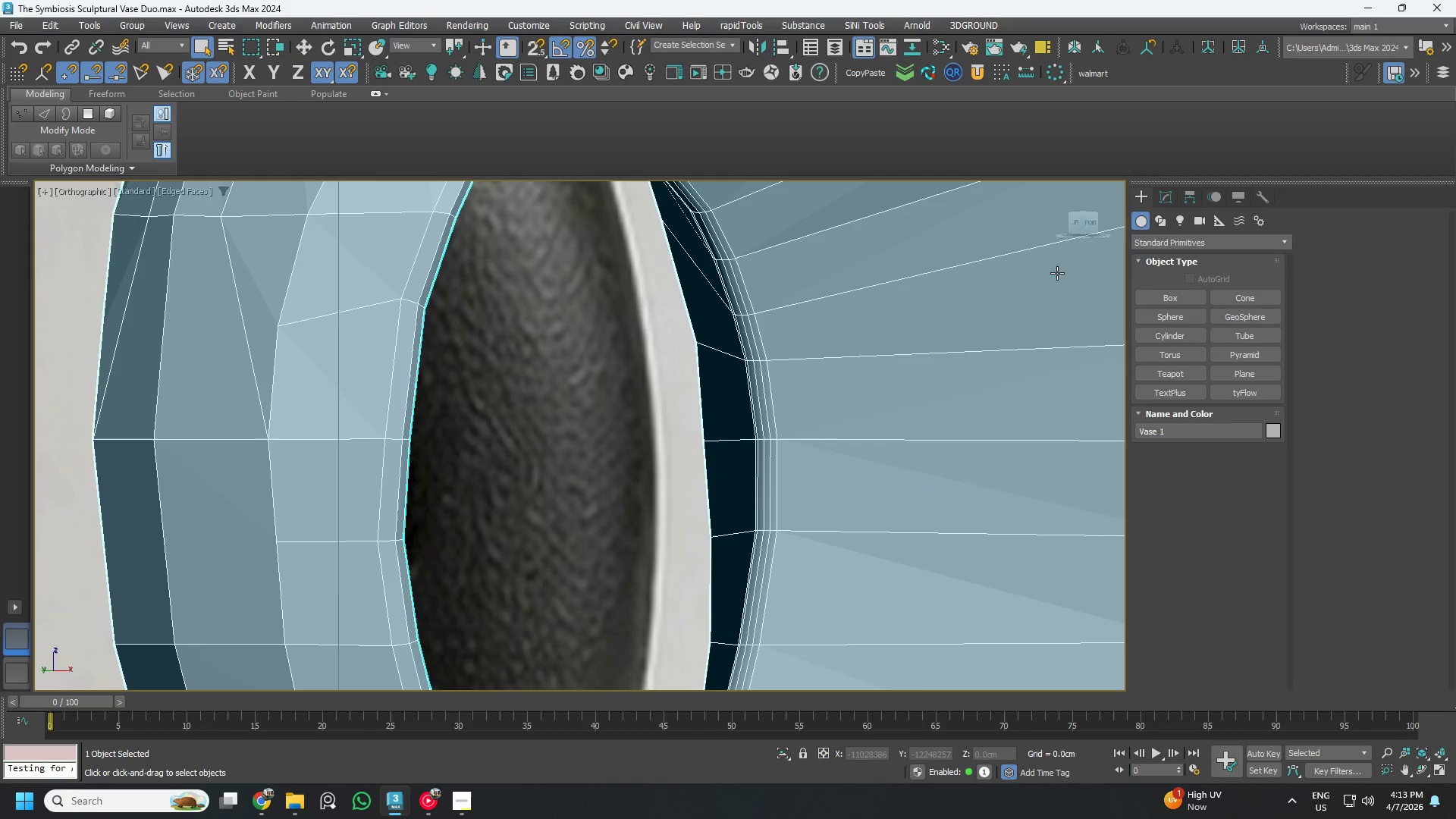 
scroll: coordinate [805, 284], scroll_direction: down, amount: 5.0
 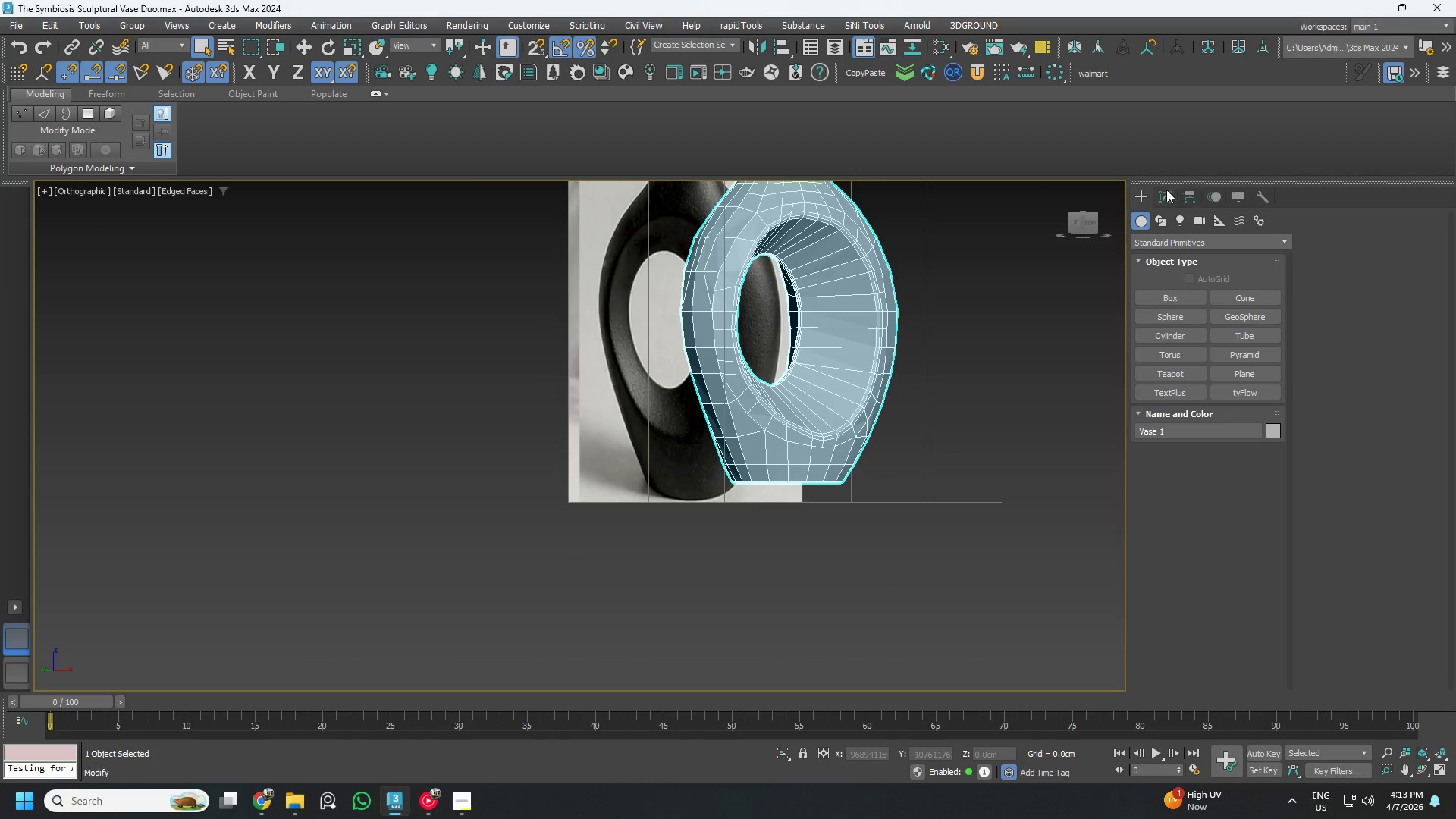 
left_click([1166, 190])
 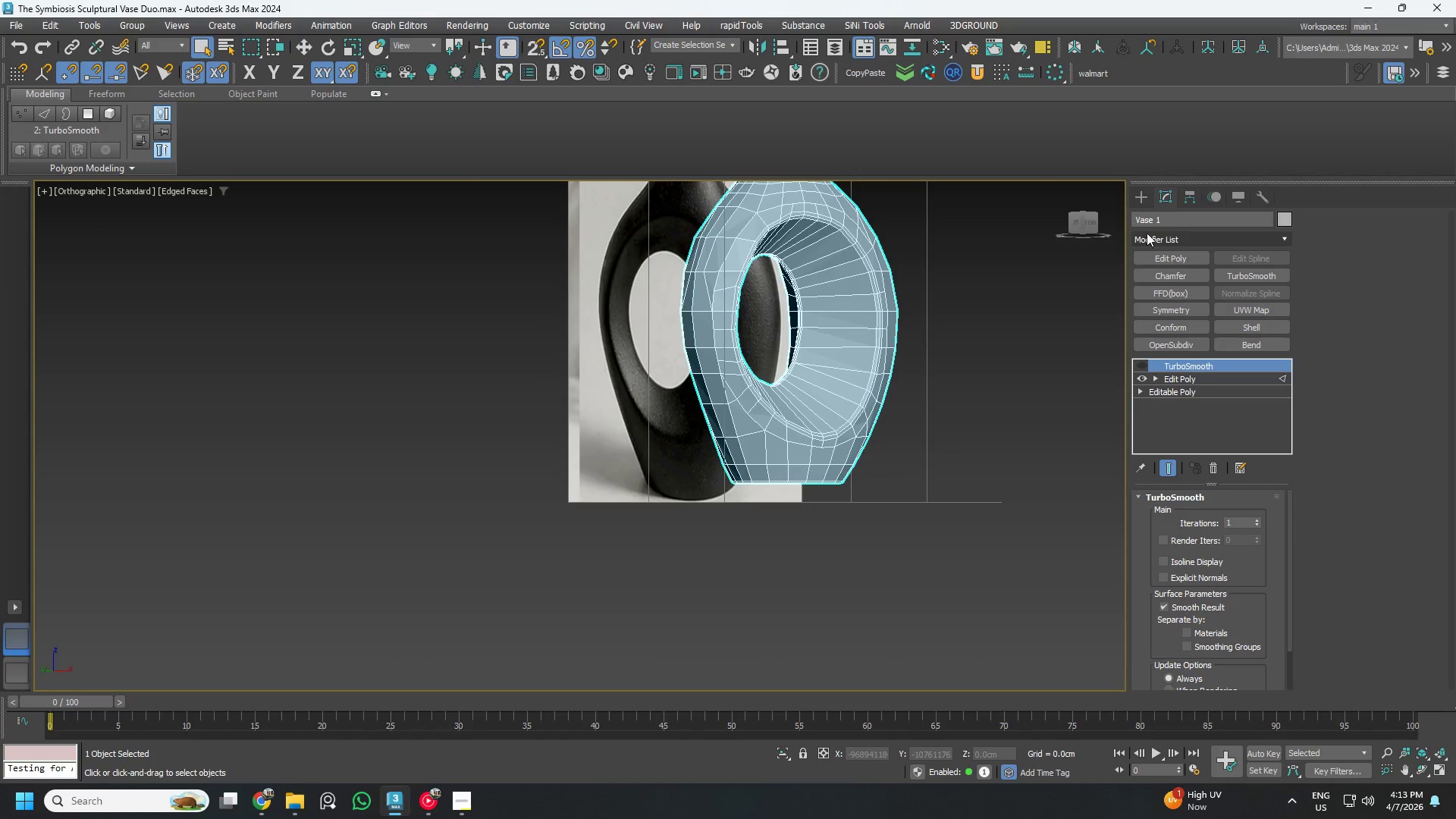 
left_click([1147, 193])
 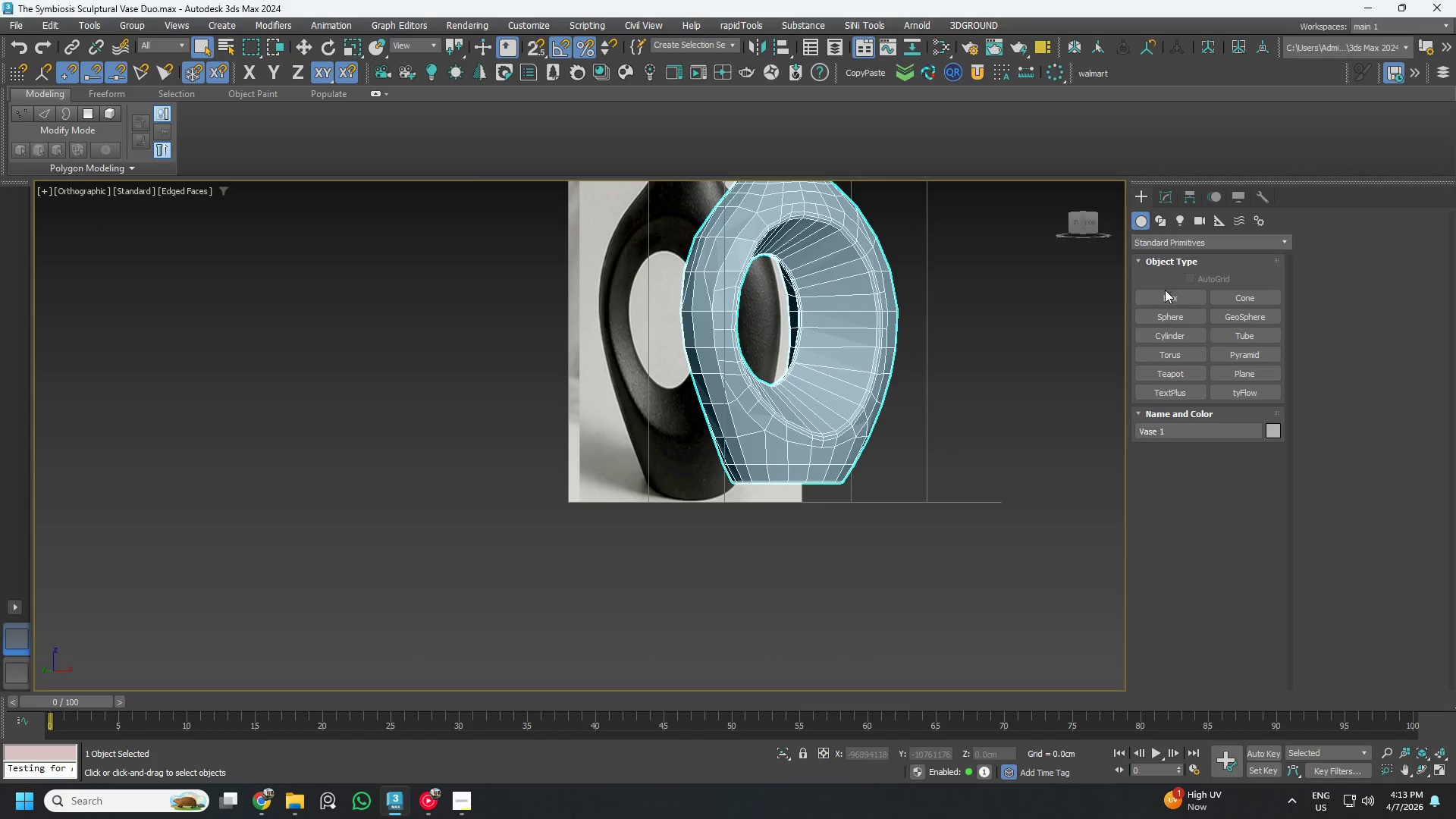 
left_click([1168, 298])
 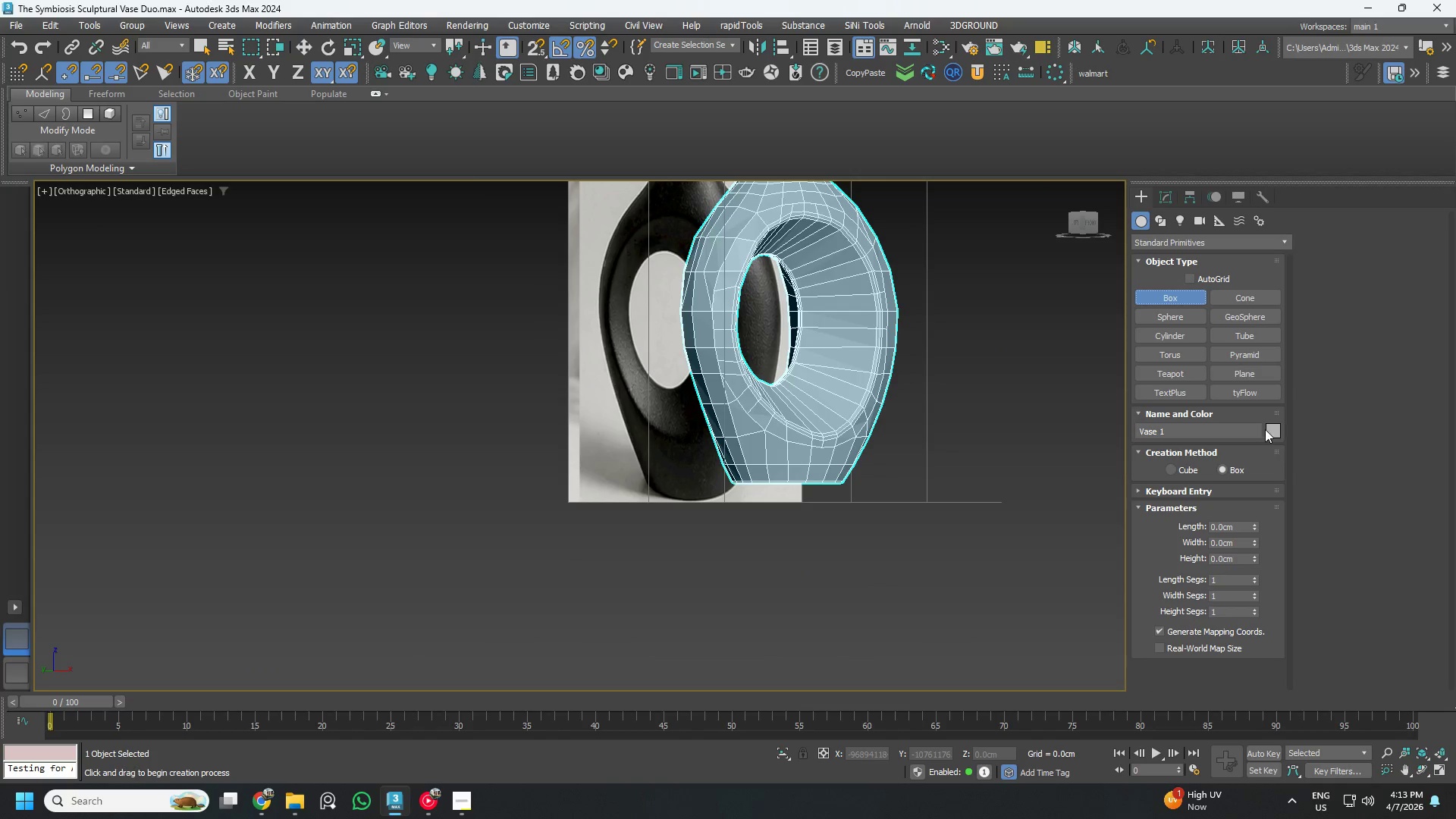 
left_click_drag(start_coordinate=[925, 516], to_coordinate=[989, 450])
 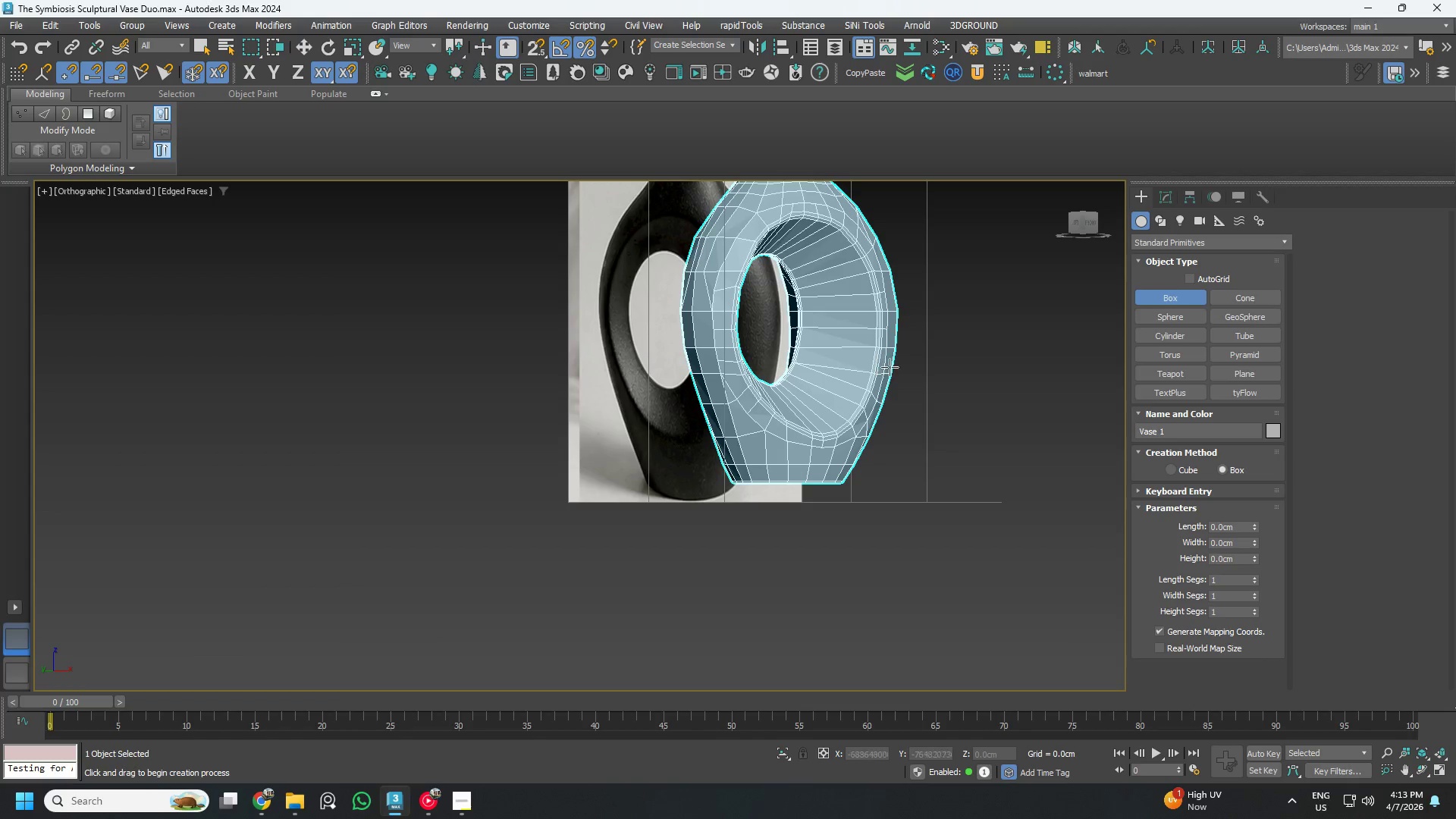 
hold_key(key=AltLeft, duration=0.41)
 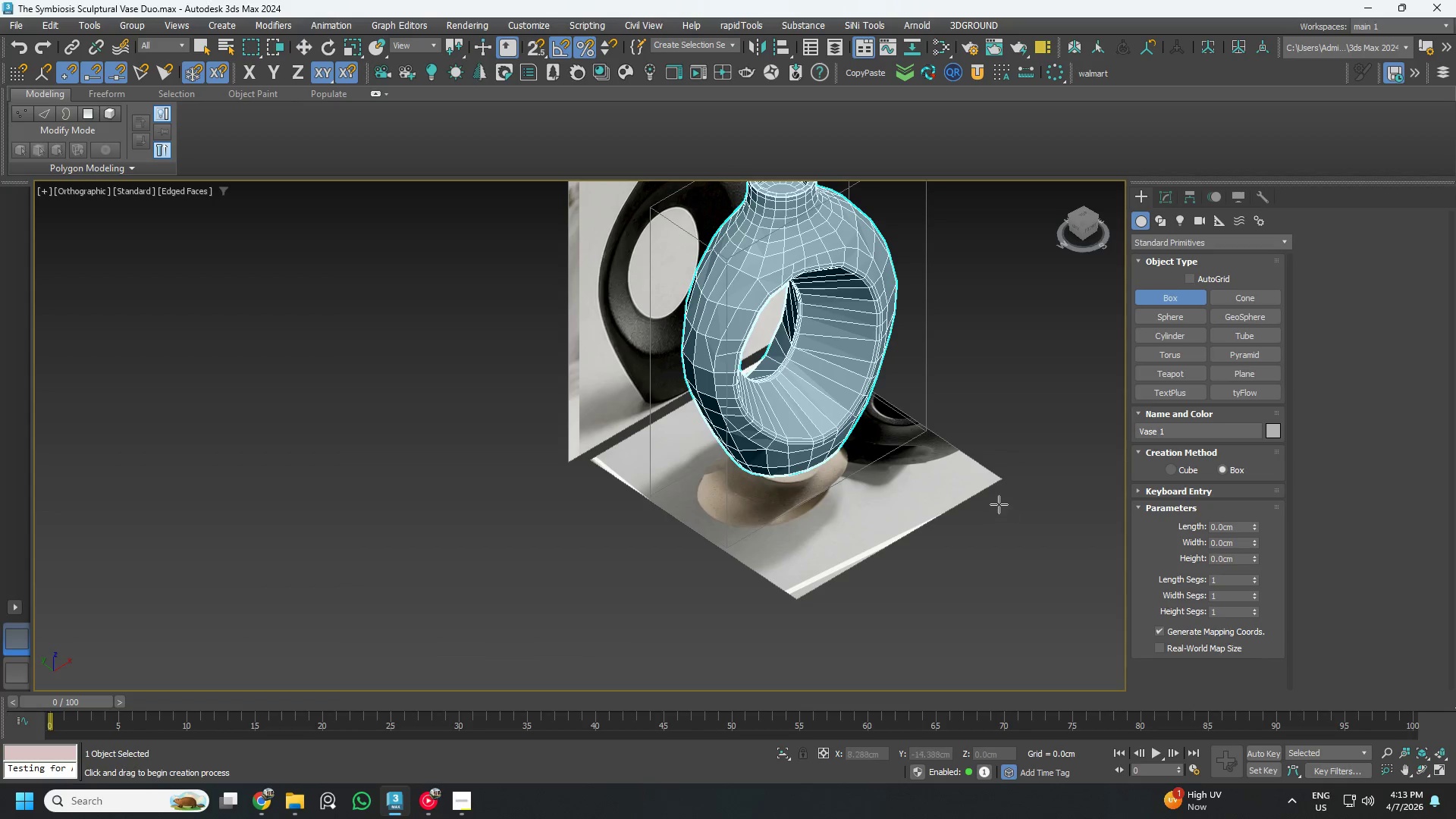 
left_click_drag(start_coordinate=[999, 504], to_coordinate=[960, 556])
 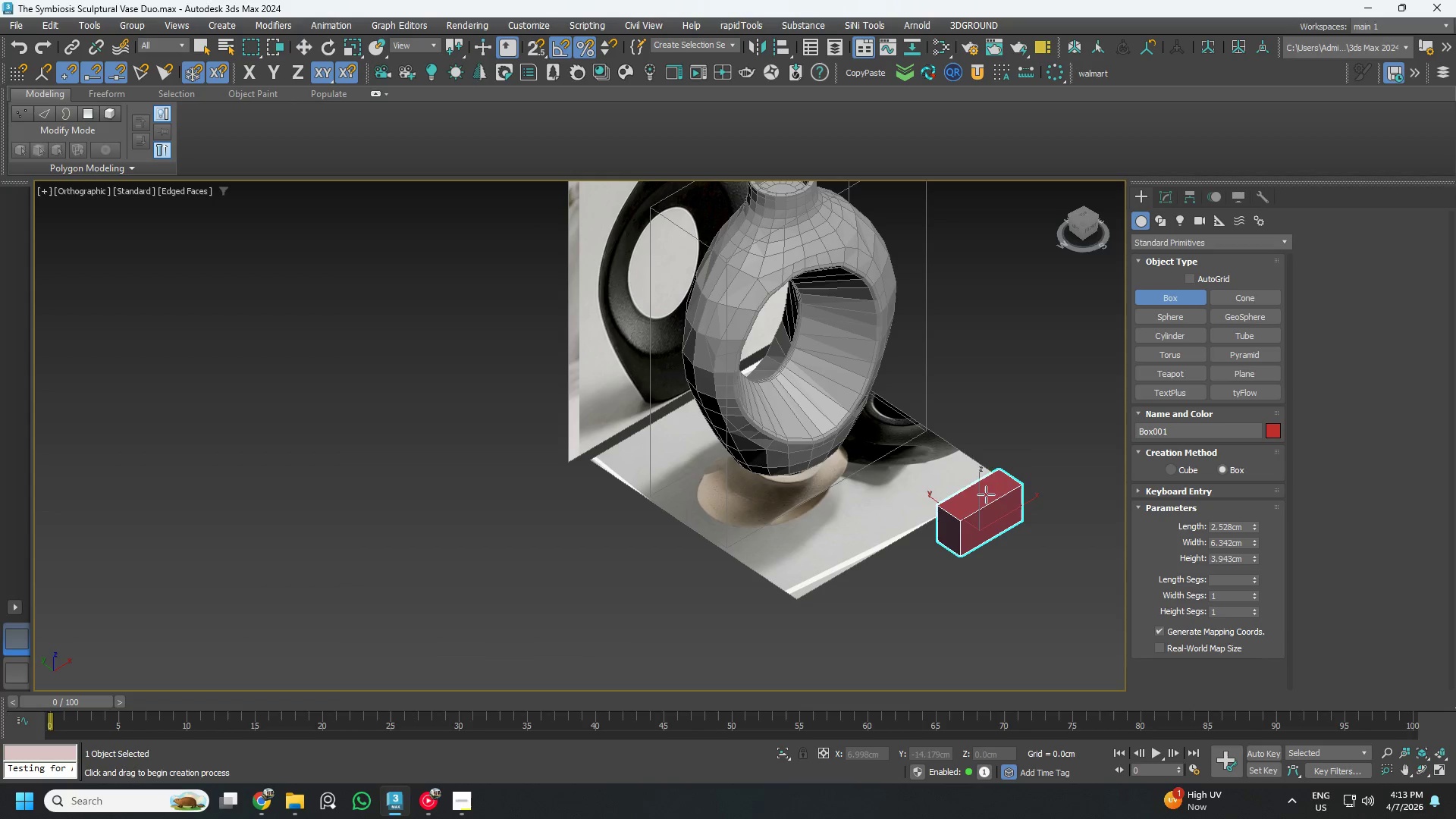 
left_click([990, 463])
 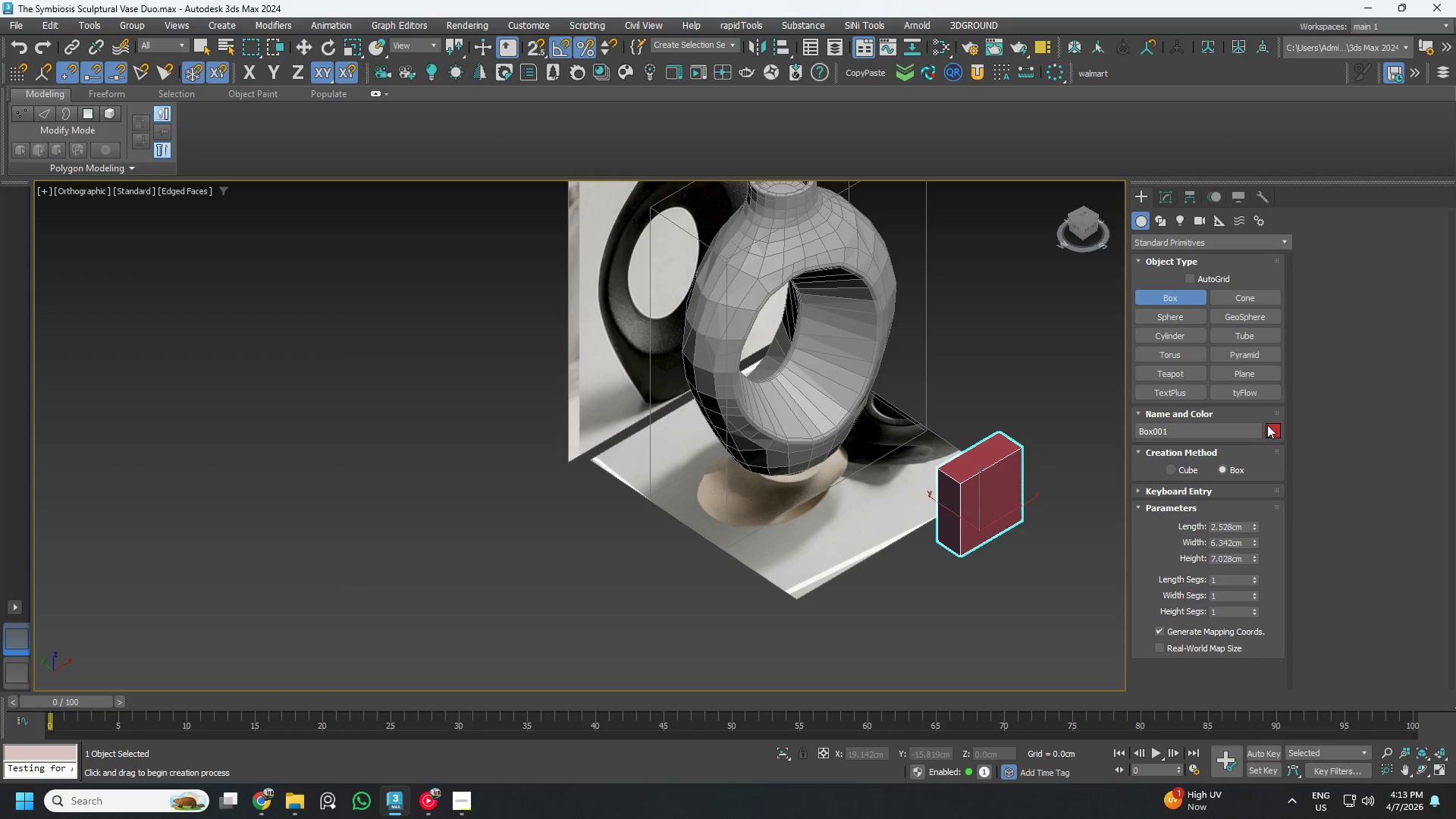 
left_click([1271, 425])
 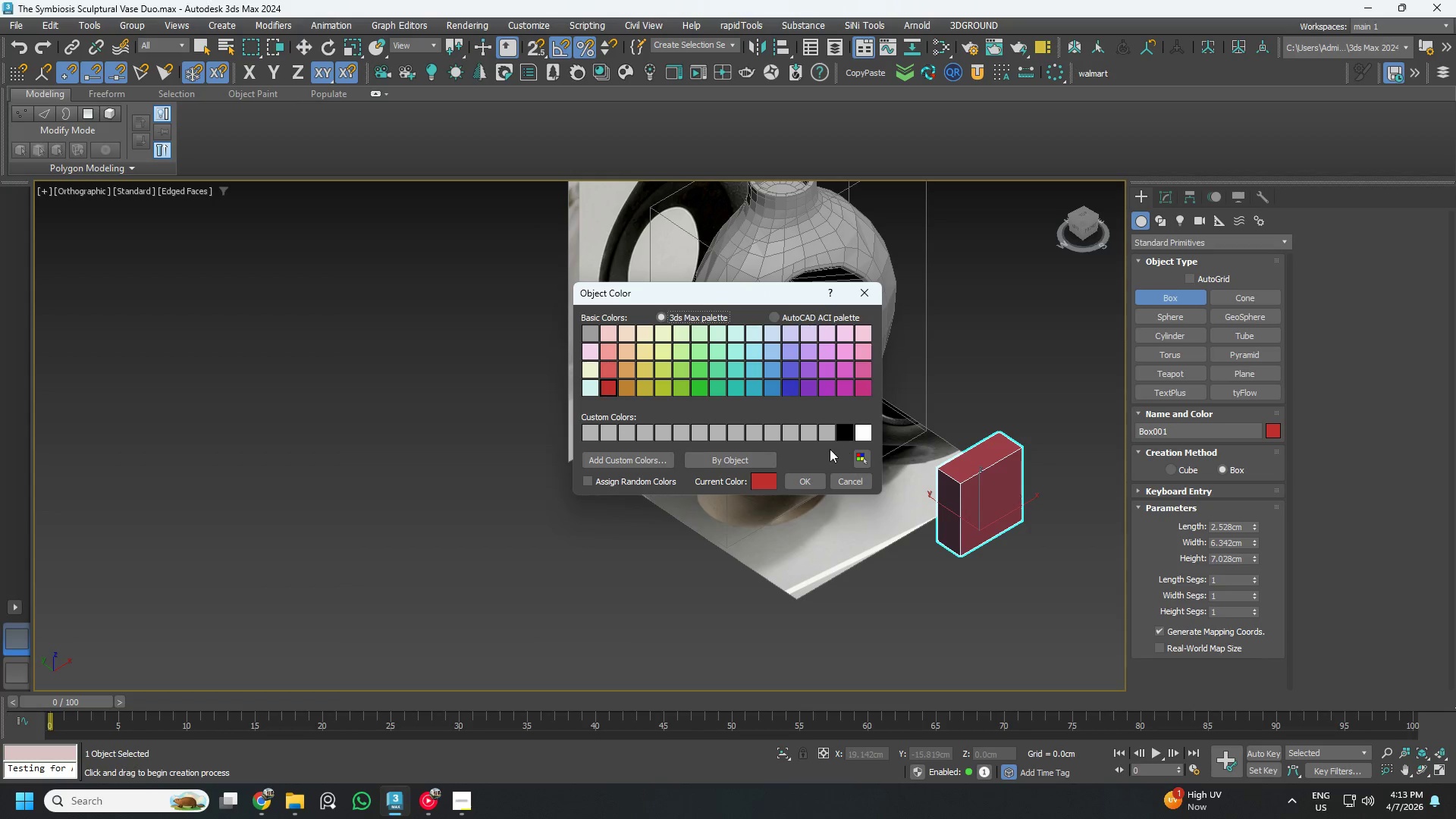 
left_click([813, 428])
 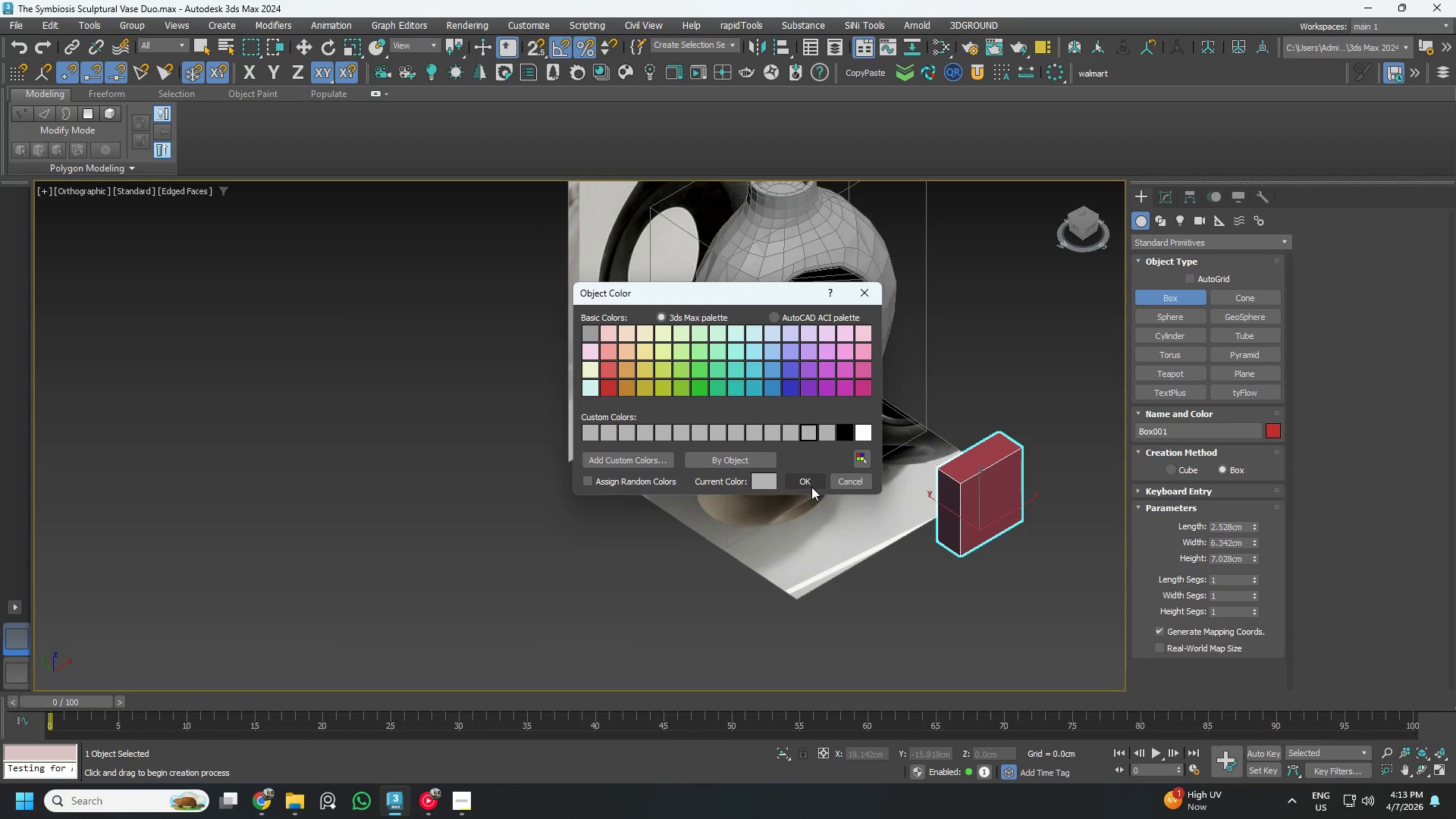 
left_click([813, 479])
 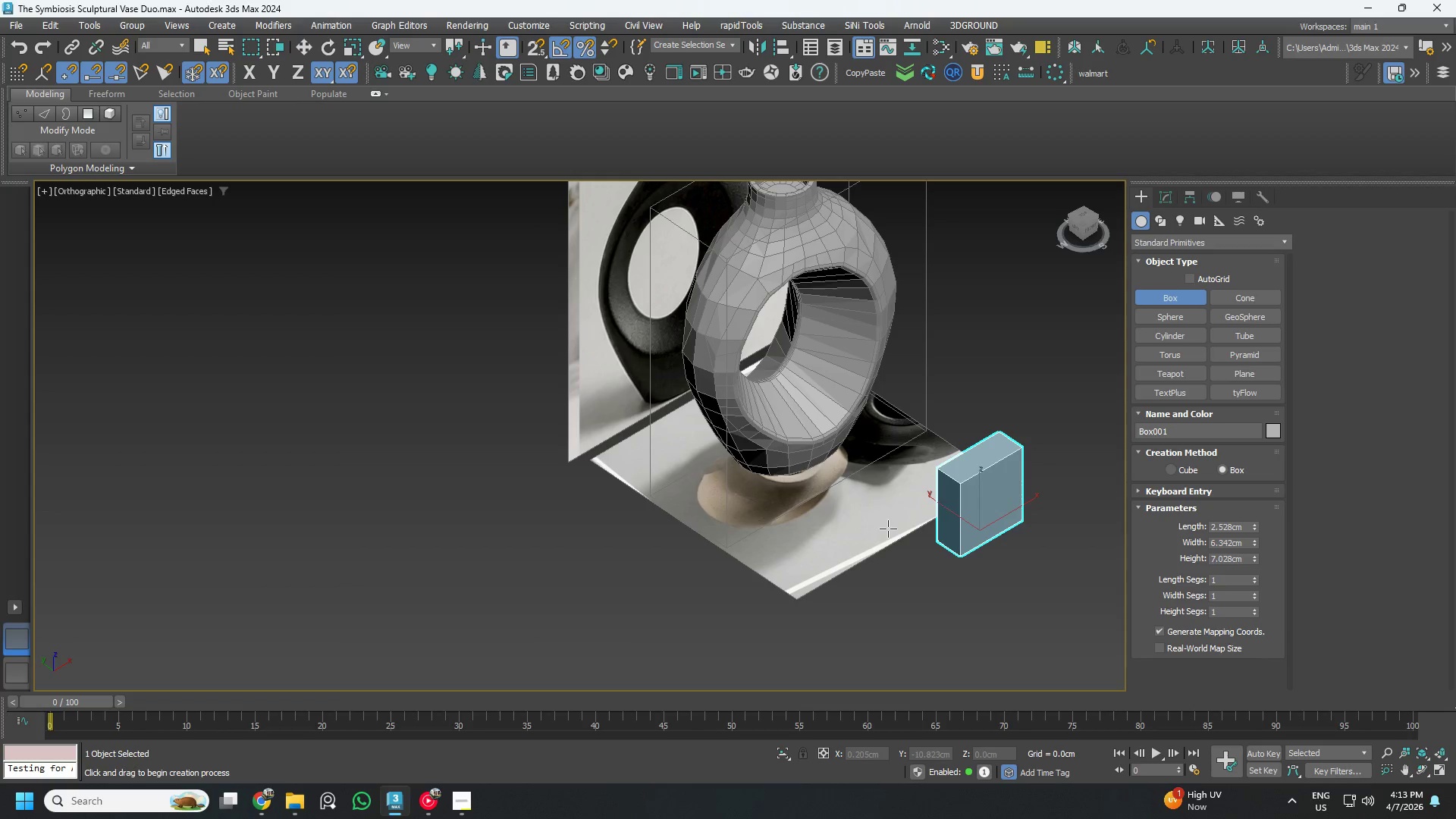 
key(Delete)
 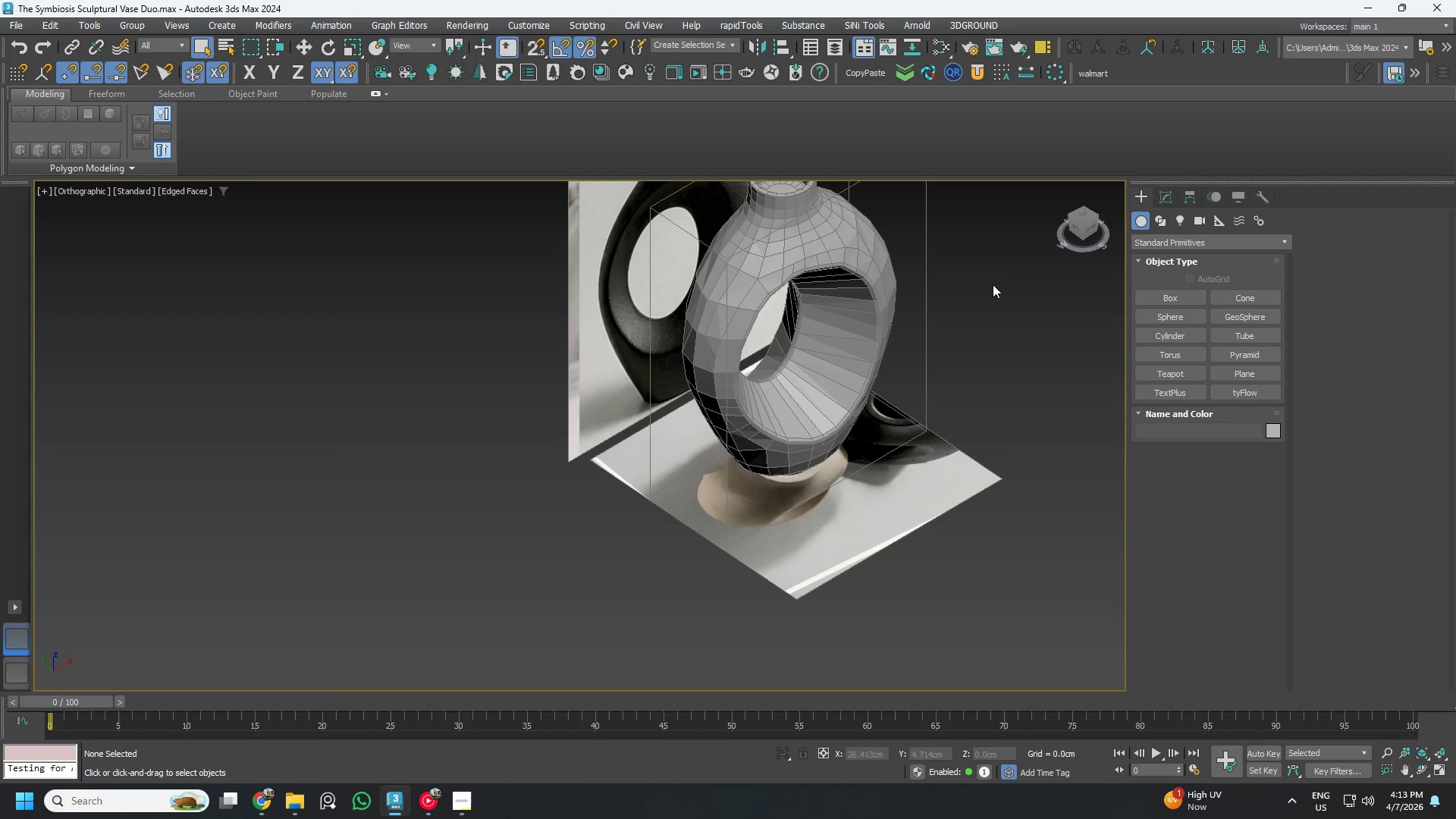 
double_click([865, 277])
 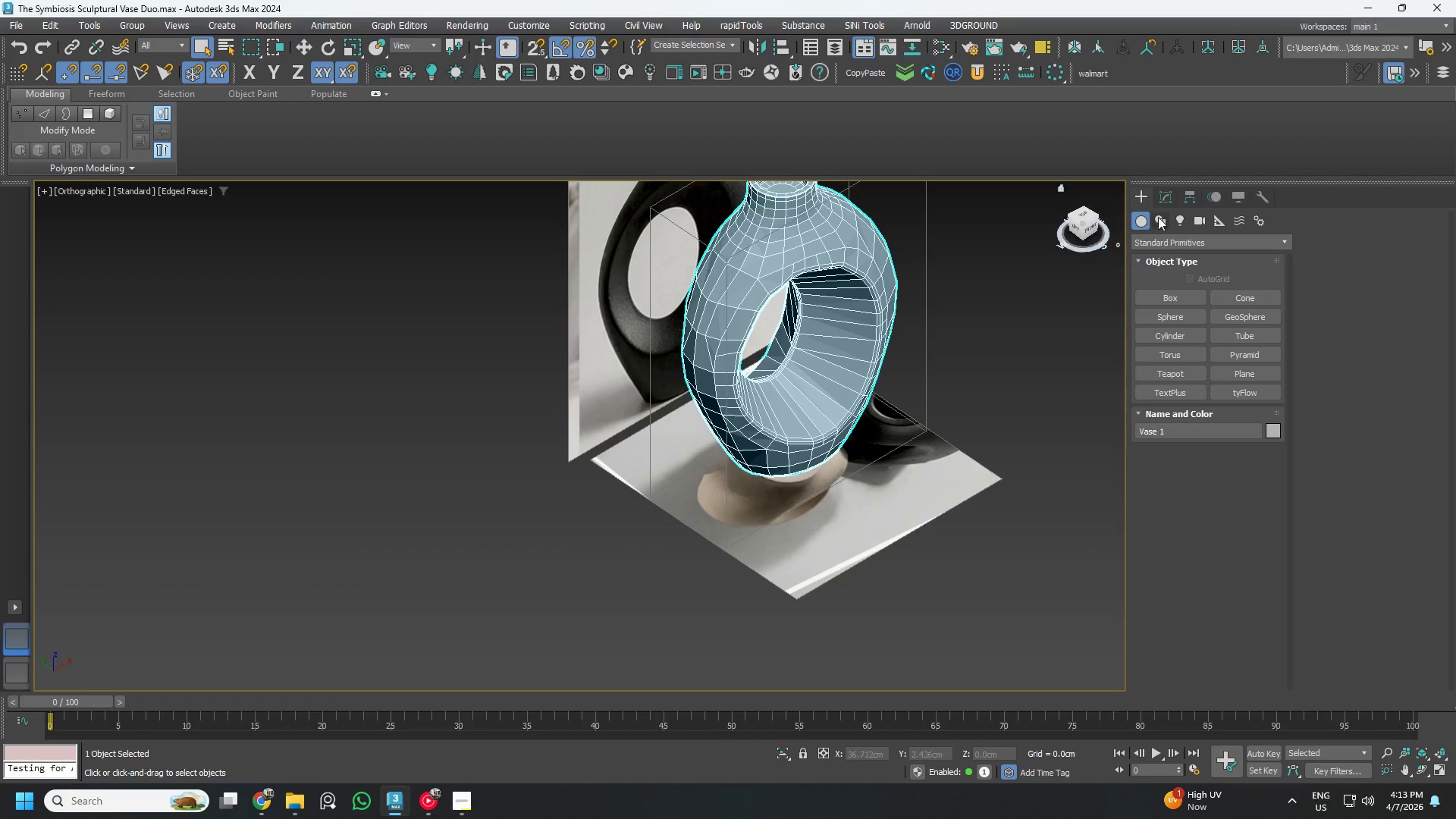 
left_click([1170, 199])
 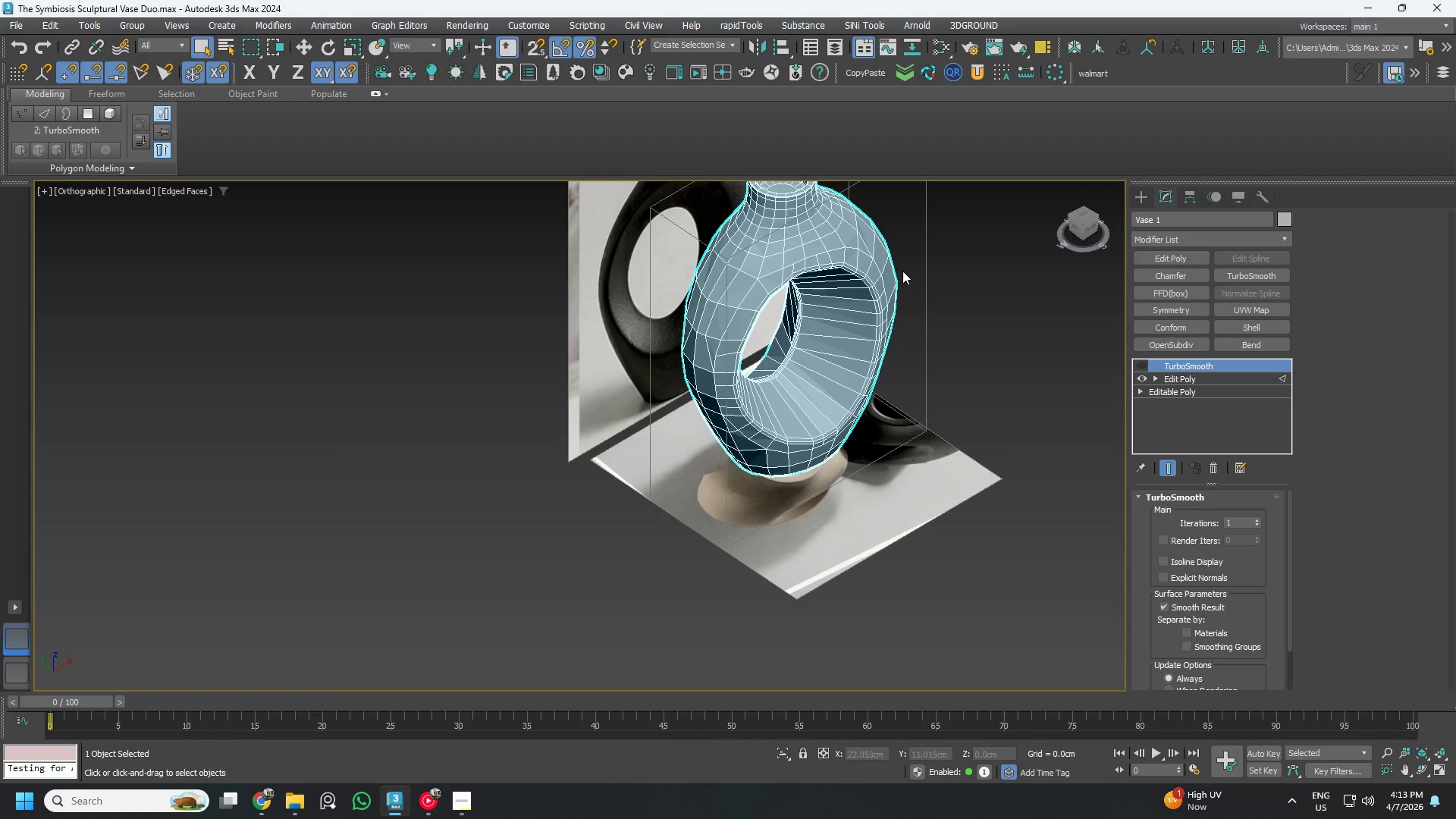 
scroll: coordinate [1014, 332], scroll_direction: up, amount: 1.0
 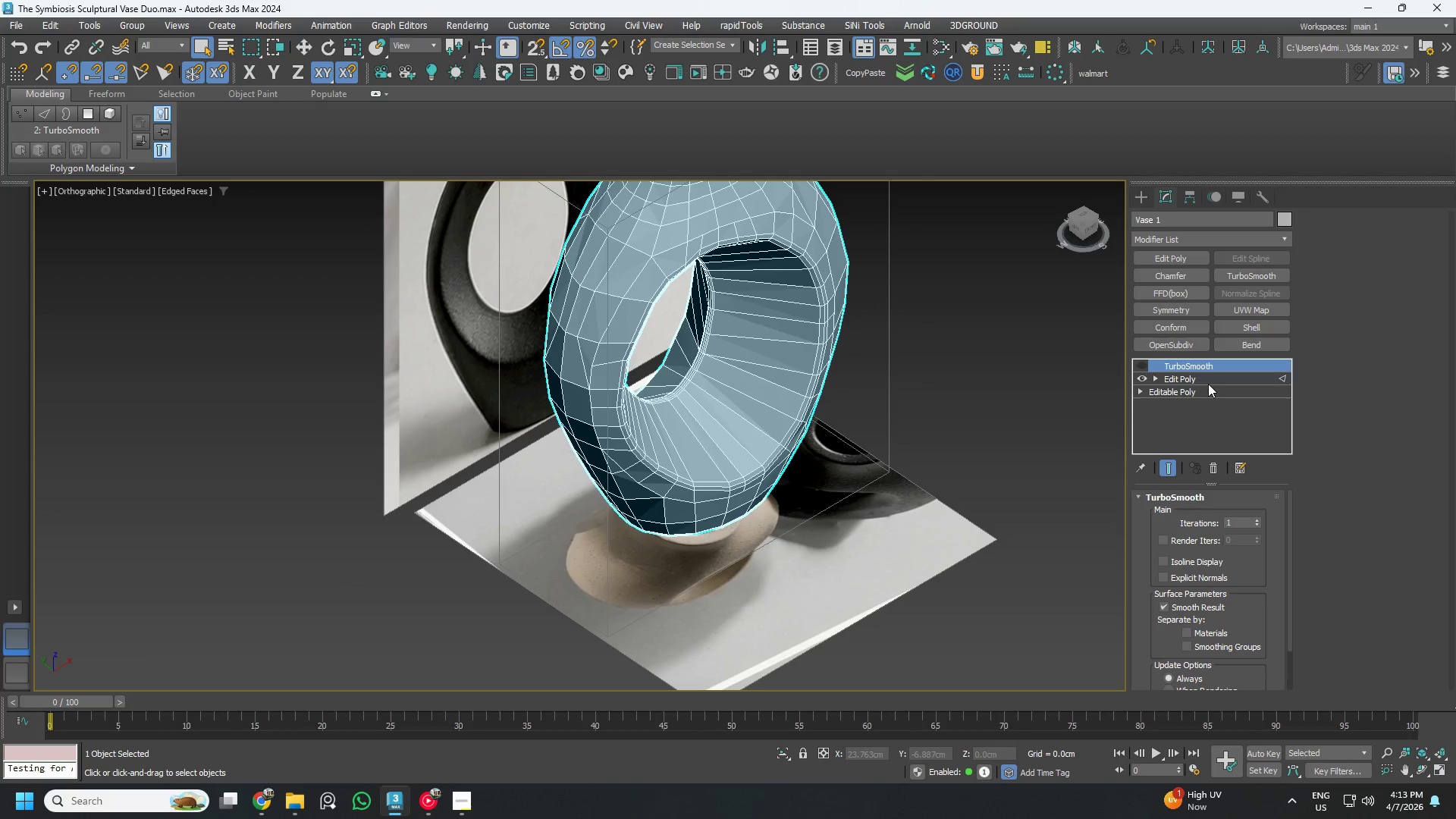 
left_click([1209, 380])
 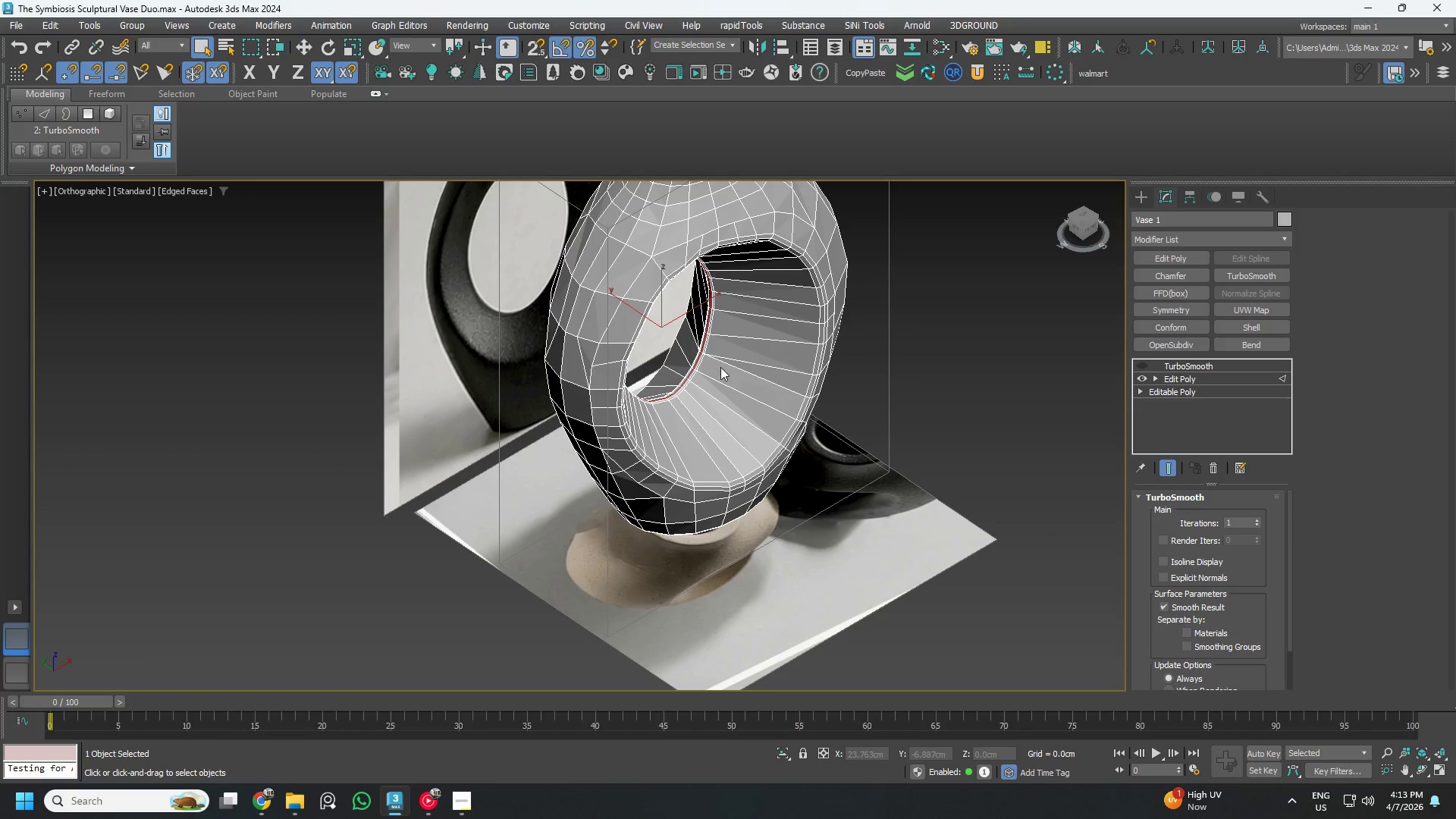 
scroll: coordinate [691, 359], scroll_direction: up, amount: 7.0
 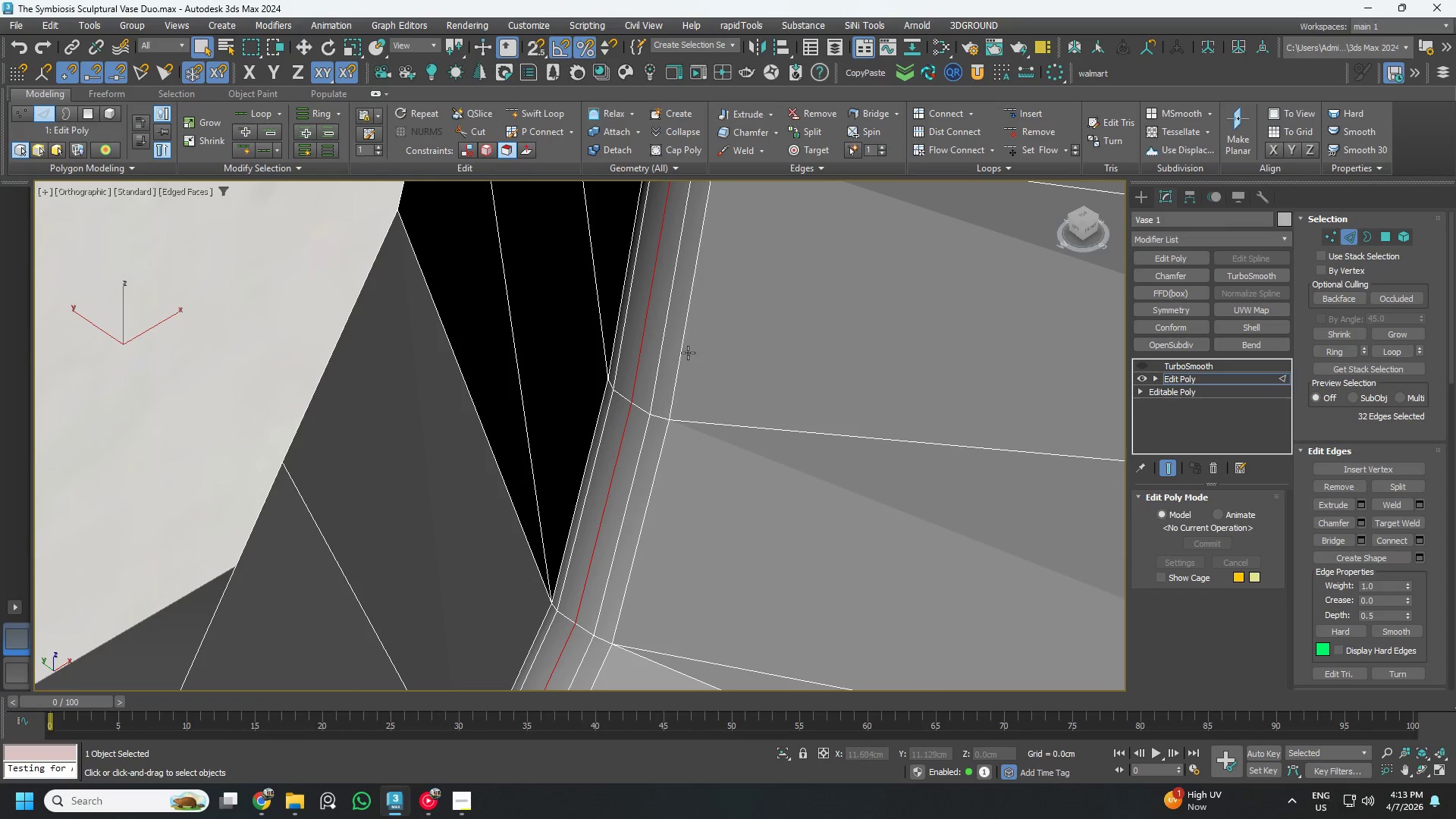 
key(4)
 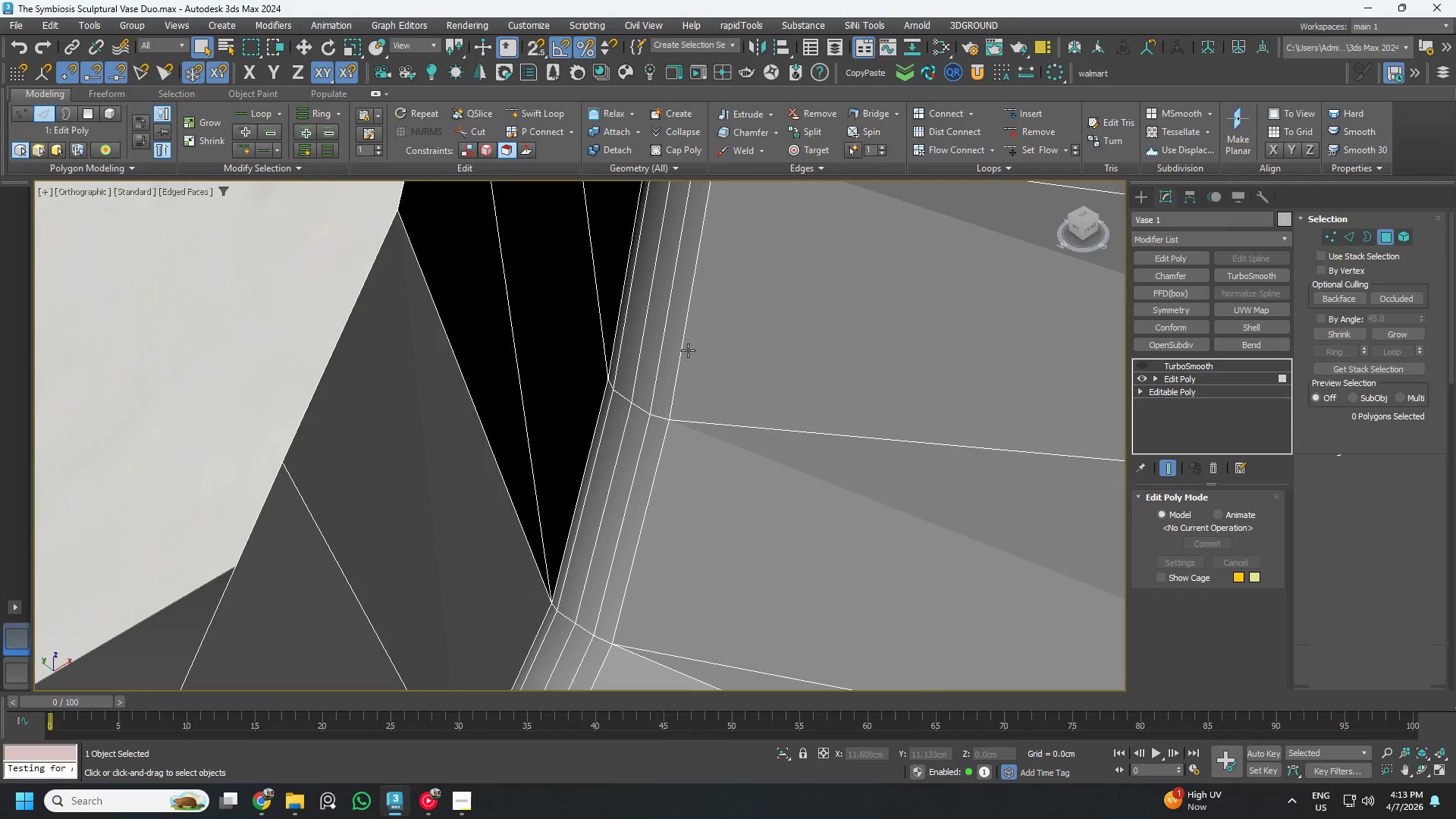 
key(Control+ControlLeft)
 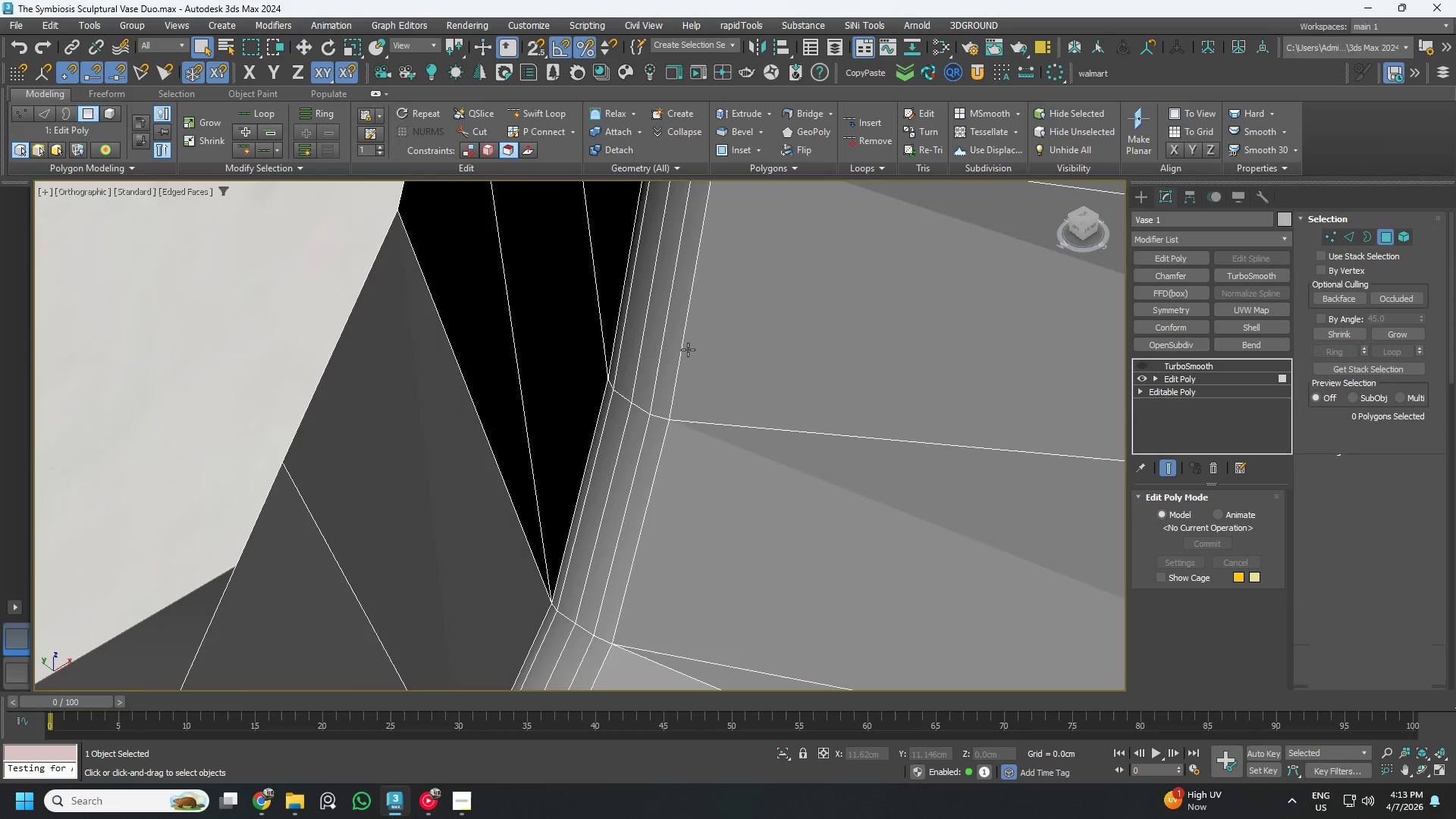 
key(Control+A)
 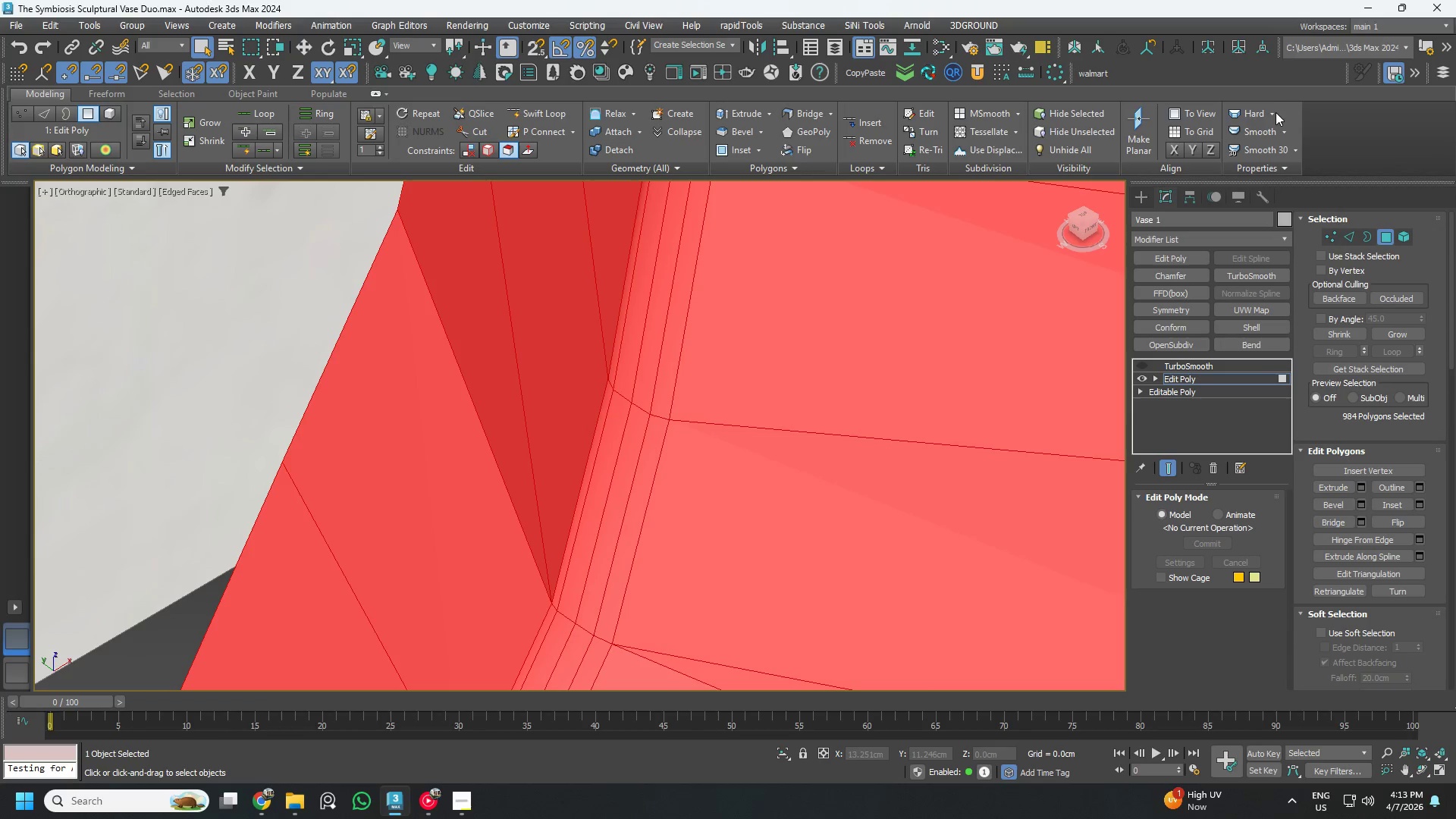 
left_click([1254, 116])
 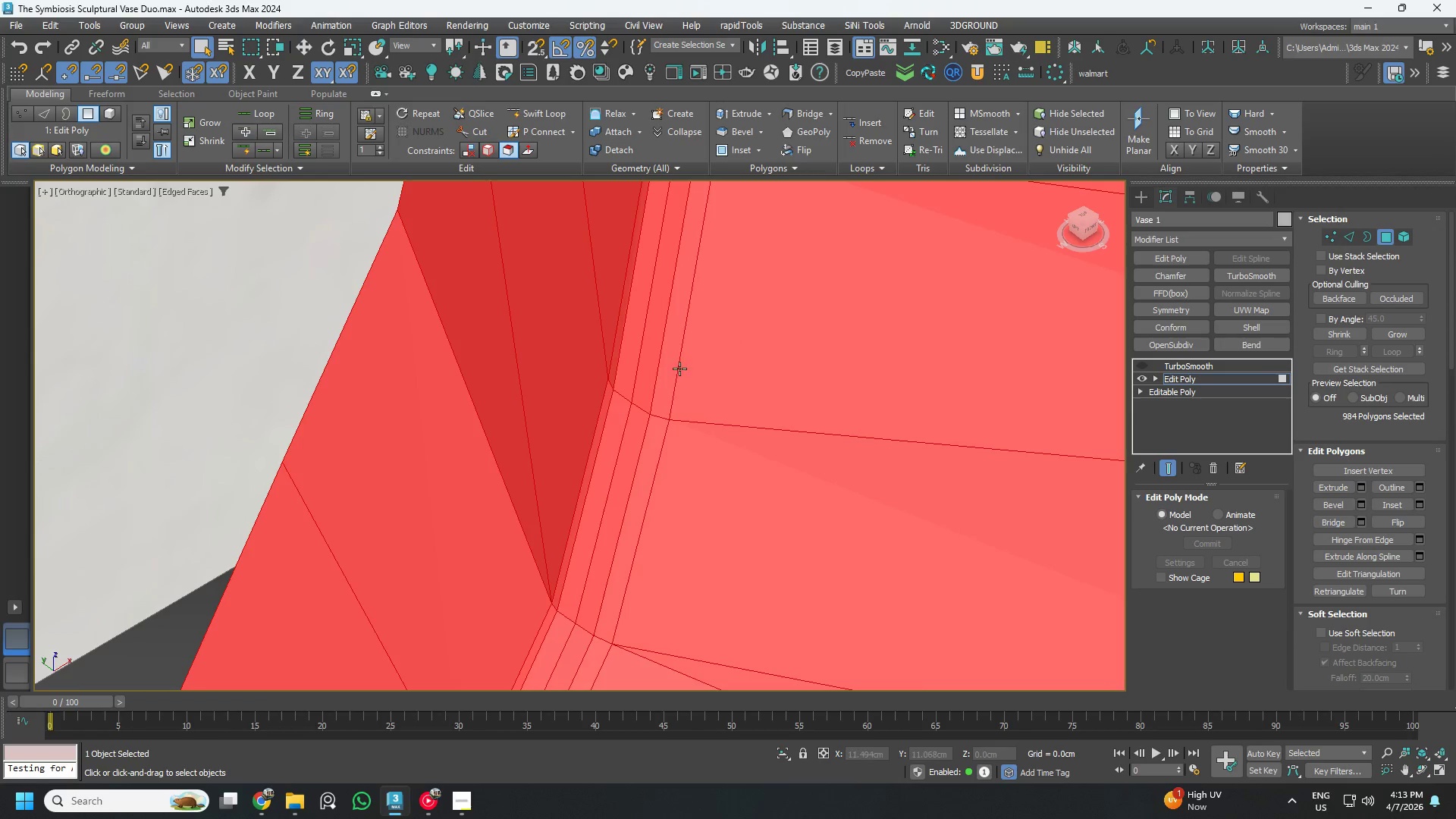 
scroll: coordinate [656, 378], scroll_direction: down, amount: 1.0
 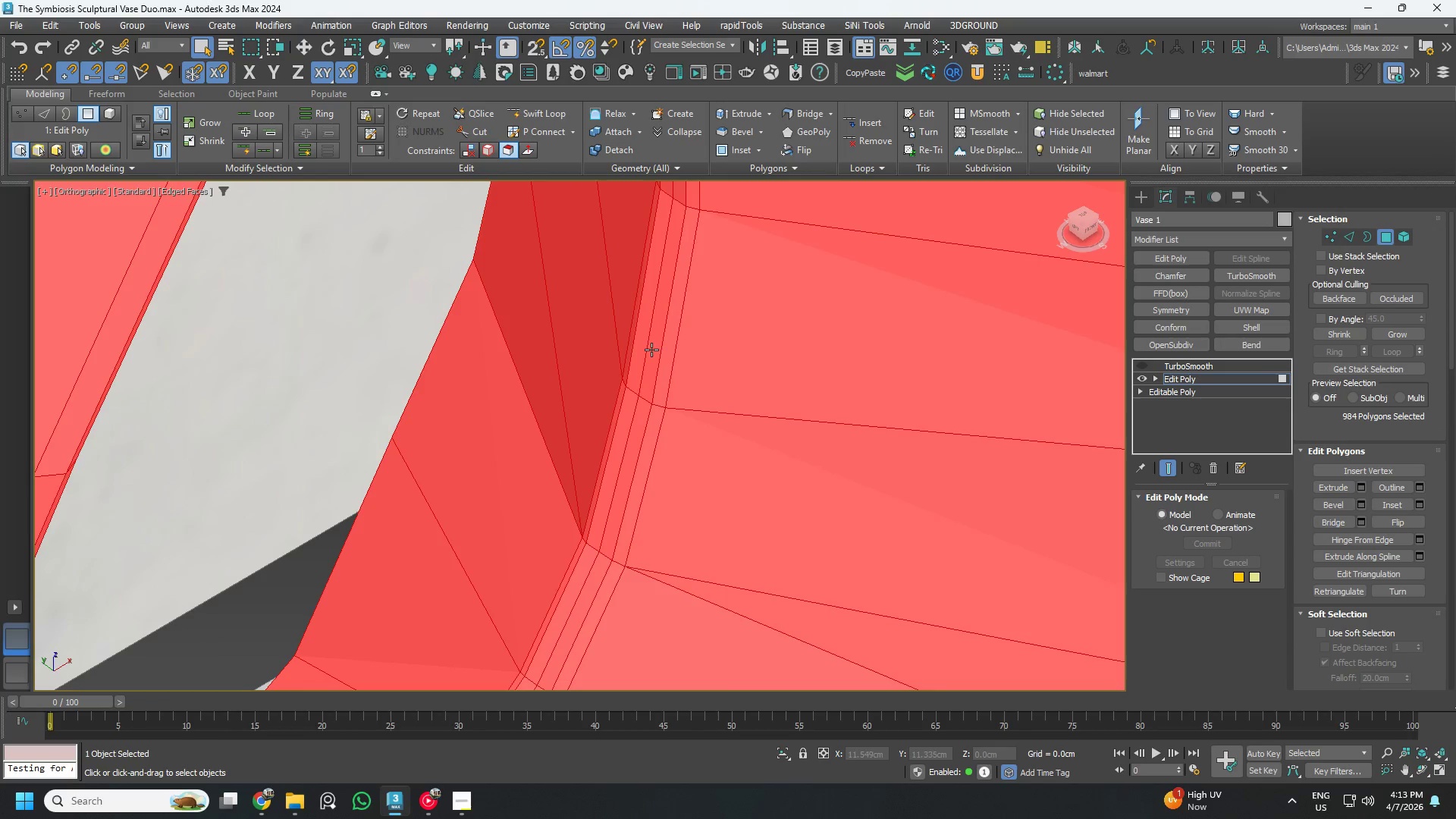 
key(2)
 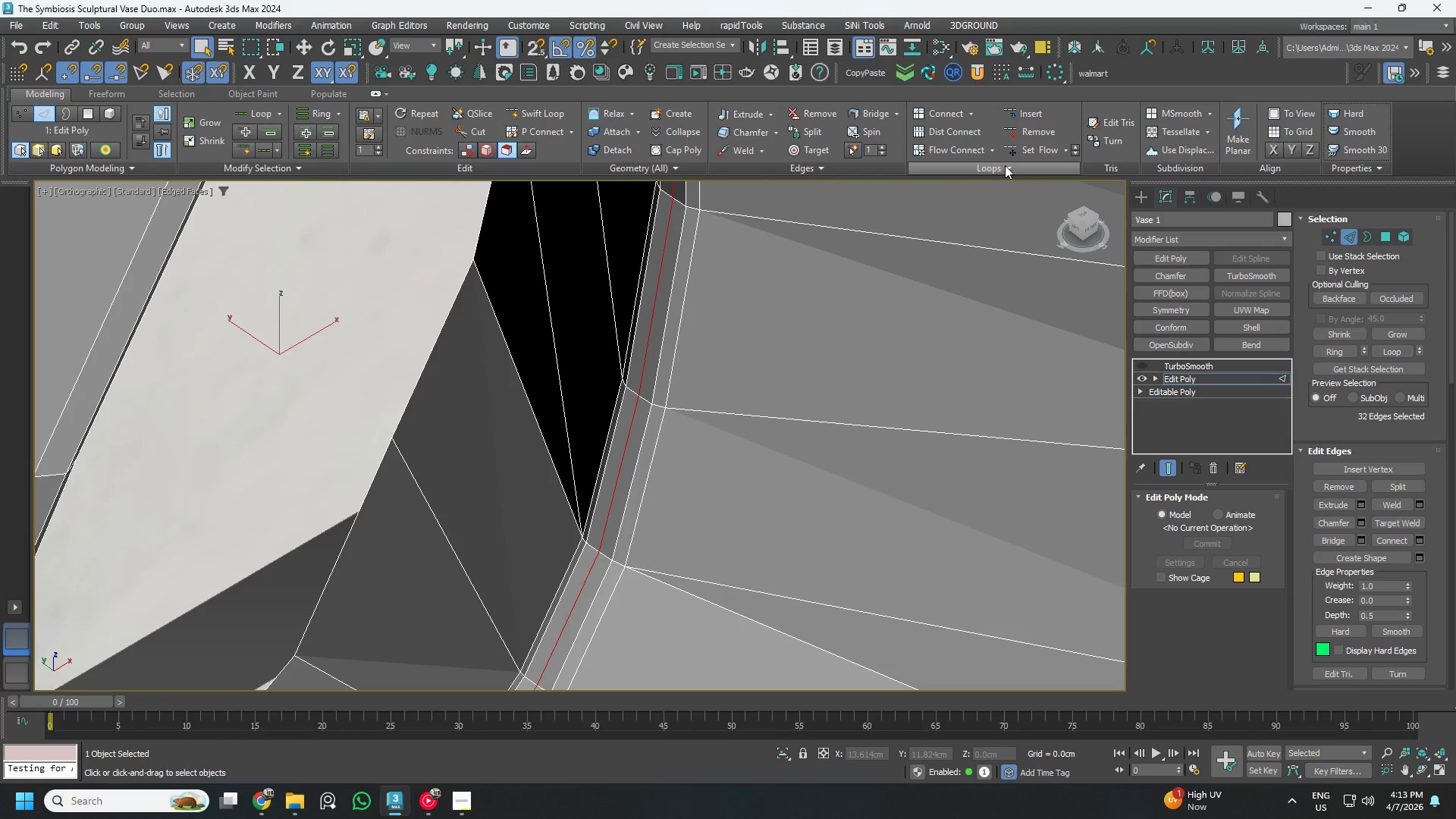 
left_click([1034, 150])
 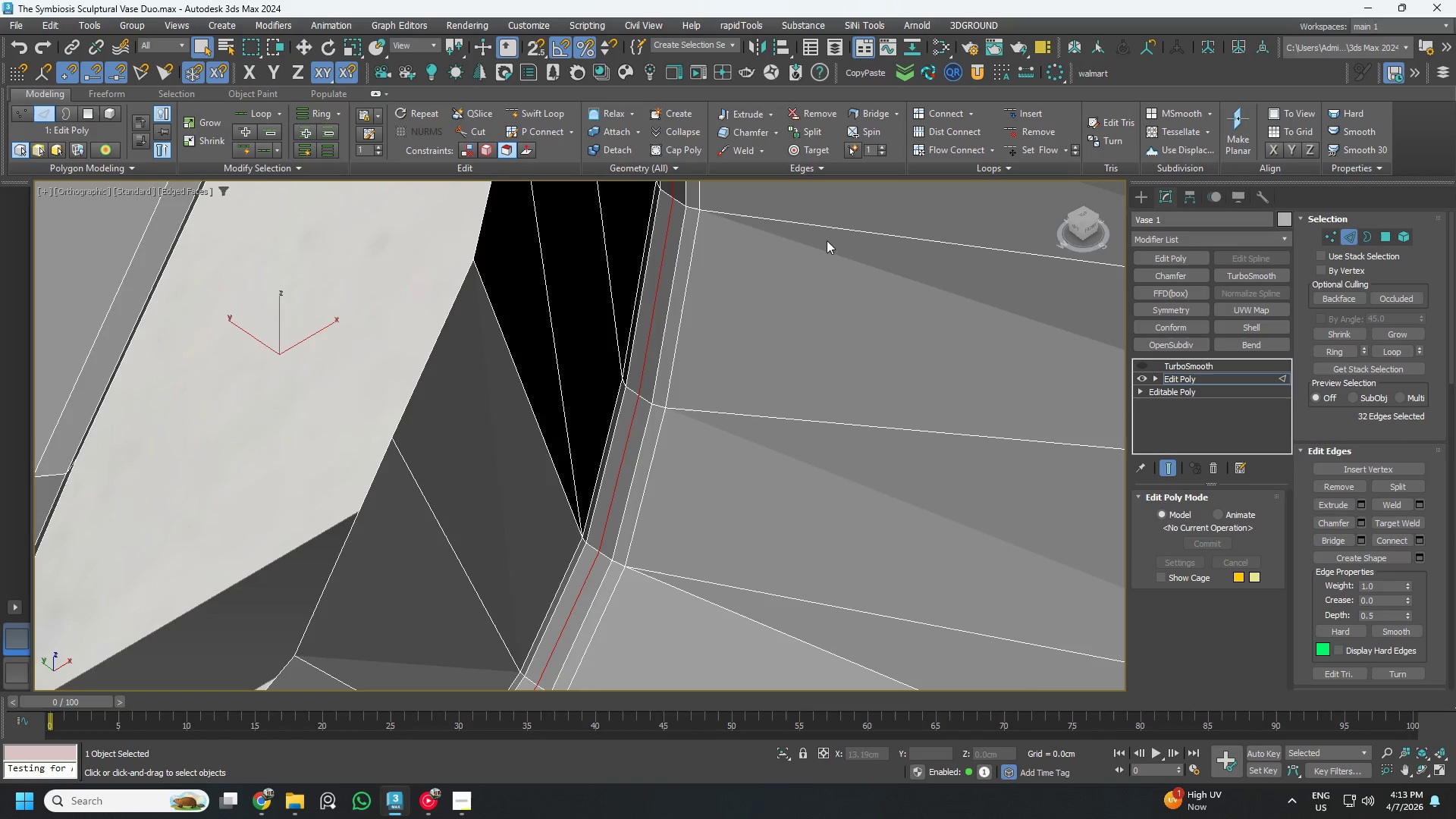 
hold_key(key=AltLeft, duration=1.25)
 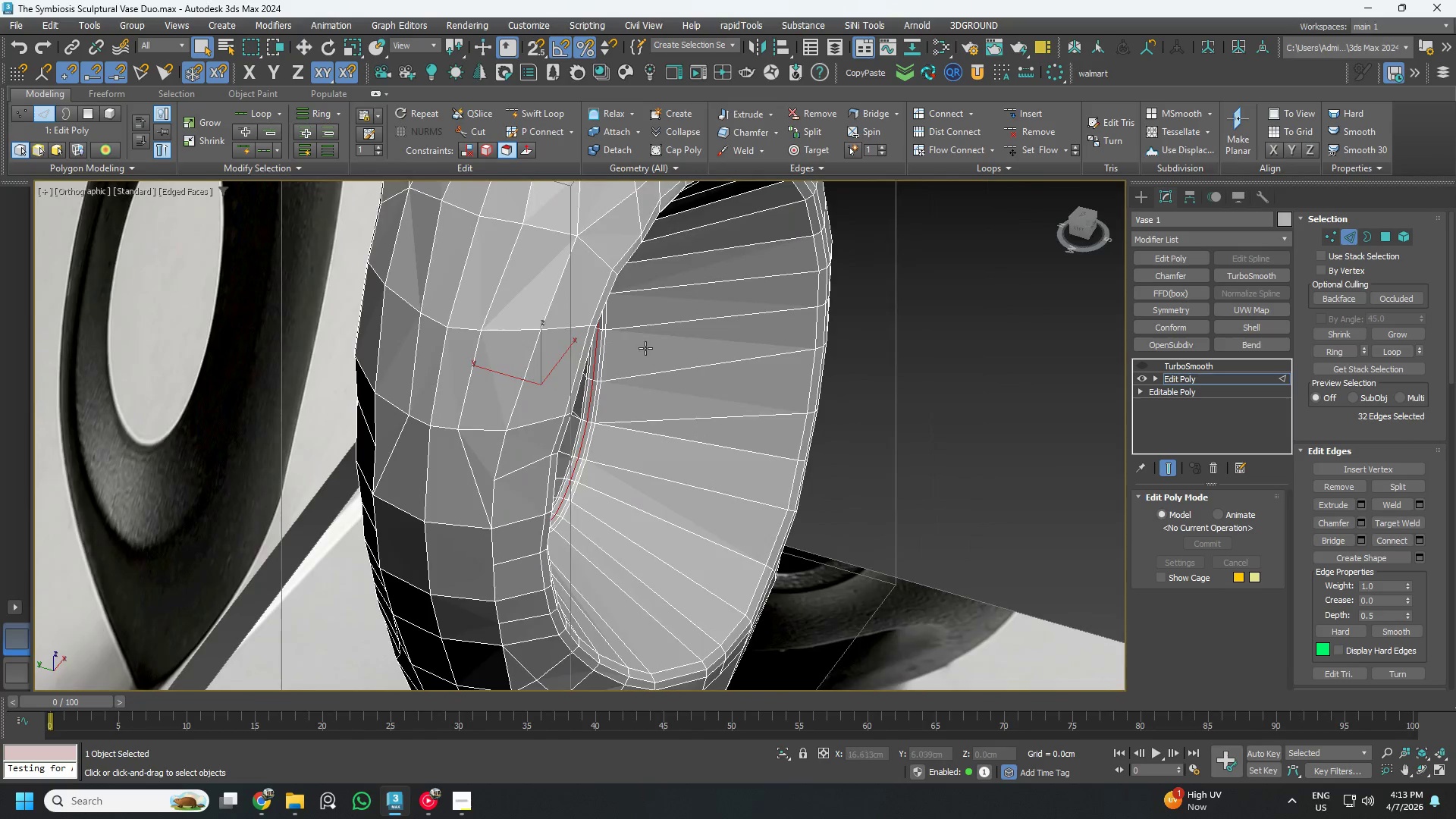 
scroll: coordinate [628, 395], scroll_direction: down, amount: 4.0
 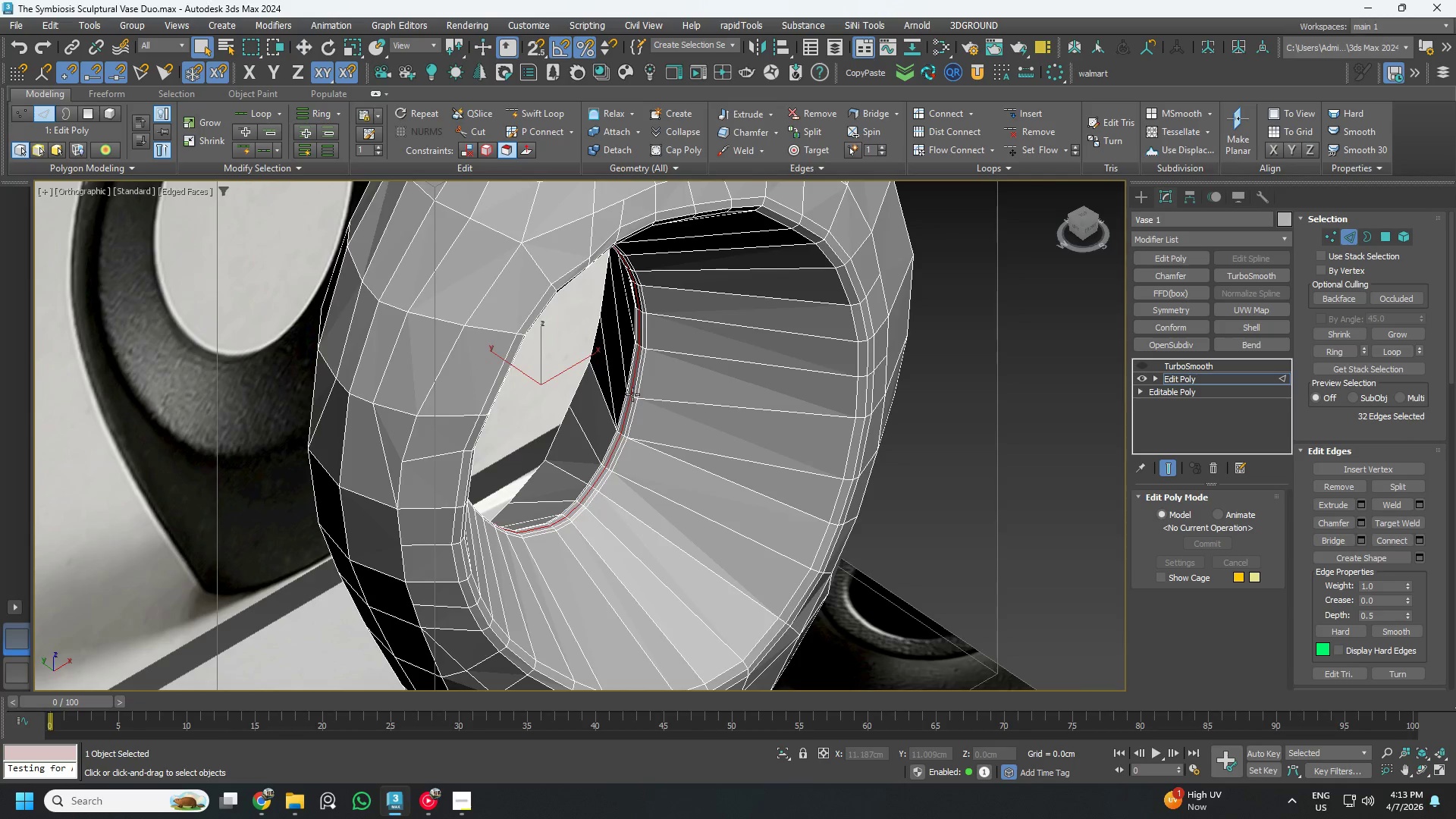 
hold_key(key=AltLeft, duration=0.69)
 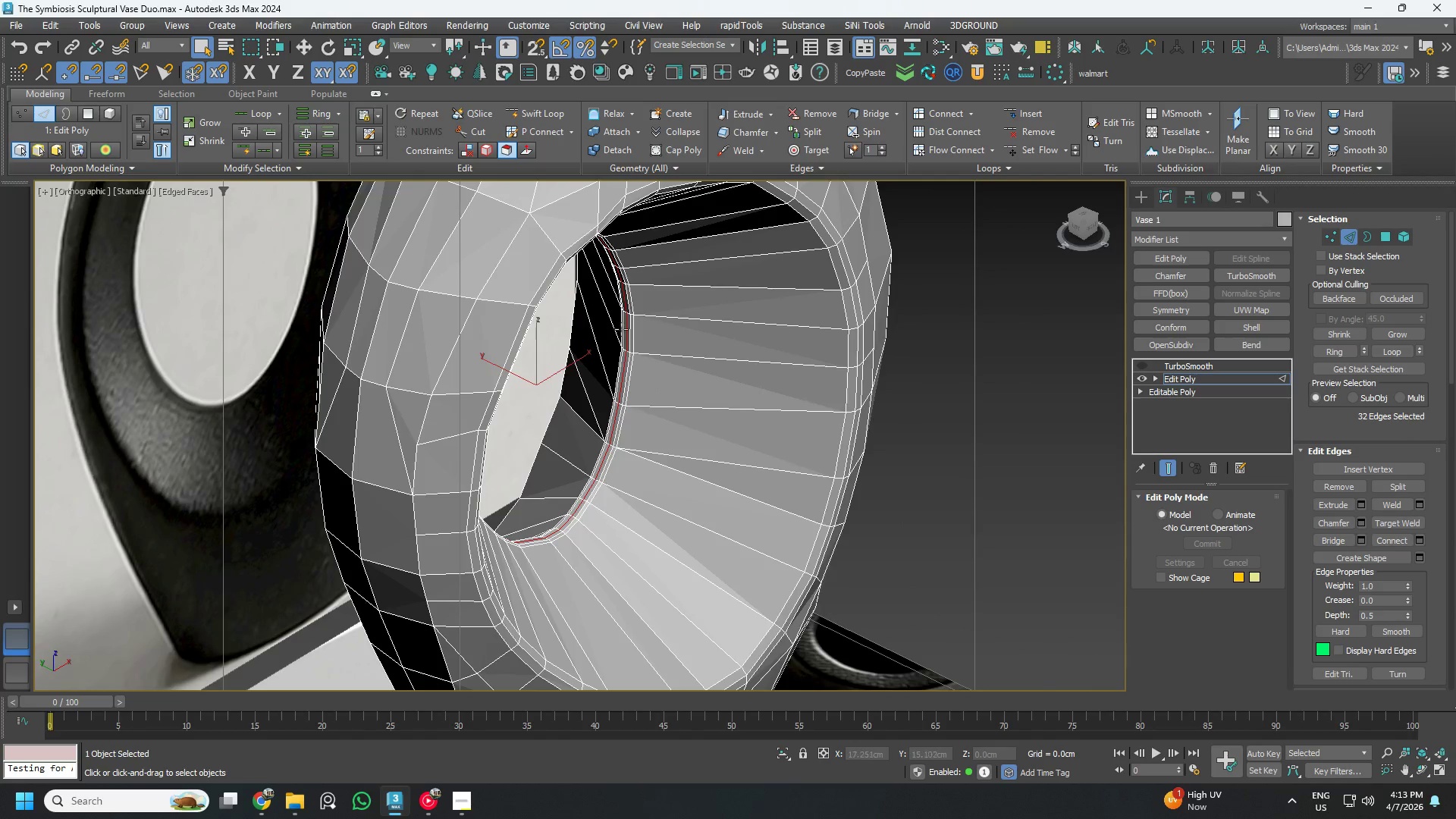 
scroll: coordinate [630, 342], scroll_direction: none, amount: 0.0
 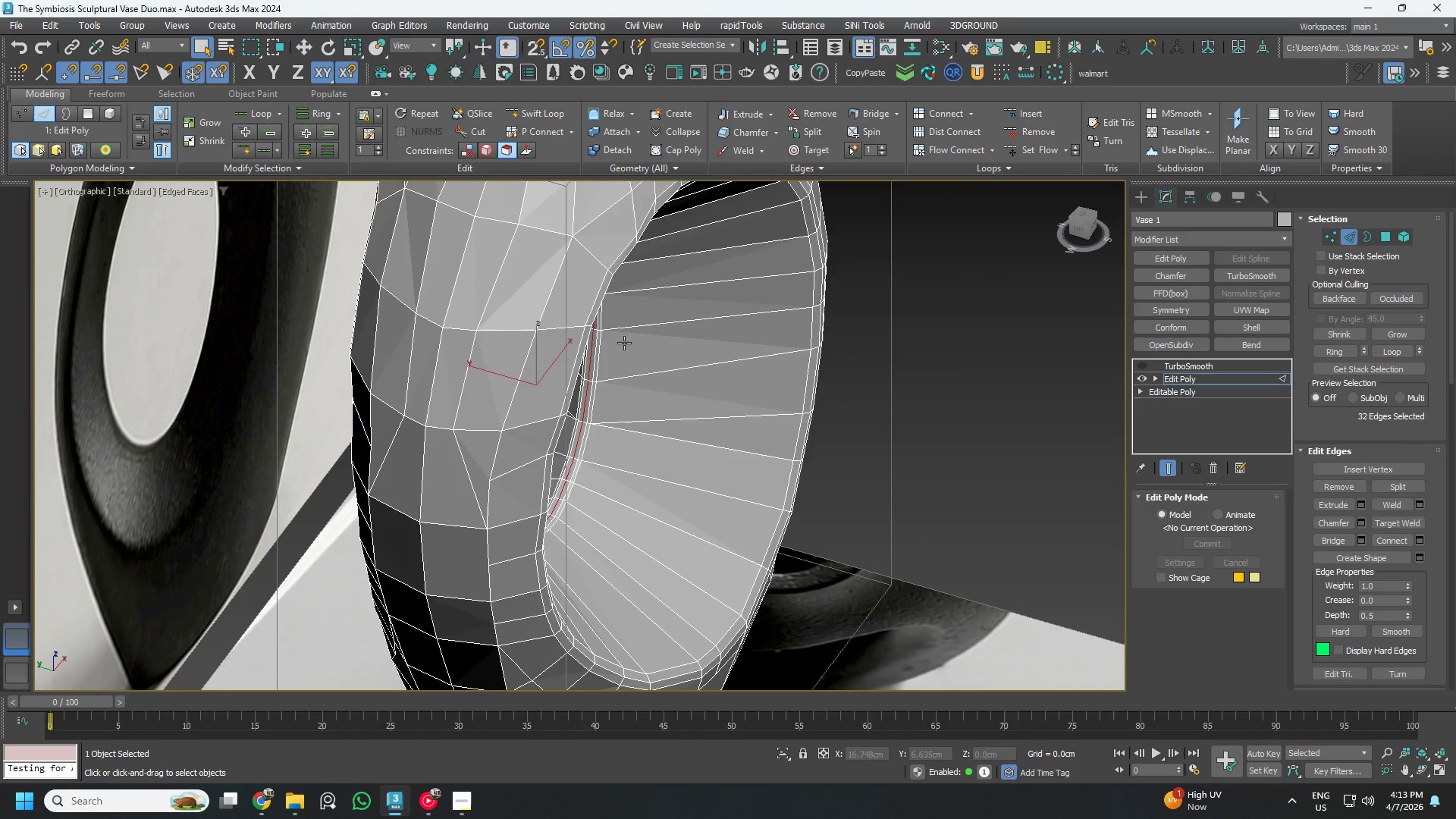 
scroll: coordinate [646, 330], scroll_direction: up, amount: 5.0
 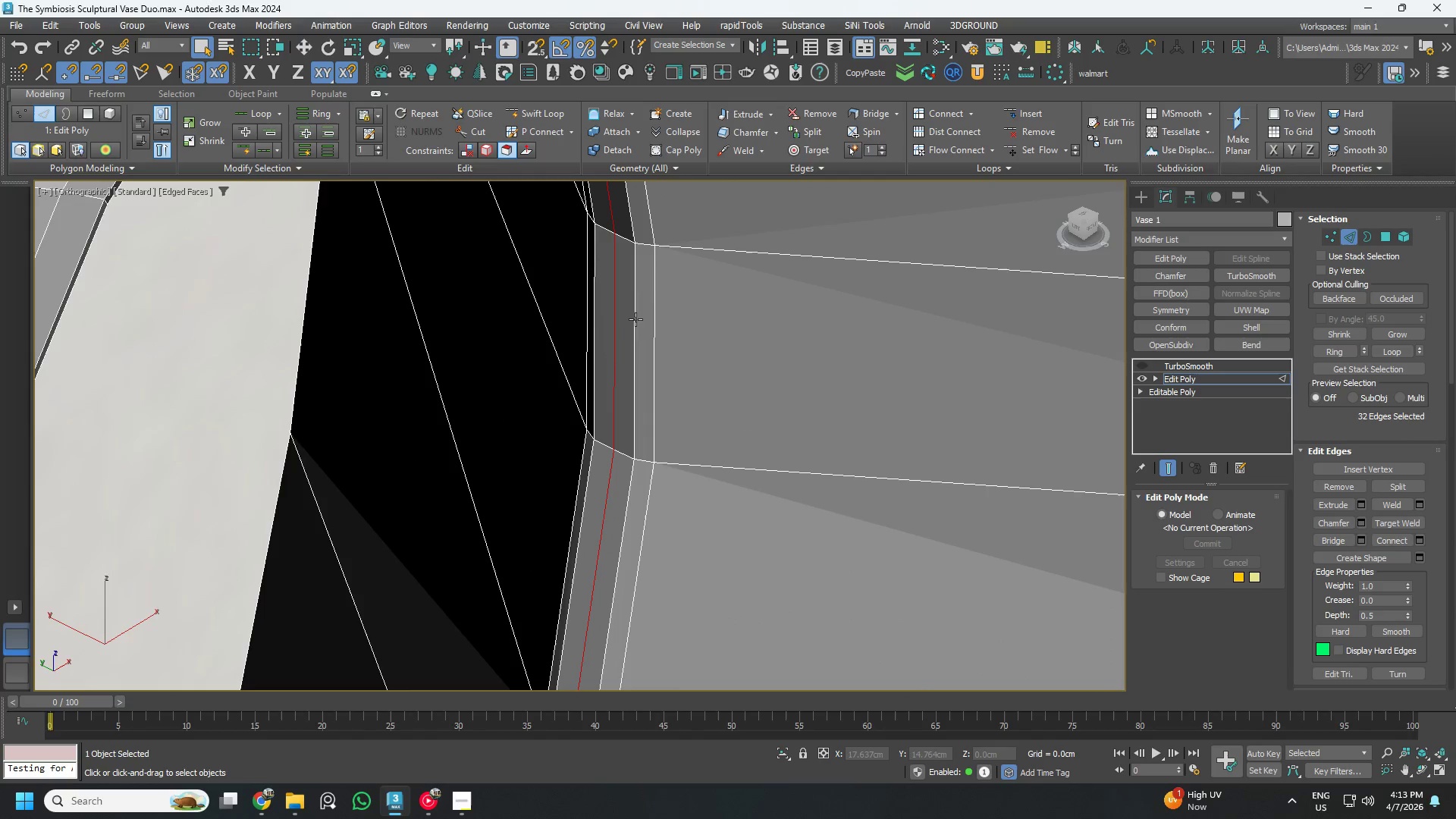 
double_click([635, 318])
 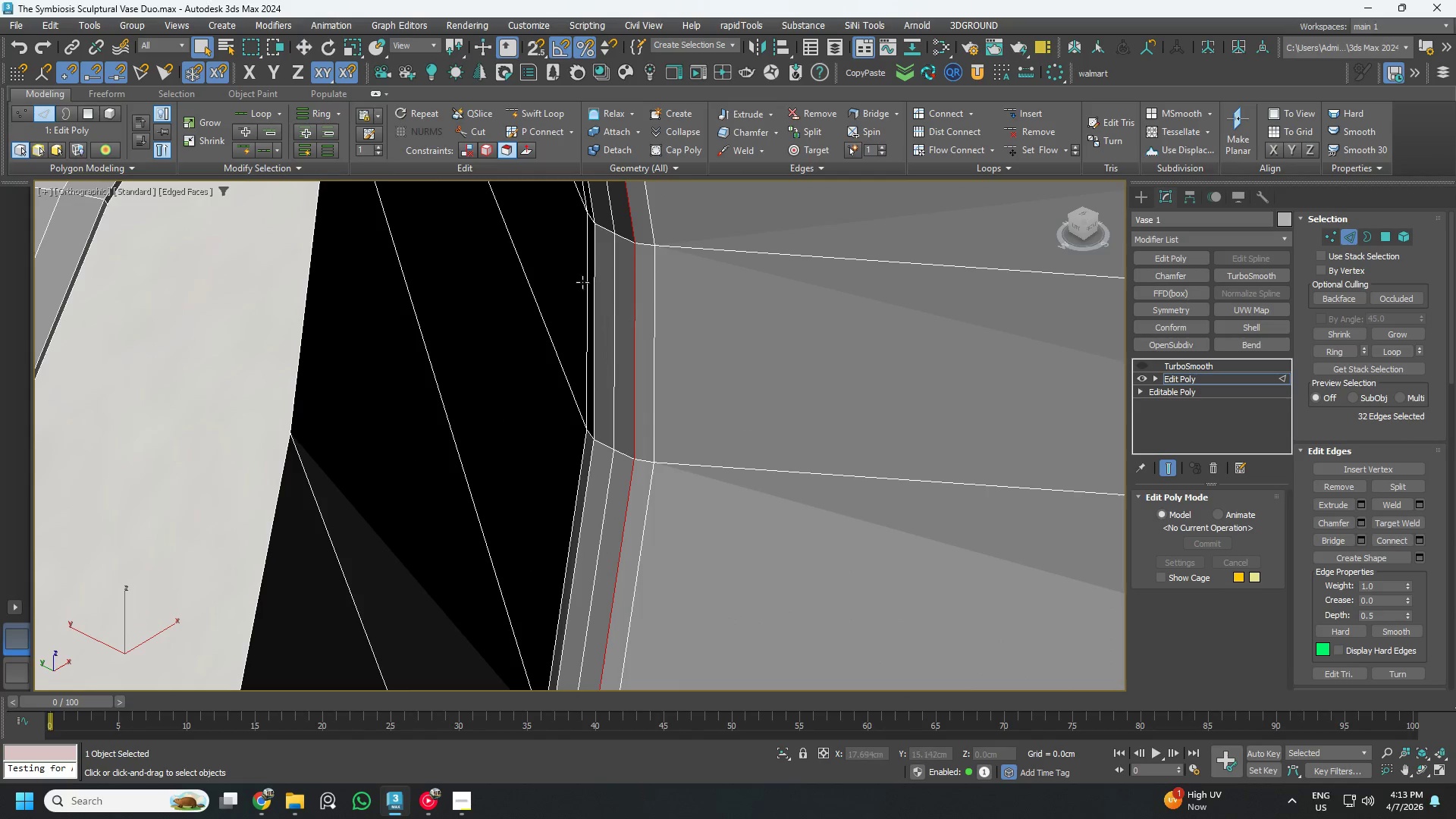 
hold_key(key=ControlLeft, duration=0.77)
left_click([601, 263])
 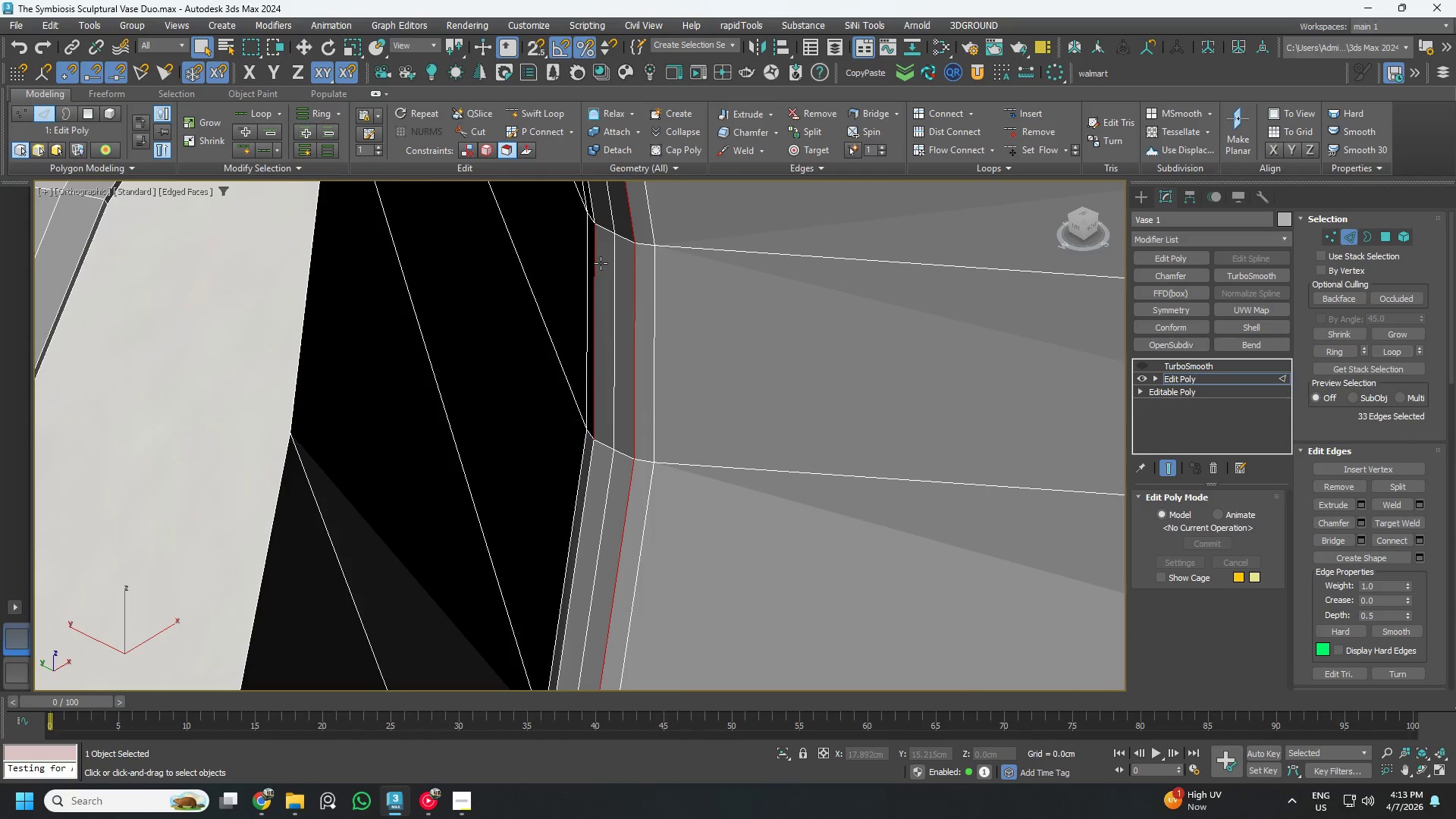 
double_click([601, 263])
 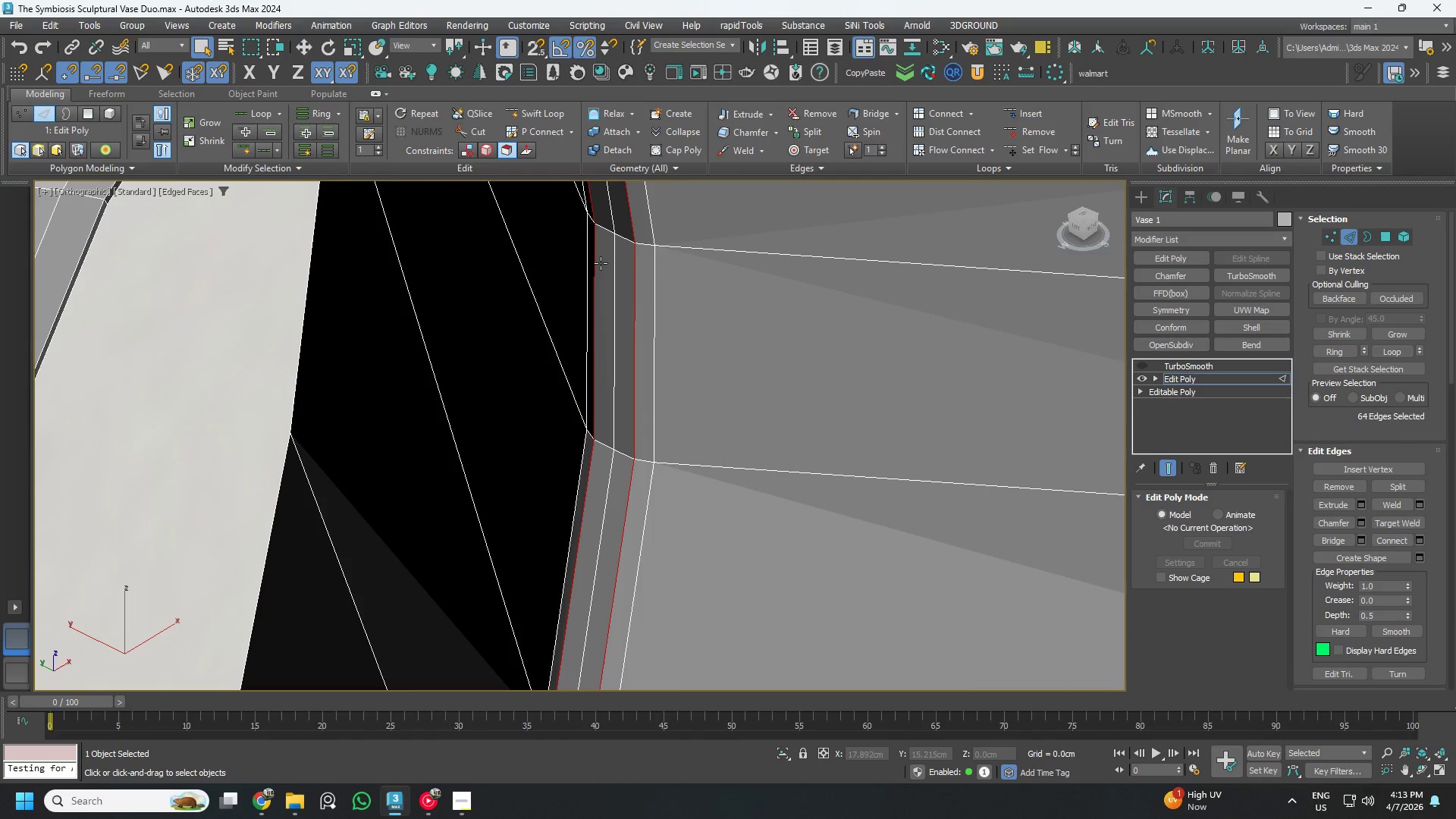 
key(Control+Backspace)
 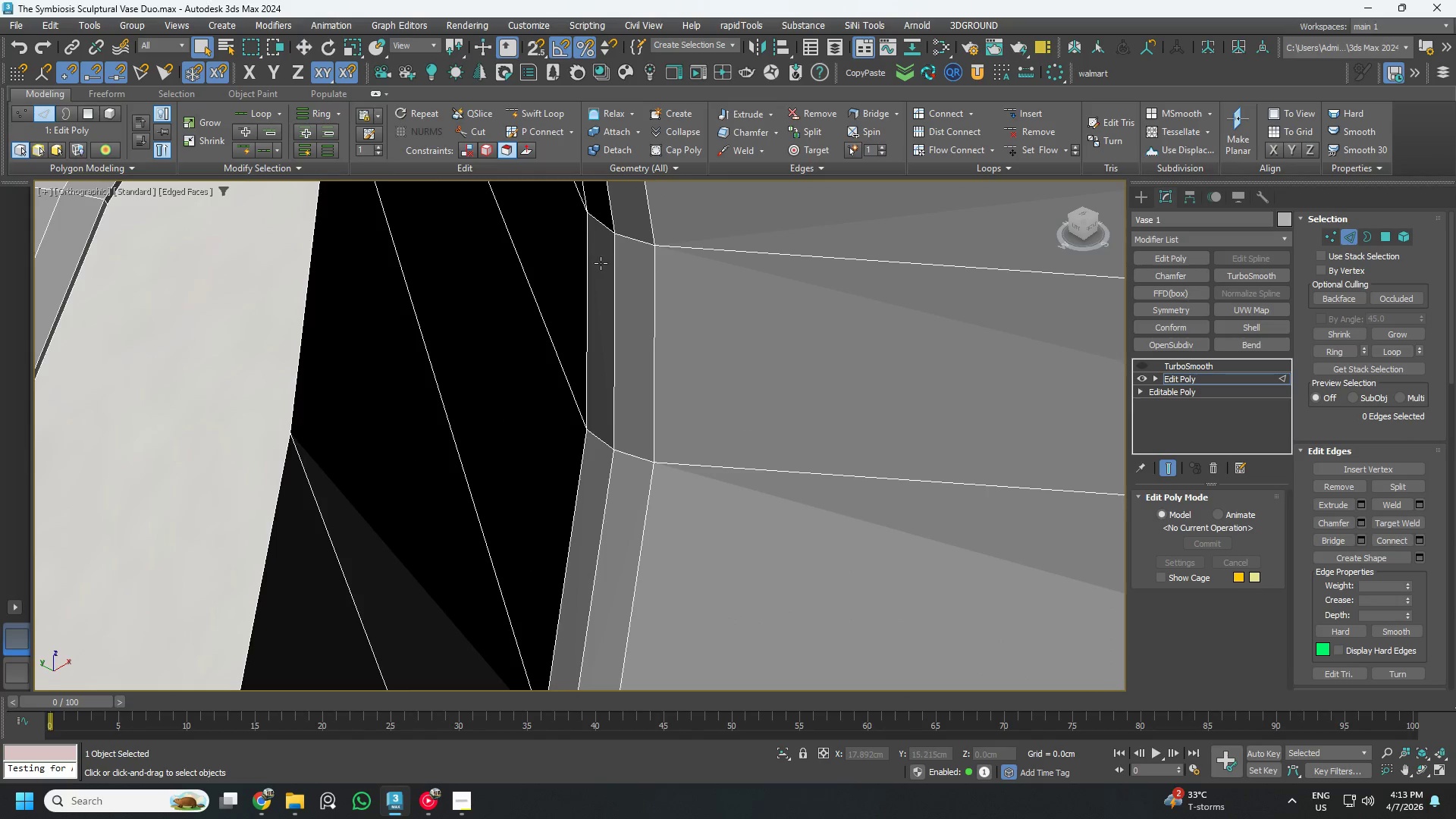 
hold_key(key=AltLeft, duration=1.51)
 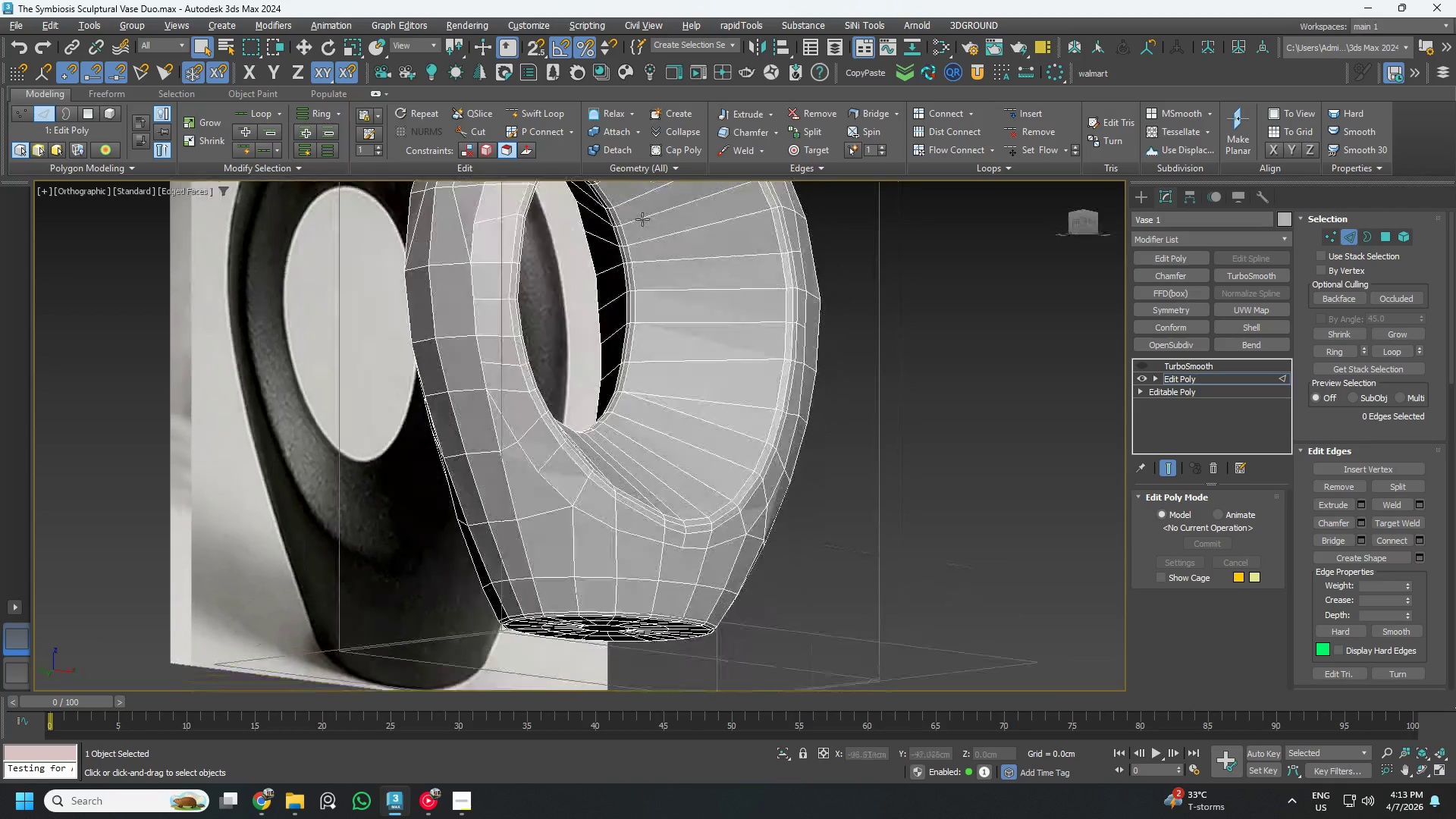 
scroll: coordinate [644, 283], scroll_direction: down, amount: 6.0
 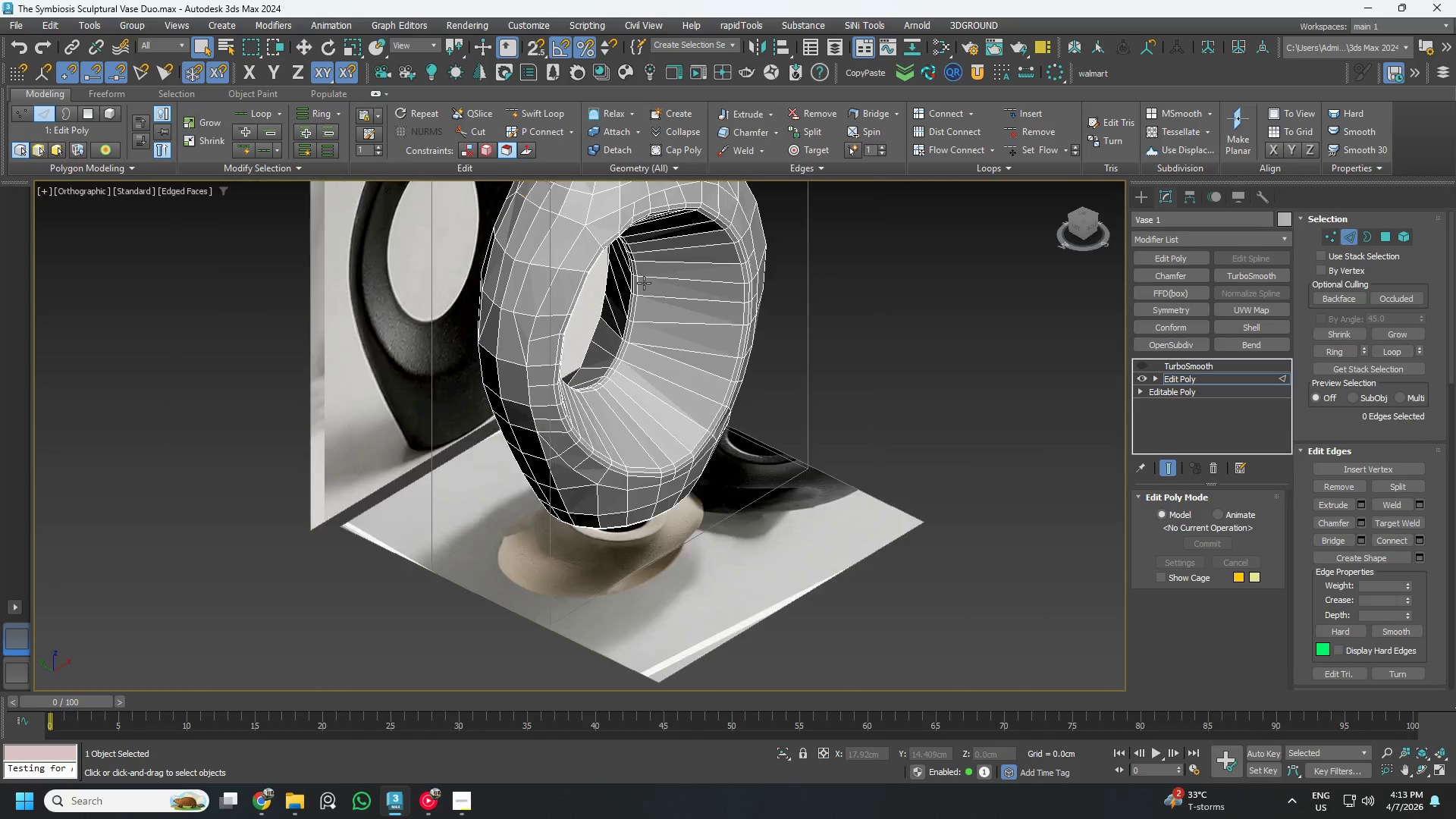 
hold_key(key=AltLeft, duration=1.5)
 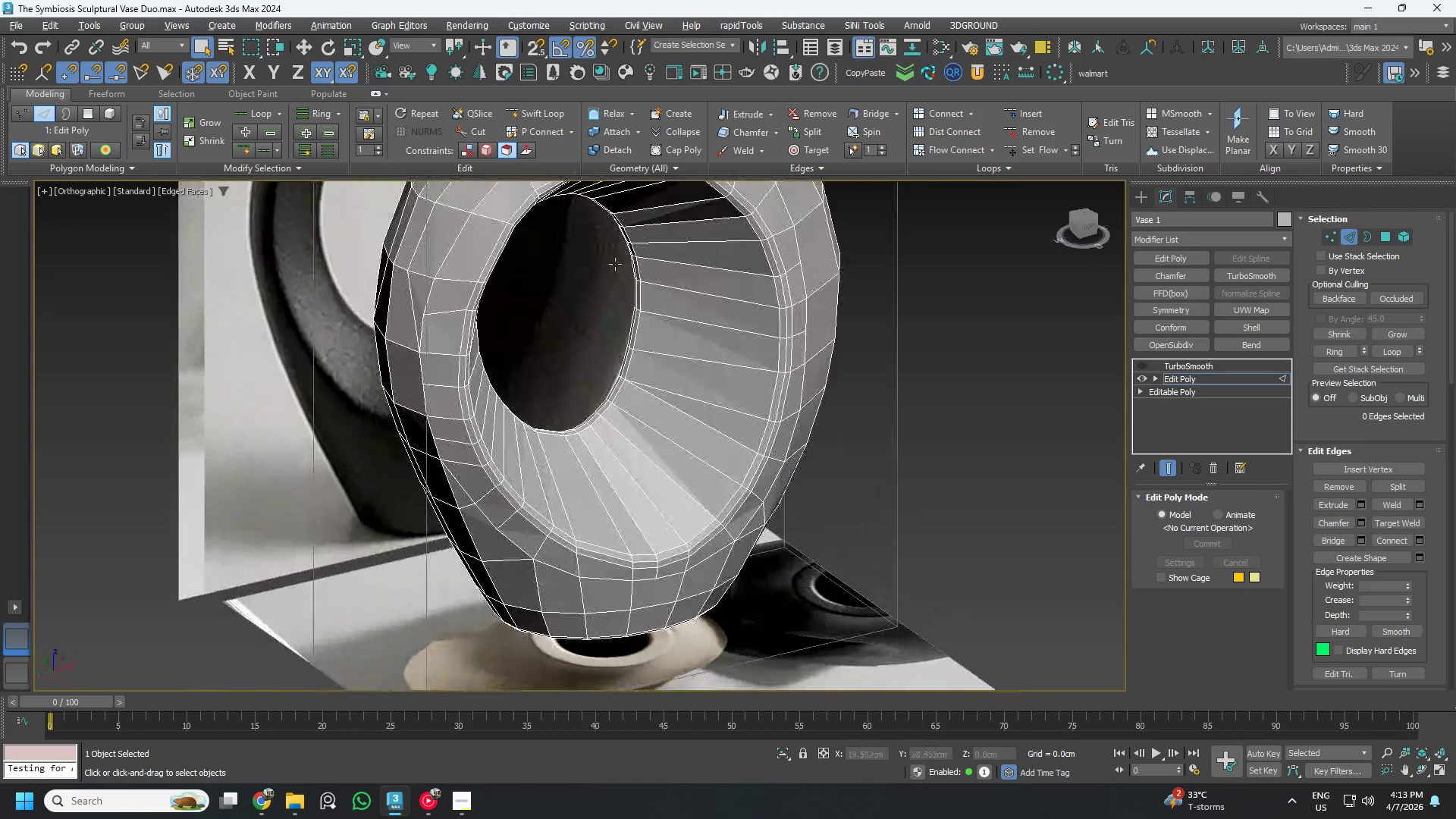 
hold_key(key=AltLeft, duration=0.66)
 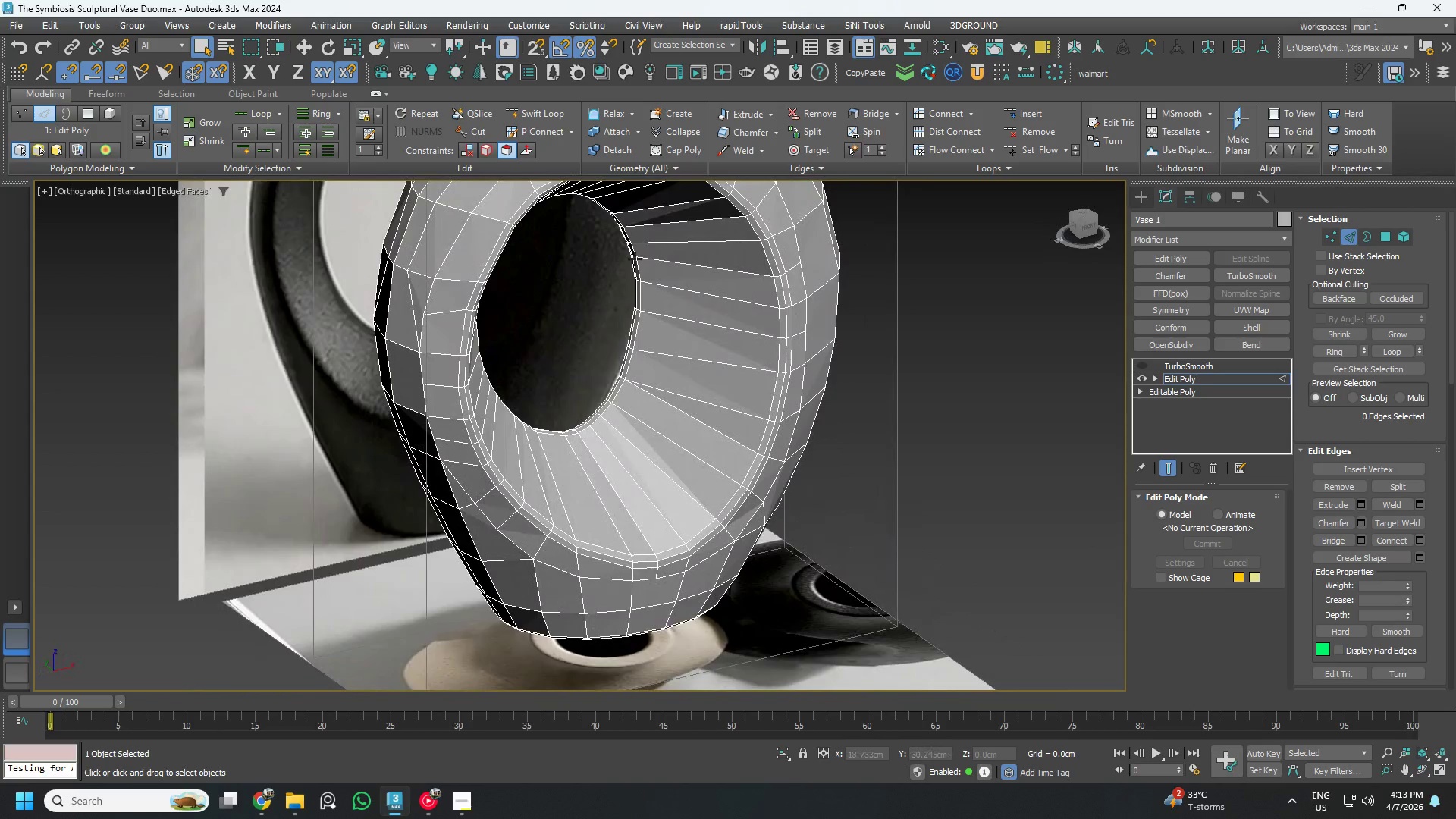 
hold_key(key=AltLeft, duration=1.5)
 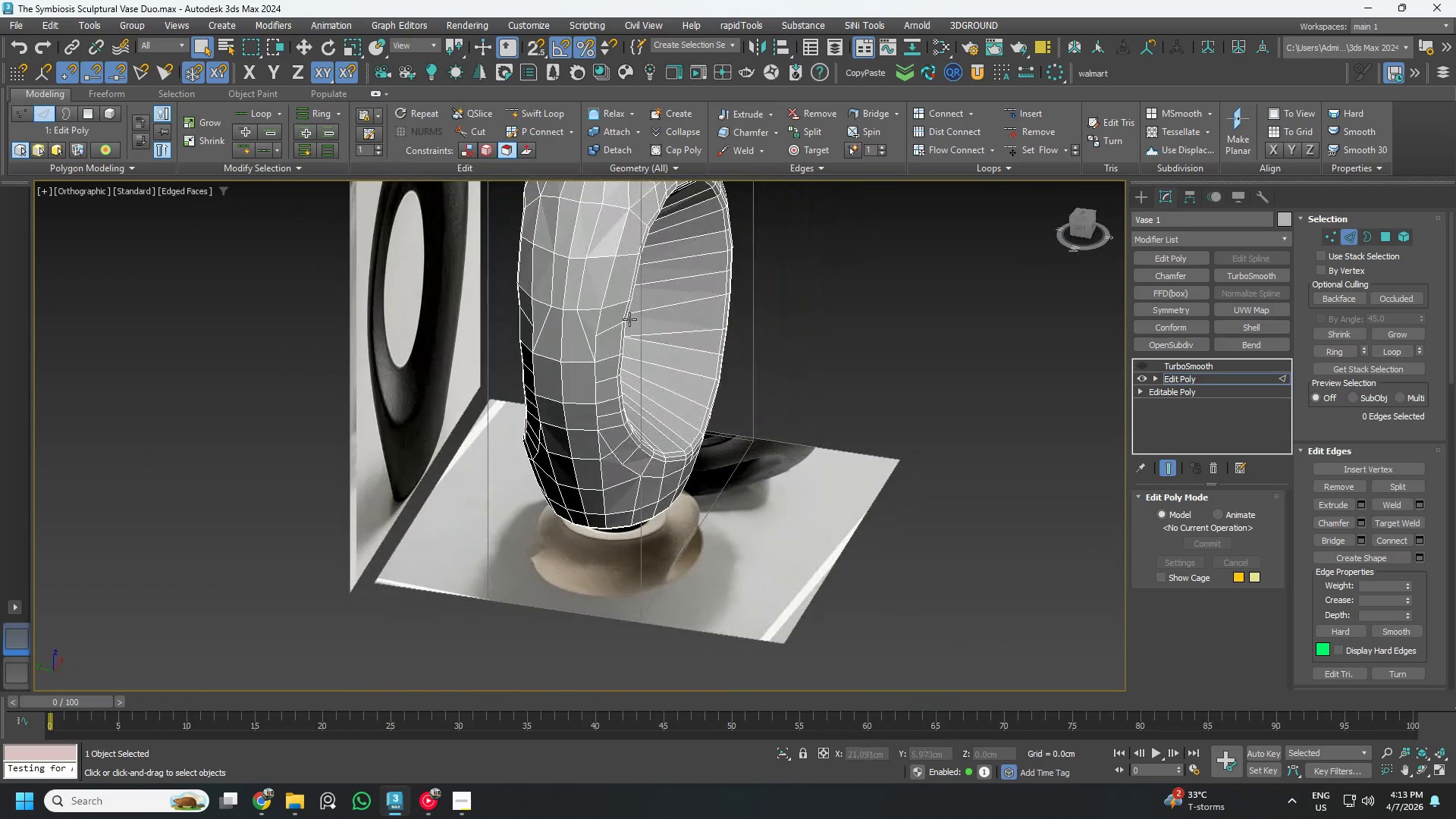 
scroll: coordinate [635, 259], scroll_direction: down, amount: 1.0
 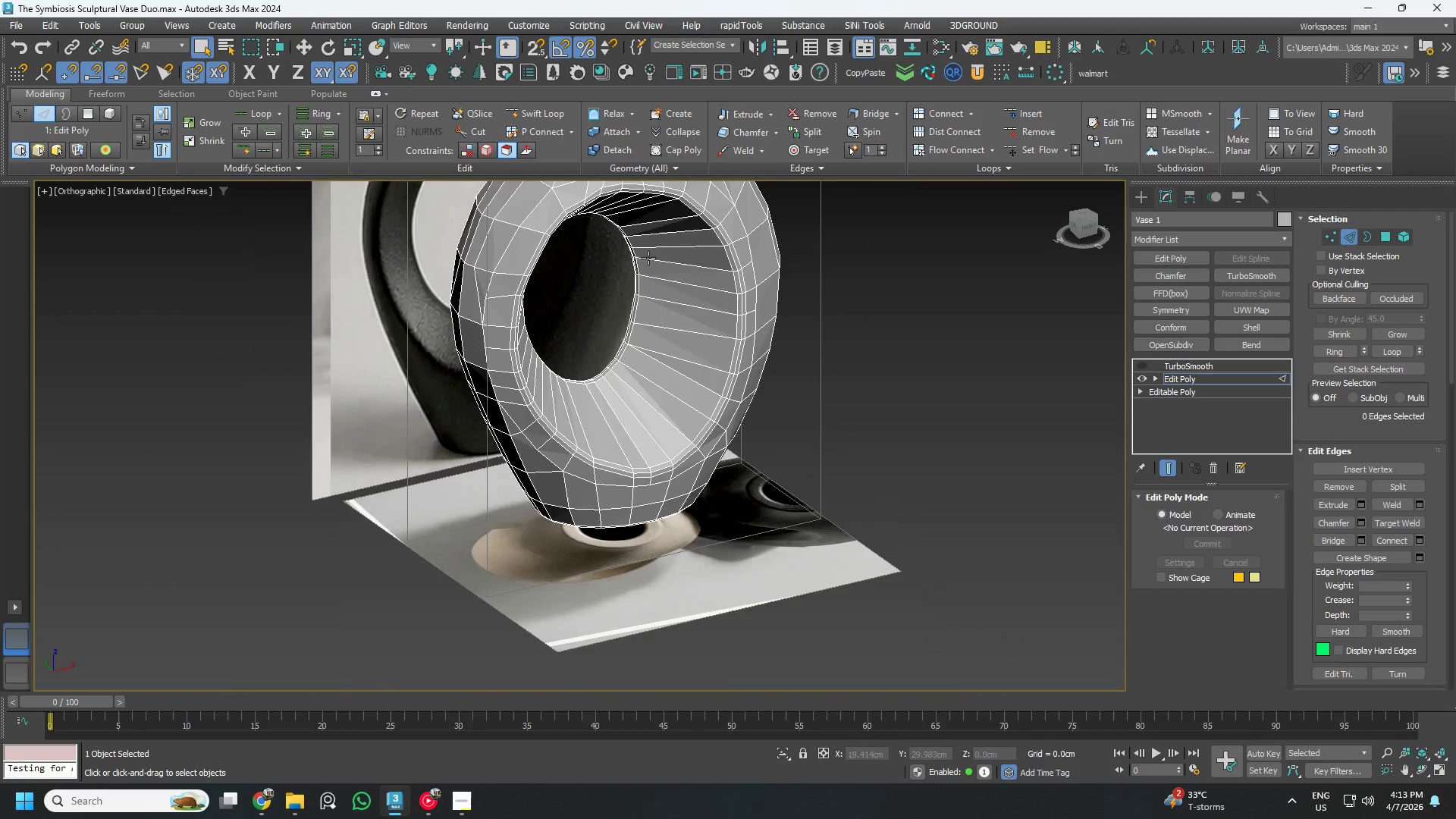 
hold_key(key=AltLeft, duration=0.39)
 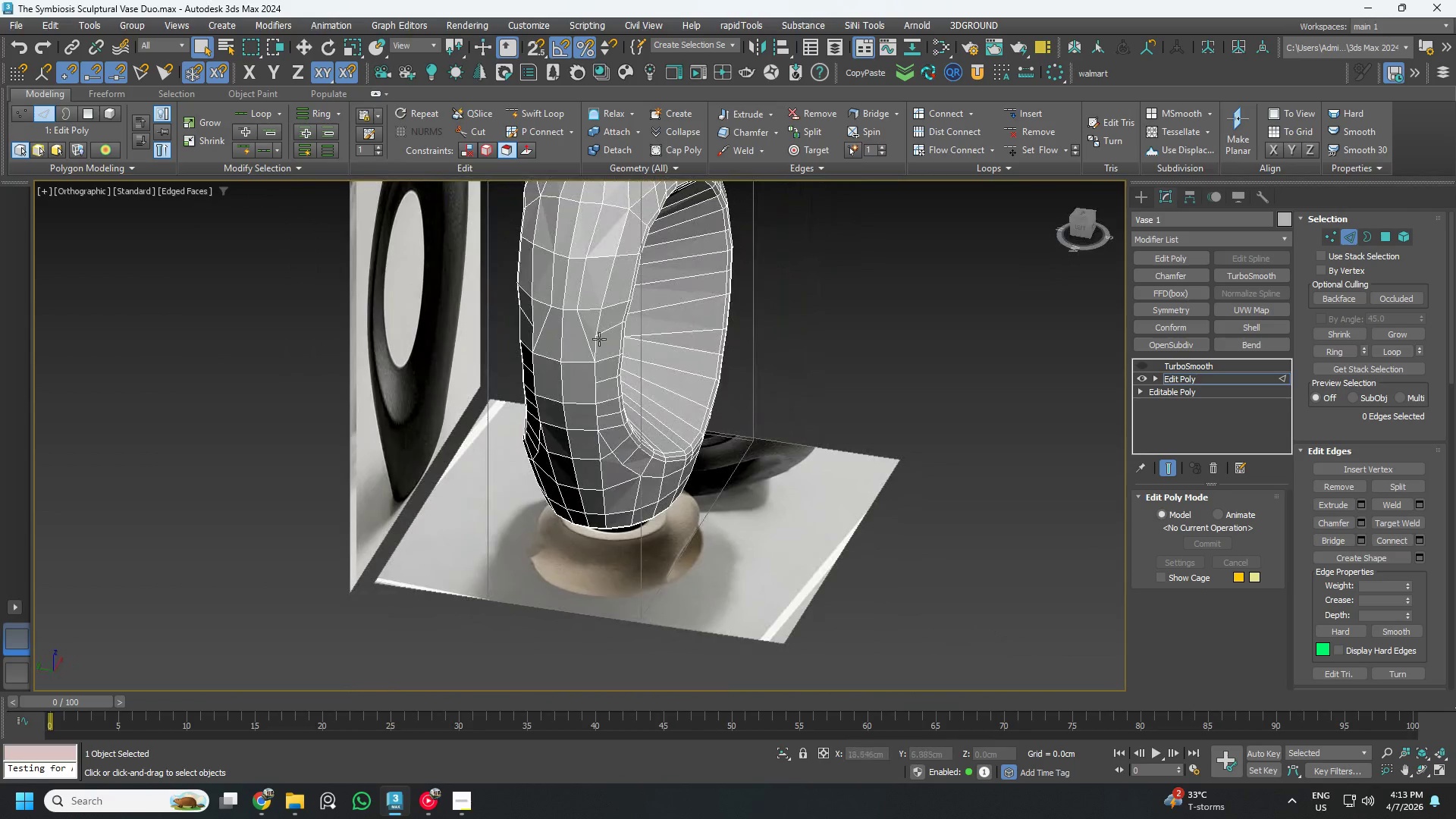 
hold_key(key=AltLeft, duration=1.5)
 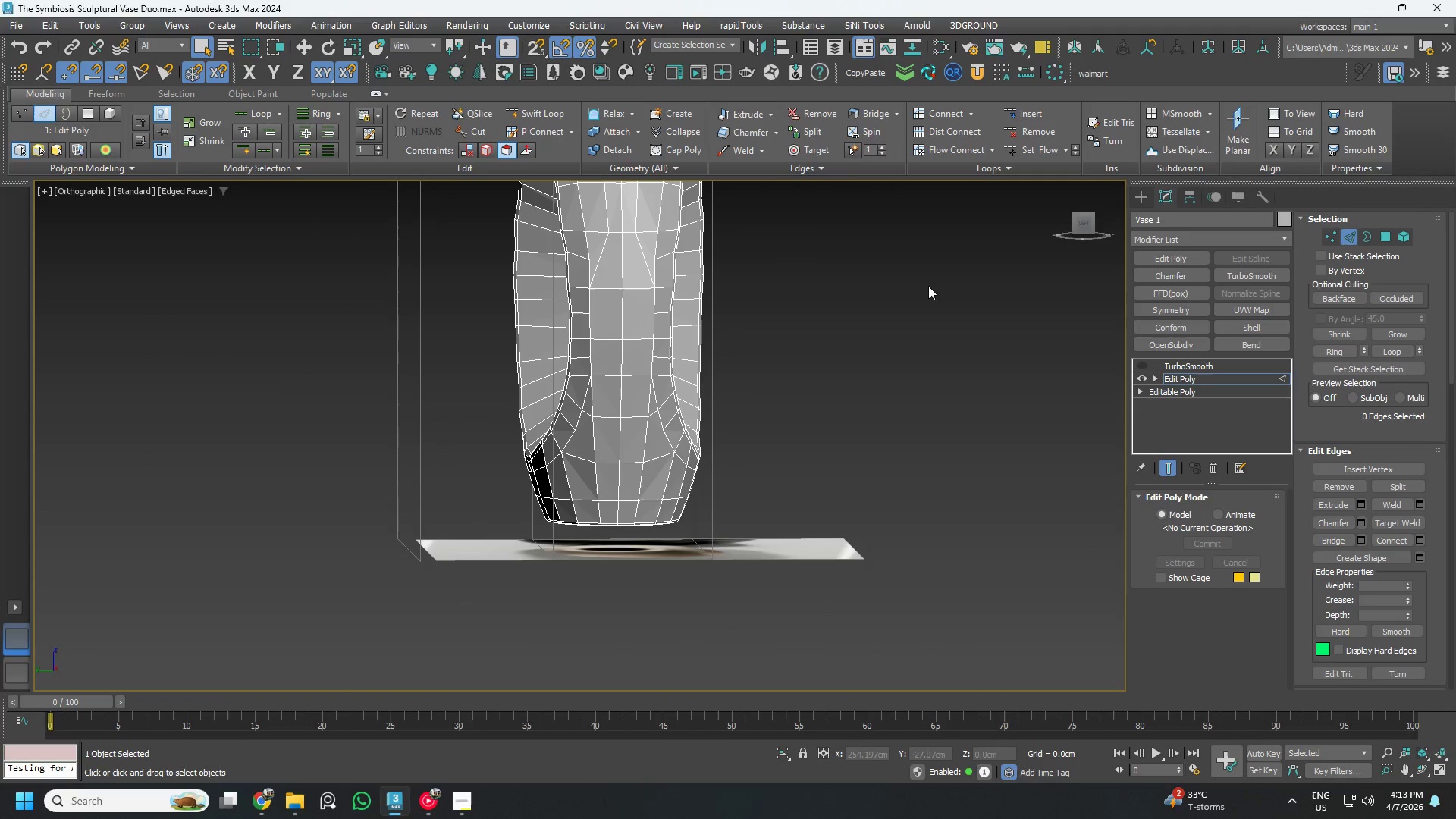 
key(Alt+AltLeft)
 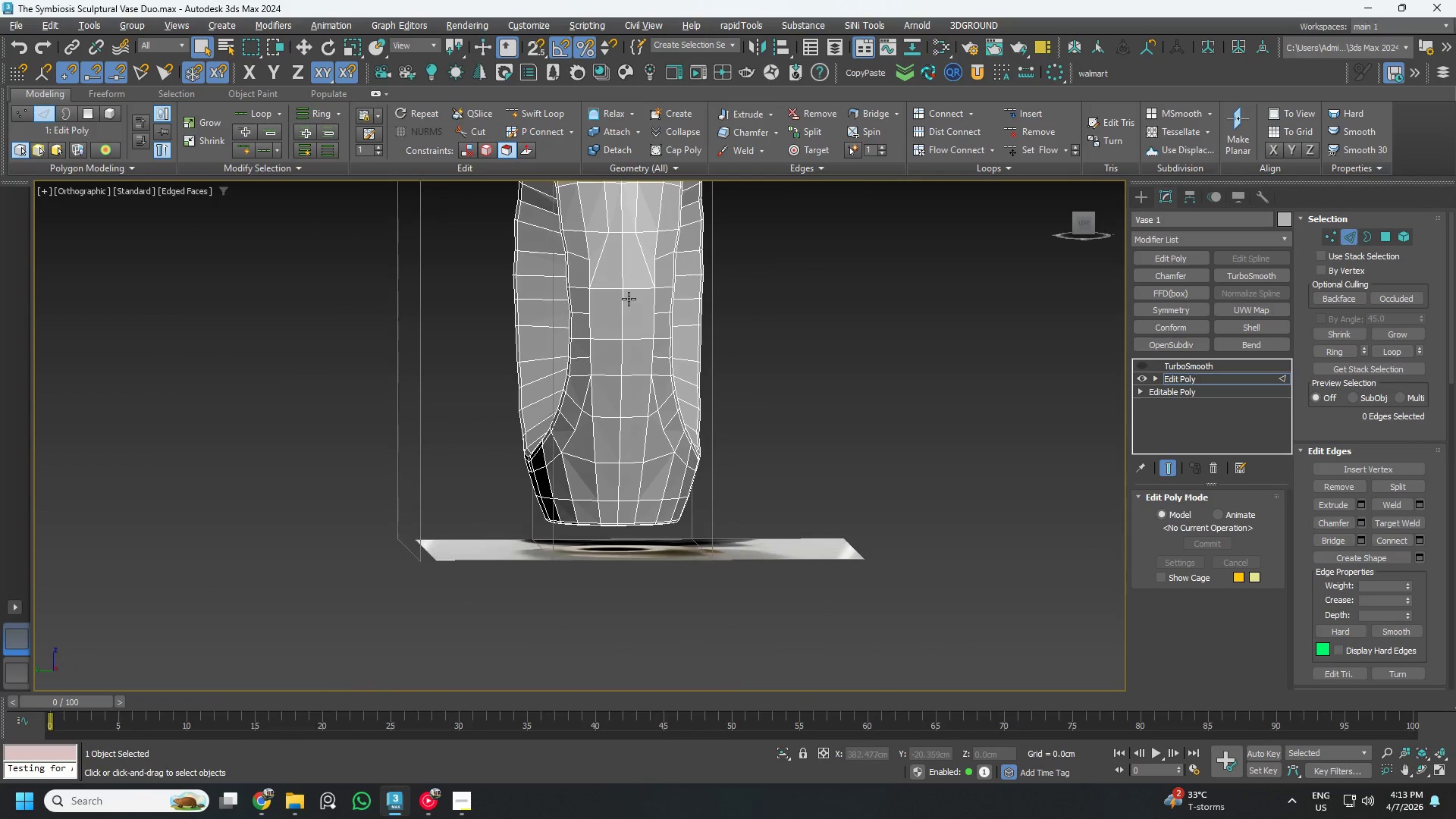 
key(Alt+AltLeft)
 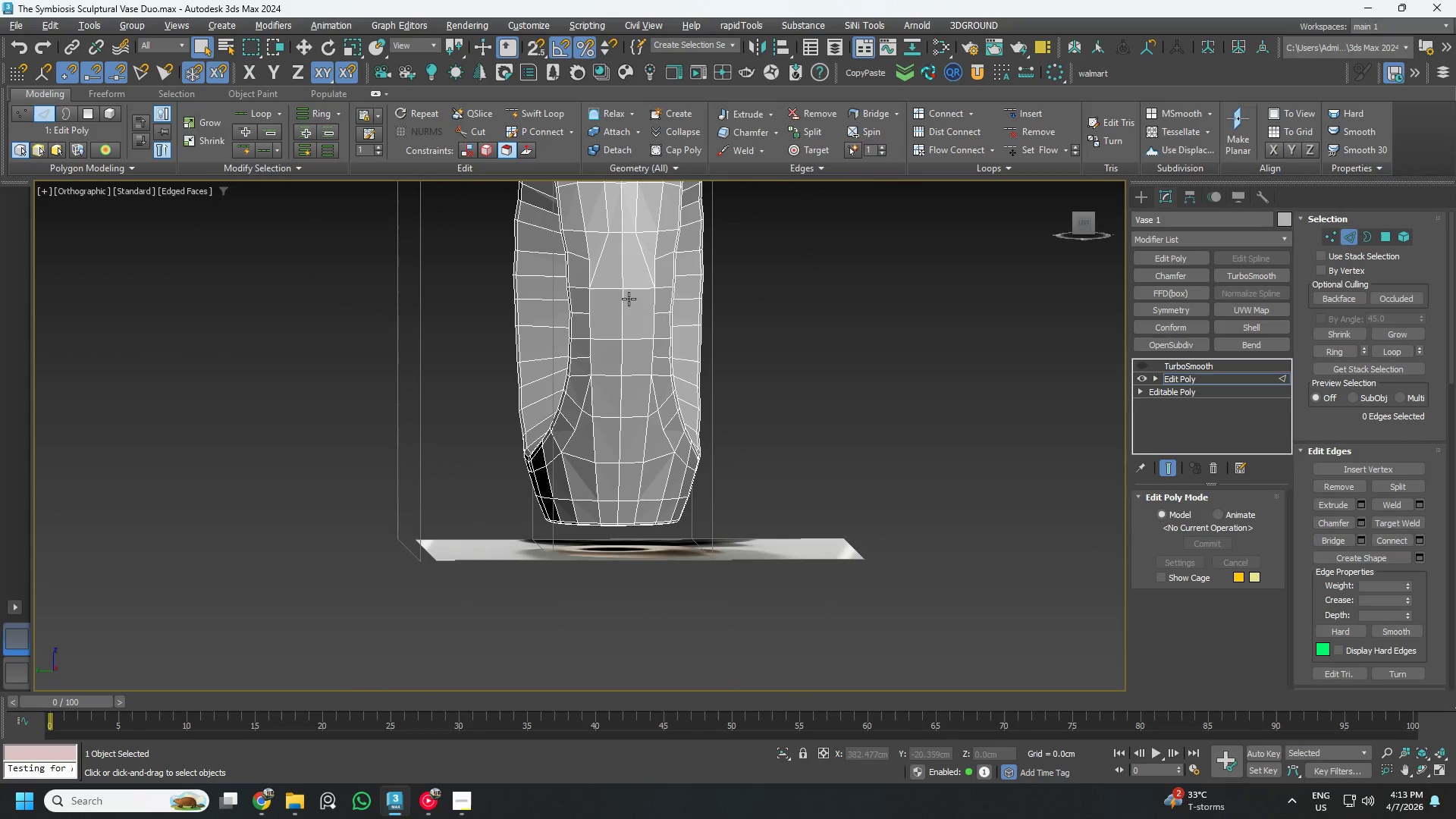 
key(Alt+AltLeft)
 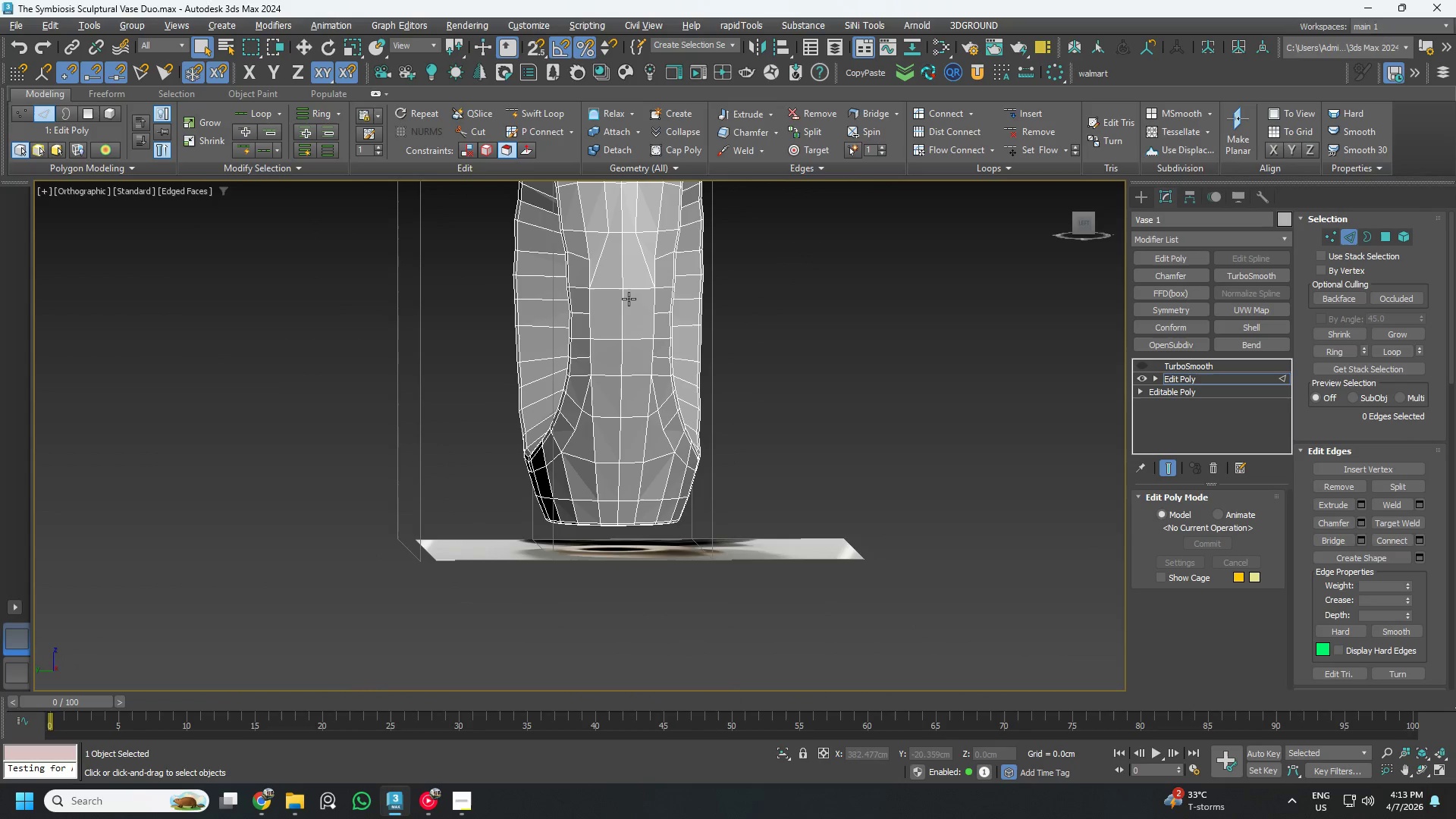 
key(Alt+AltLeft)
 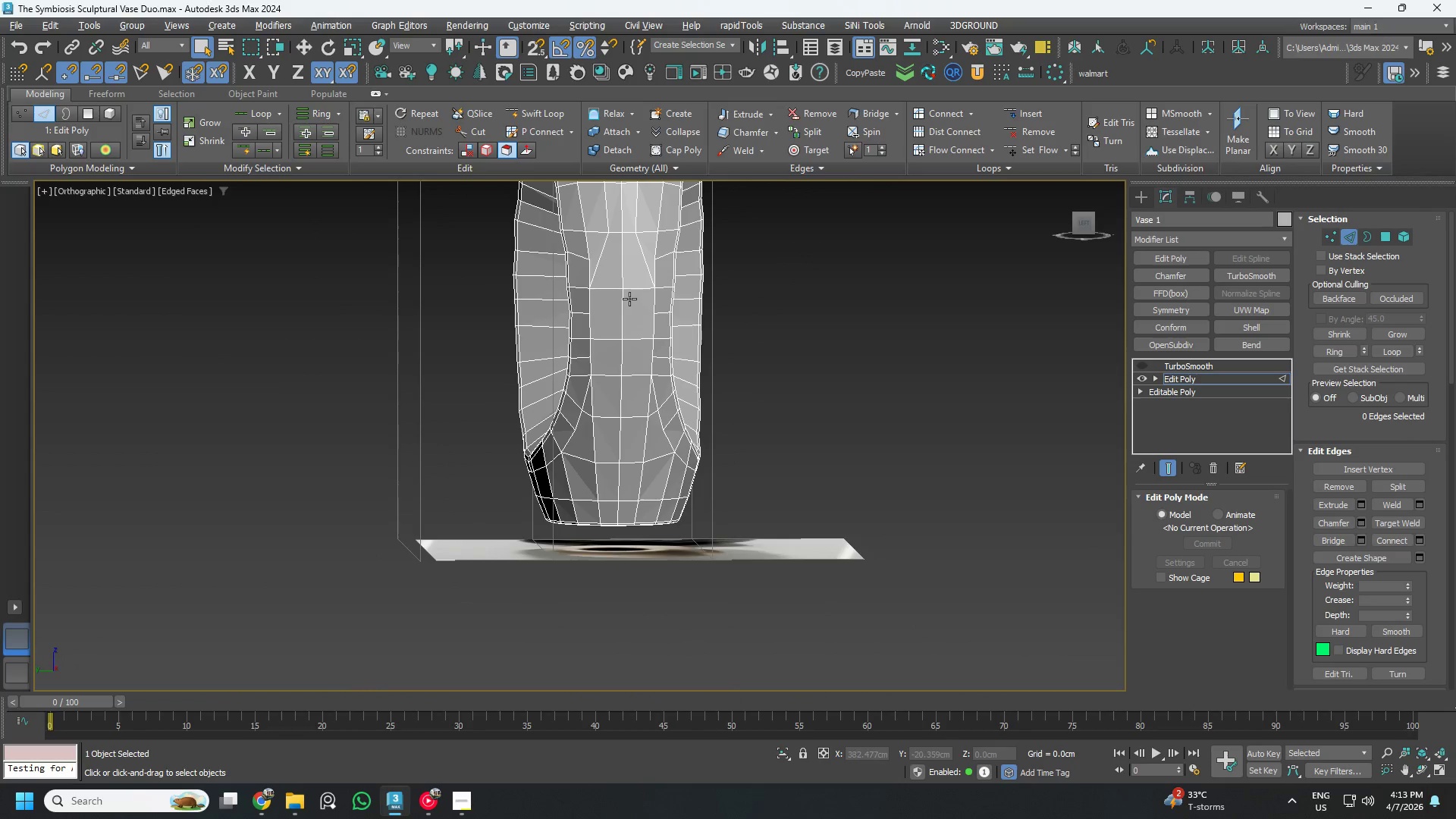 
key(Alt+AltLeft)
 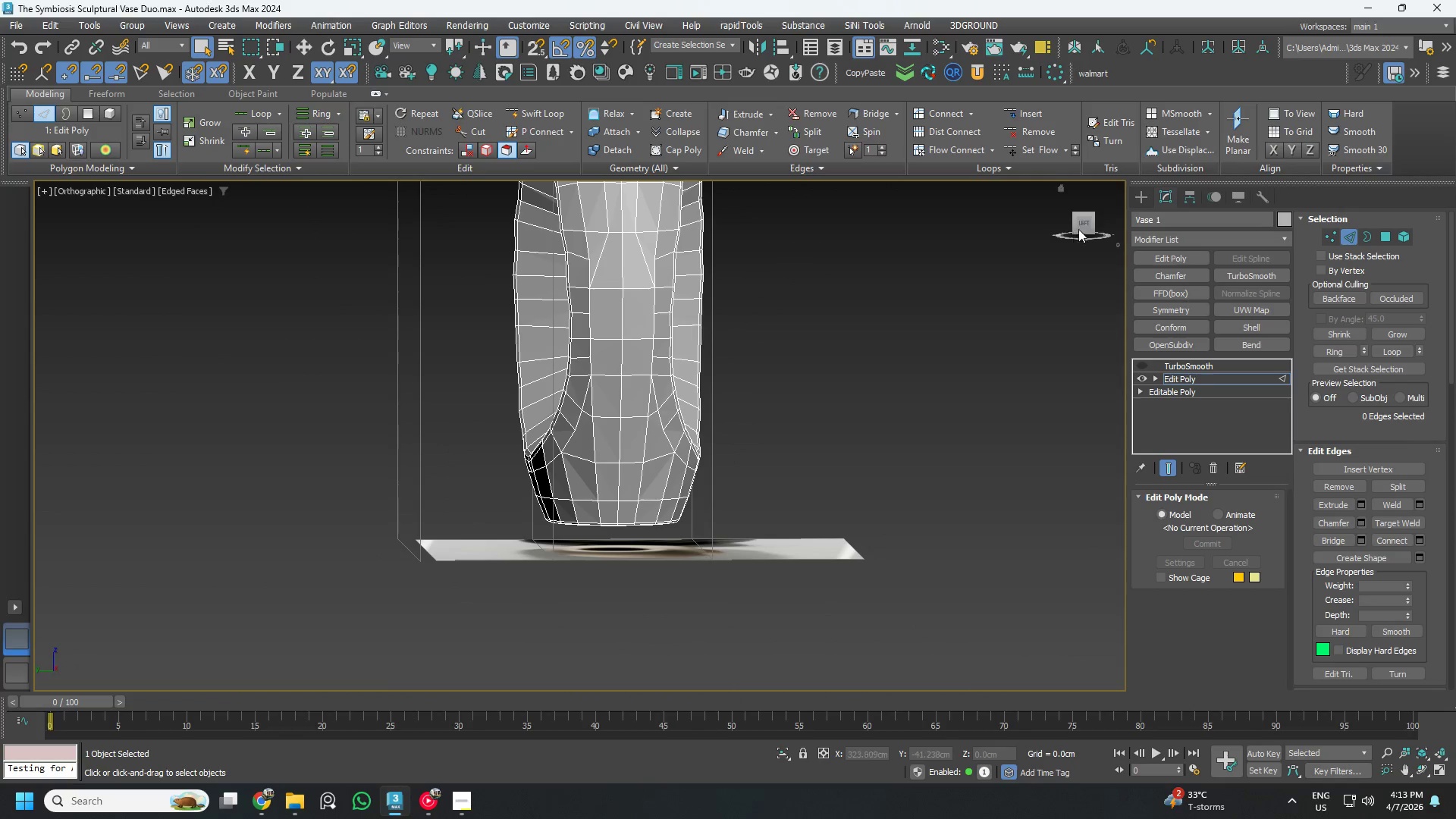 
left_click([1081, 221])
 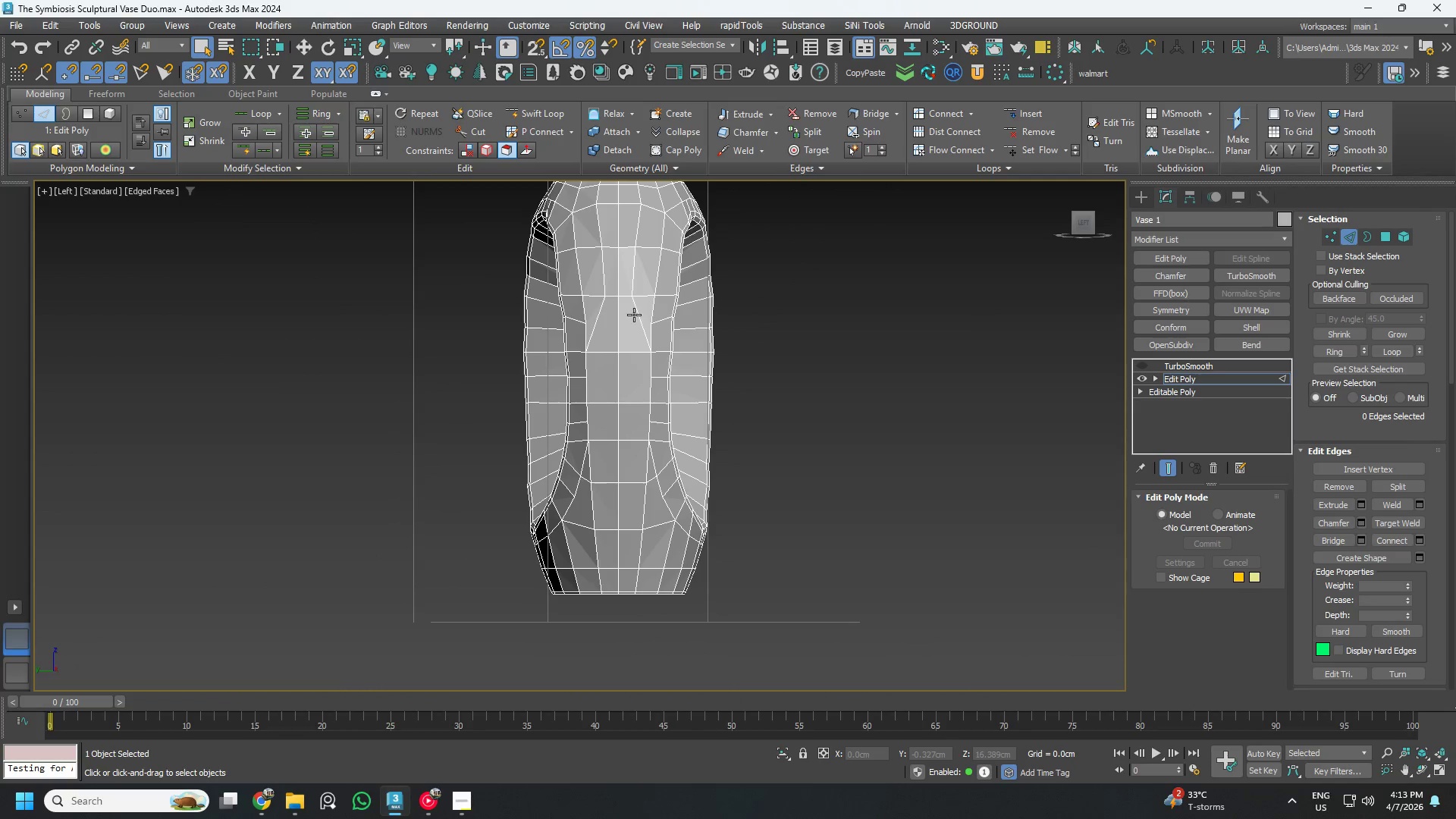 
left_click([491, 128])
 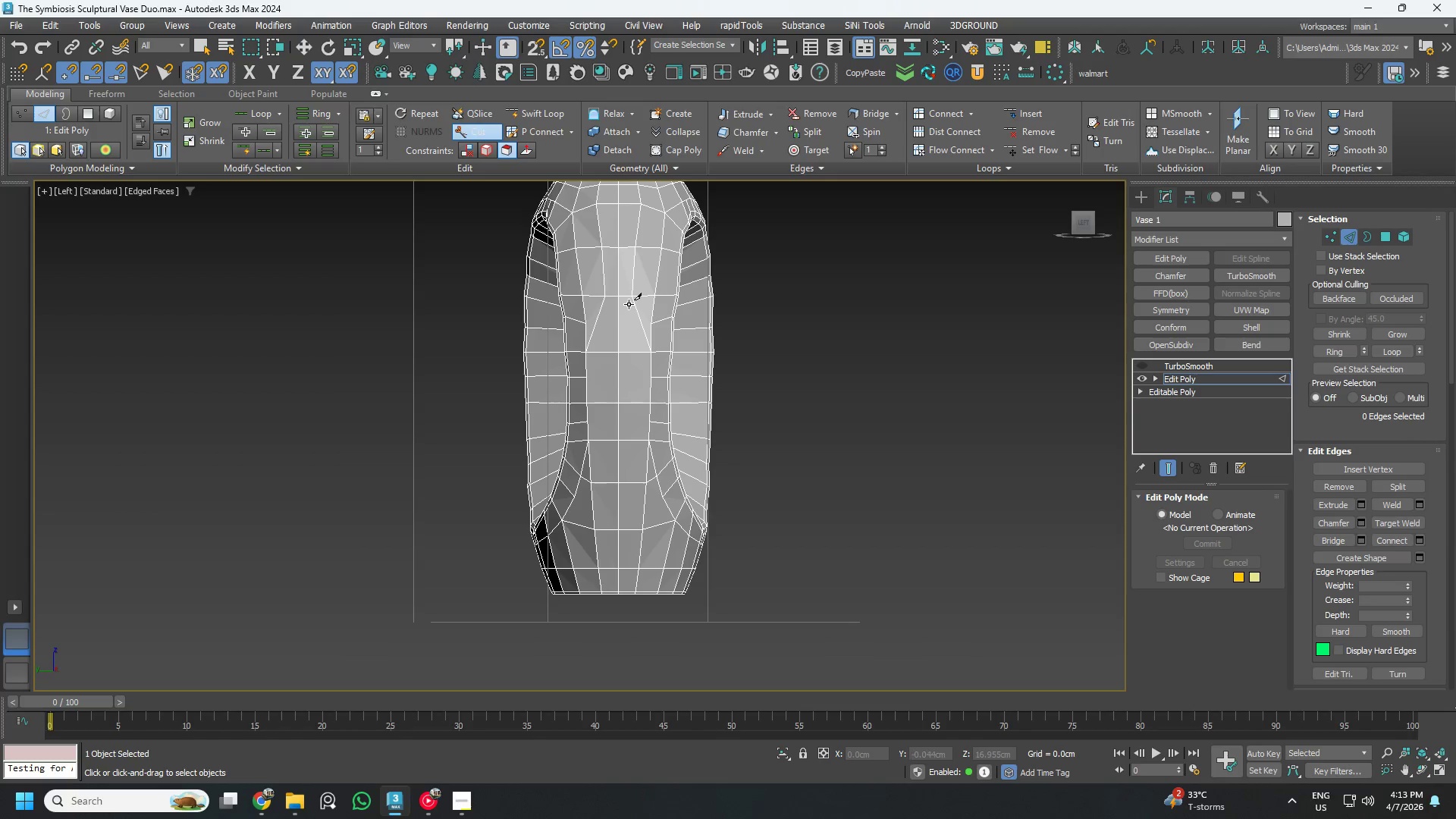 
scroll: coordinate [641, 306], scroll_direction: up, amount: 2.0
 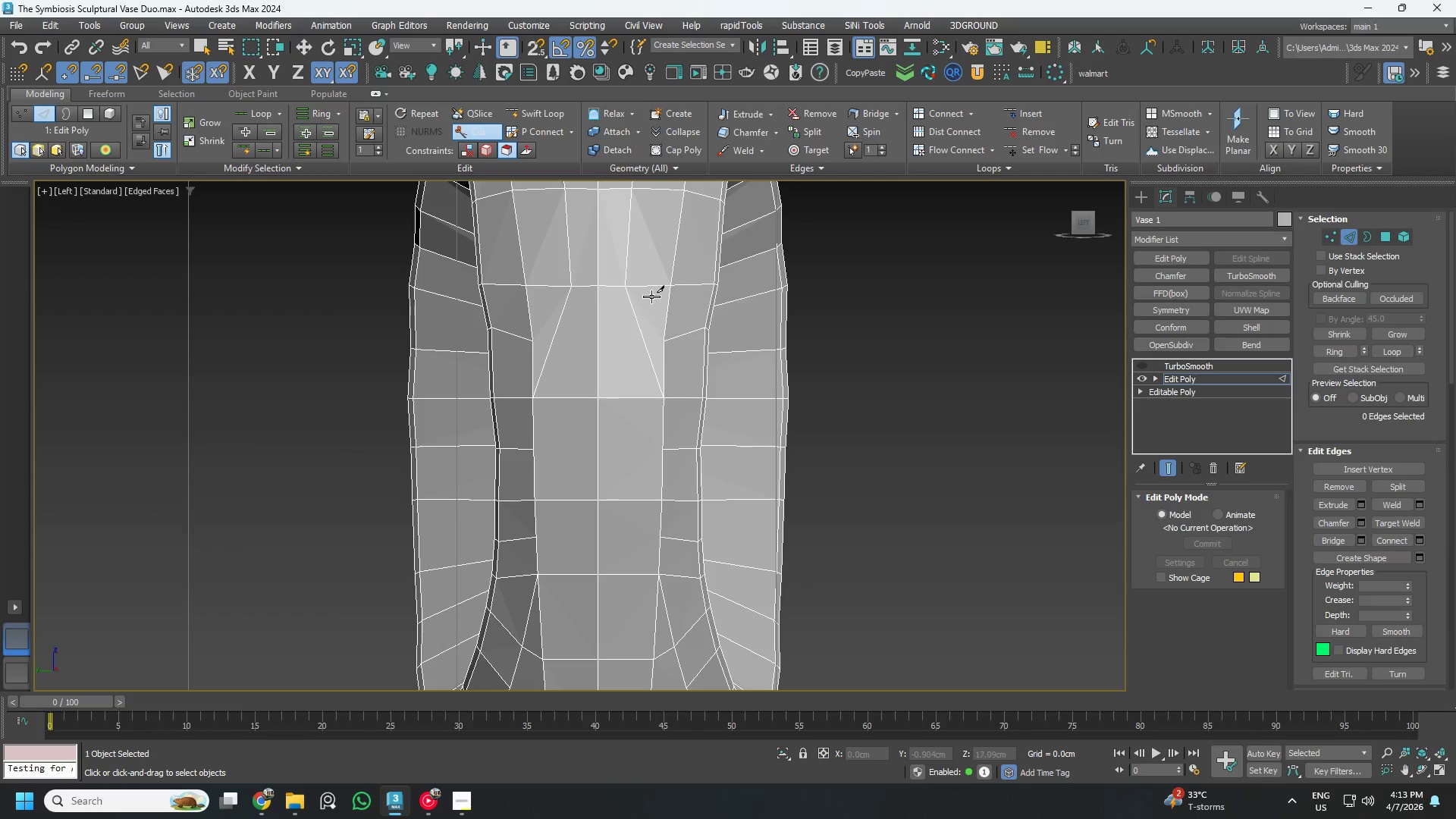 
right_click([651, 297])
 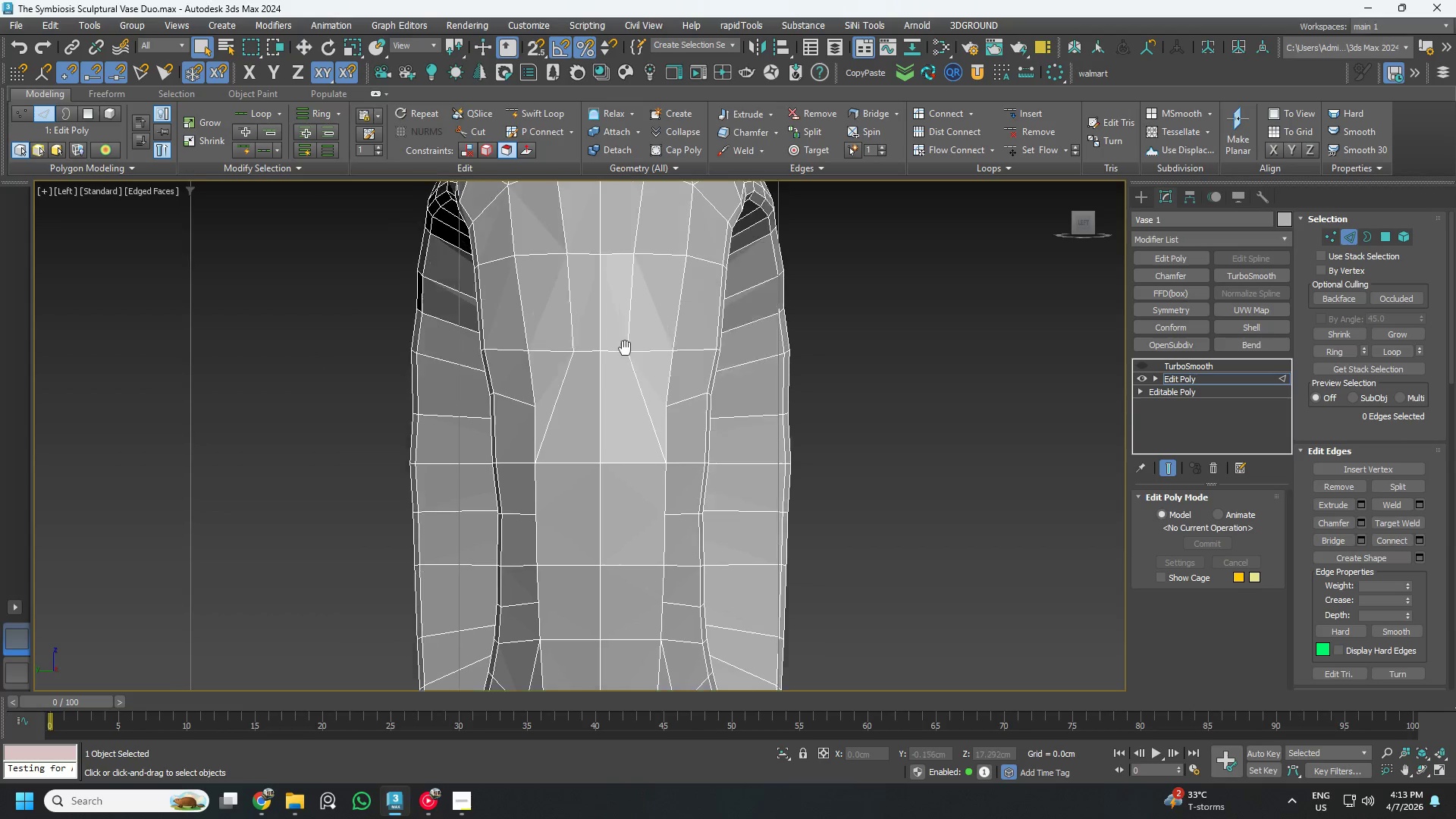 
key(1)
 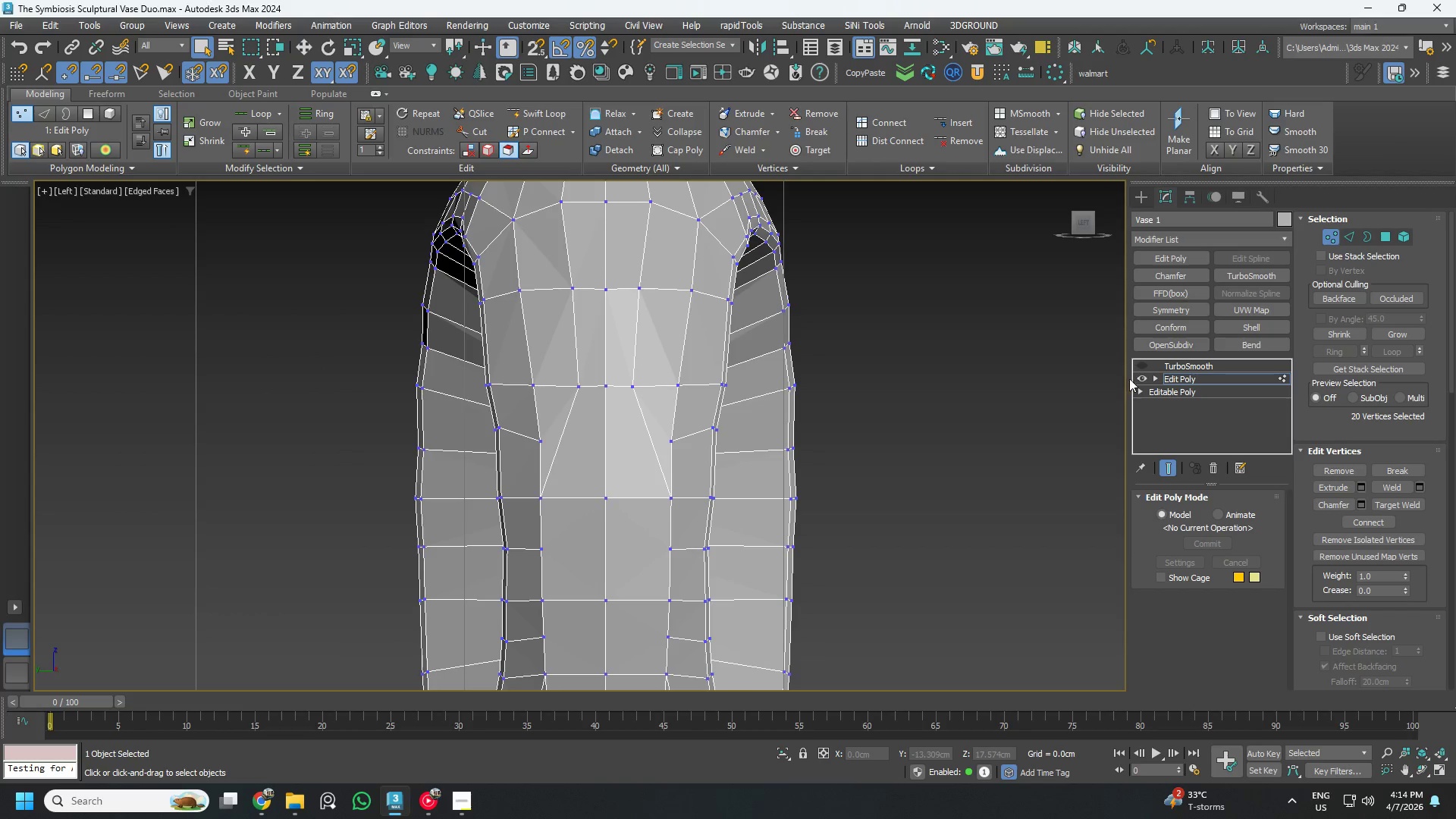 
double_click([1139, 378])
 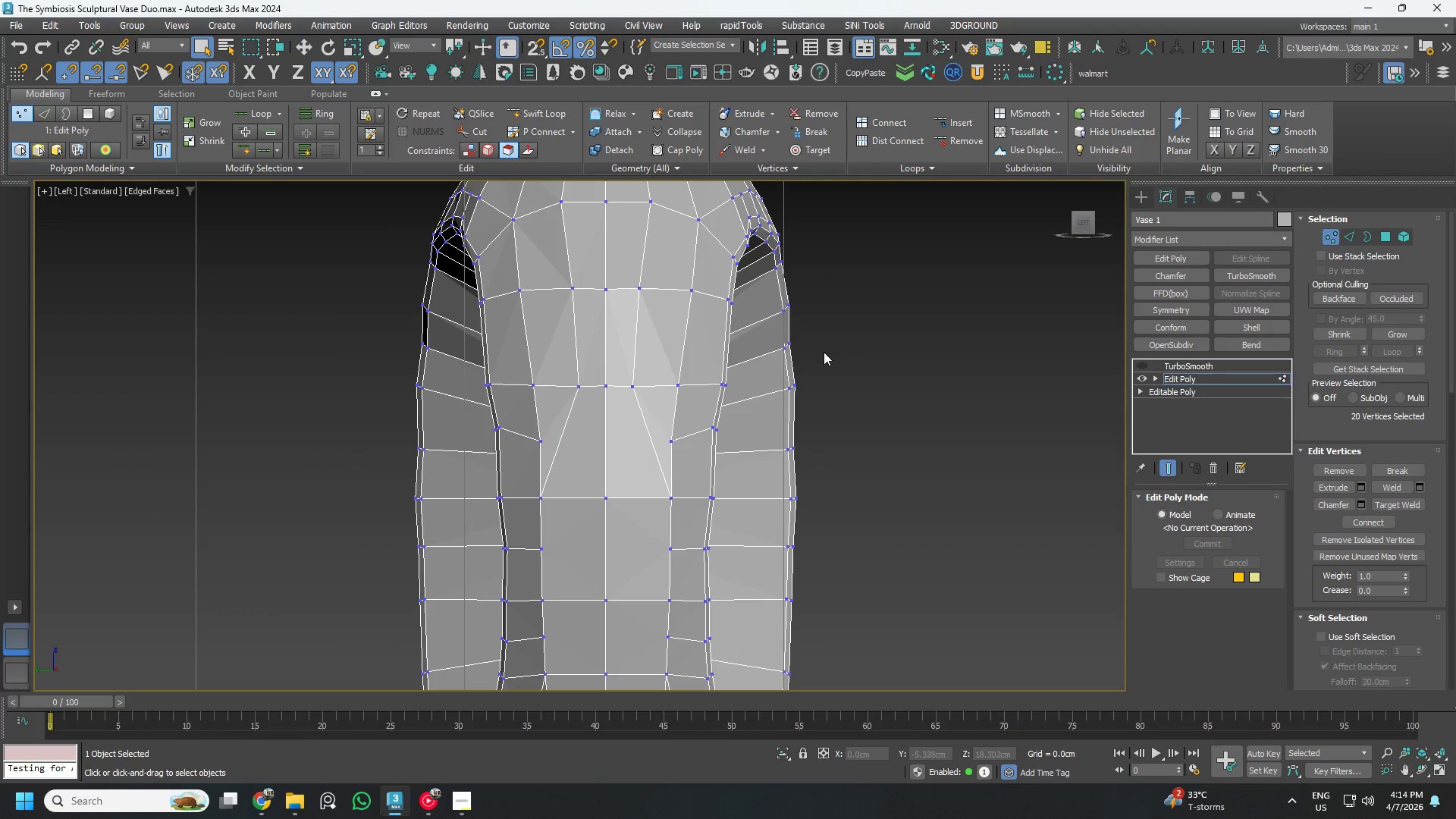 
scroll: coordinate [811, 377], scroll_direction: none, amount: 0.0
 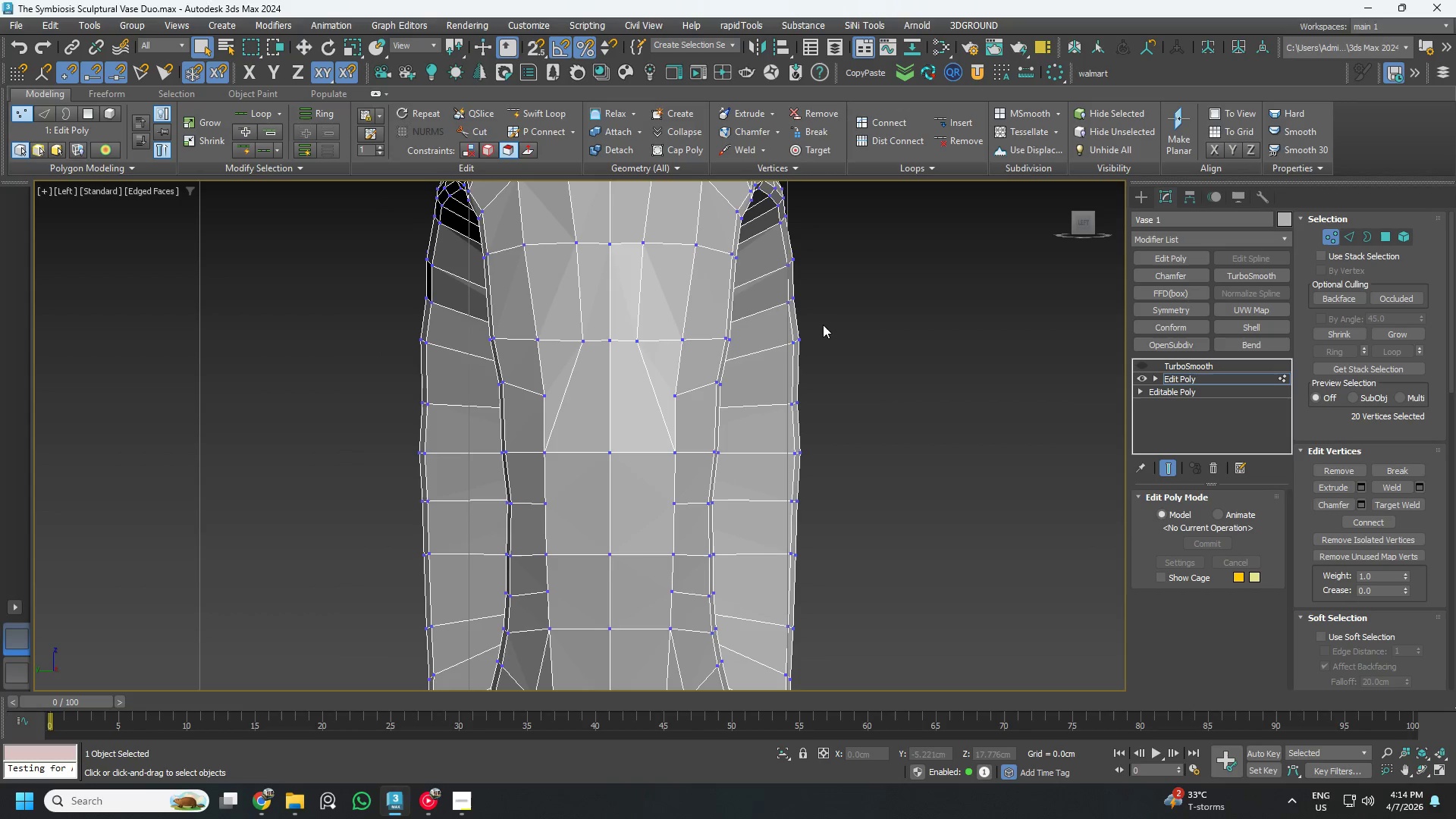 
left_click_drag(start_coordinate=[812, 289], to_coordinate=[784, 312])
 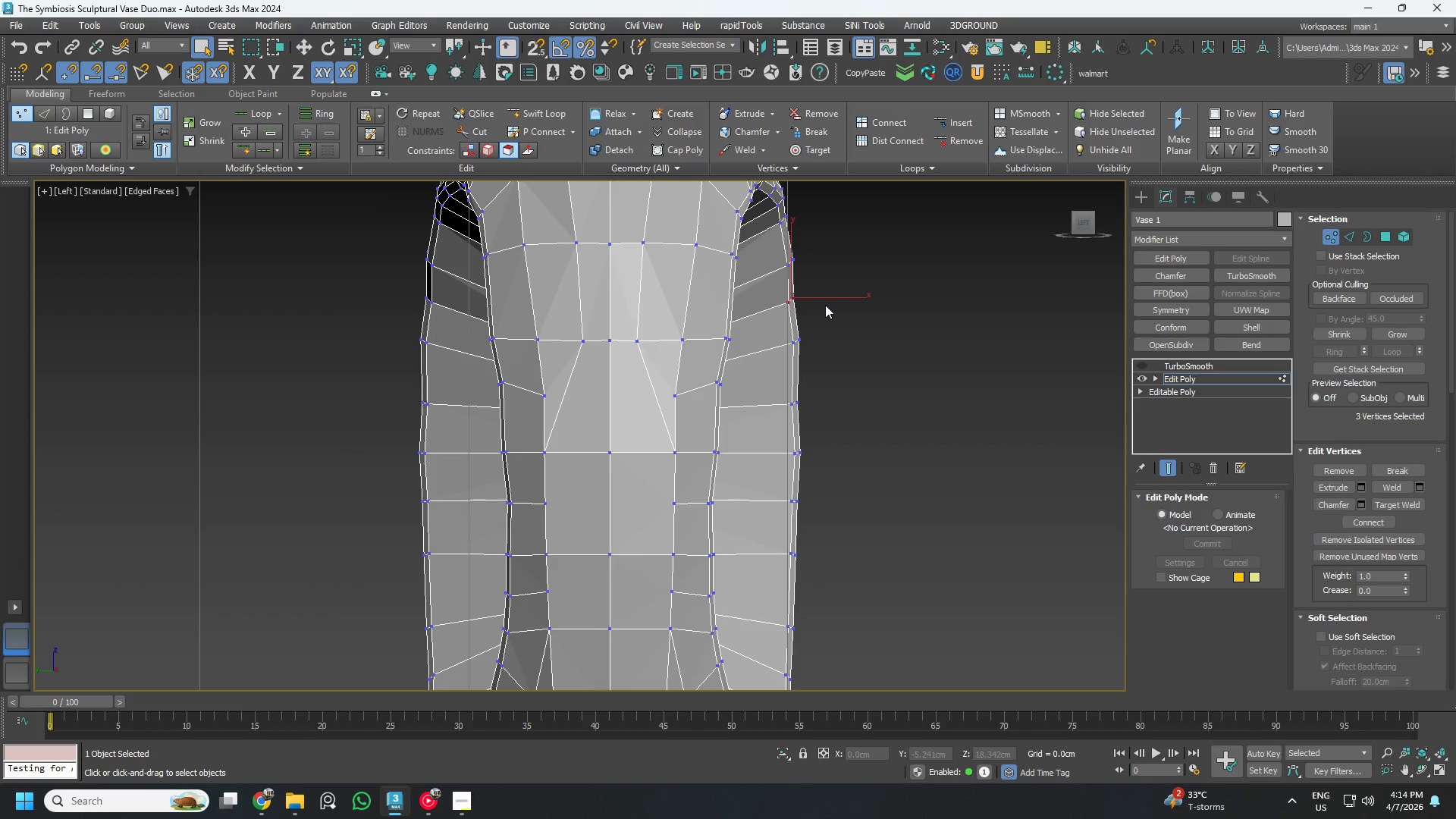 
key(W)
 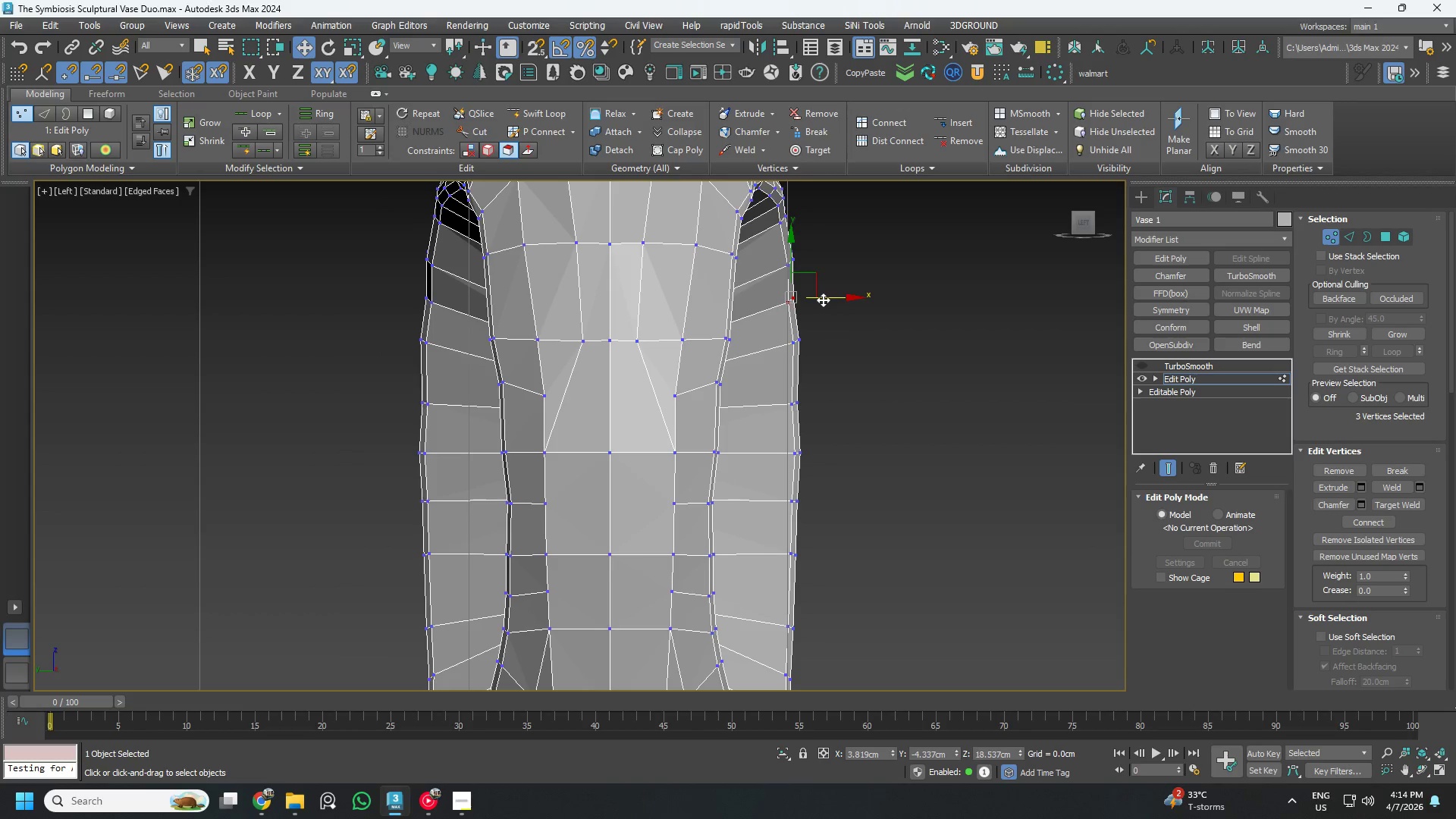 
left_click_drag(start_coordinate=[824, 300], to_coordinate=[829, 300])
 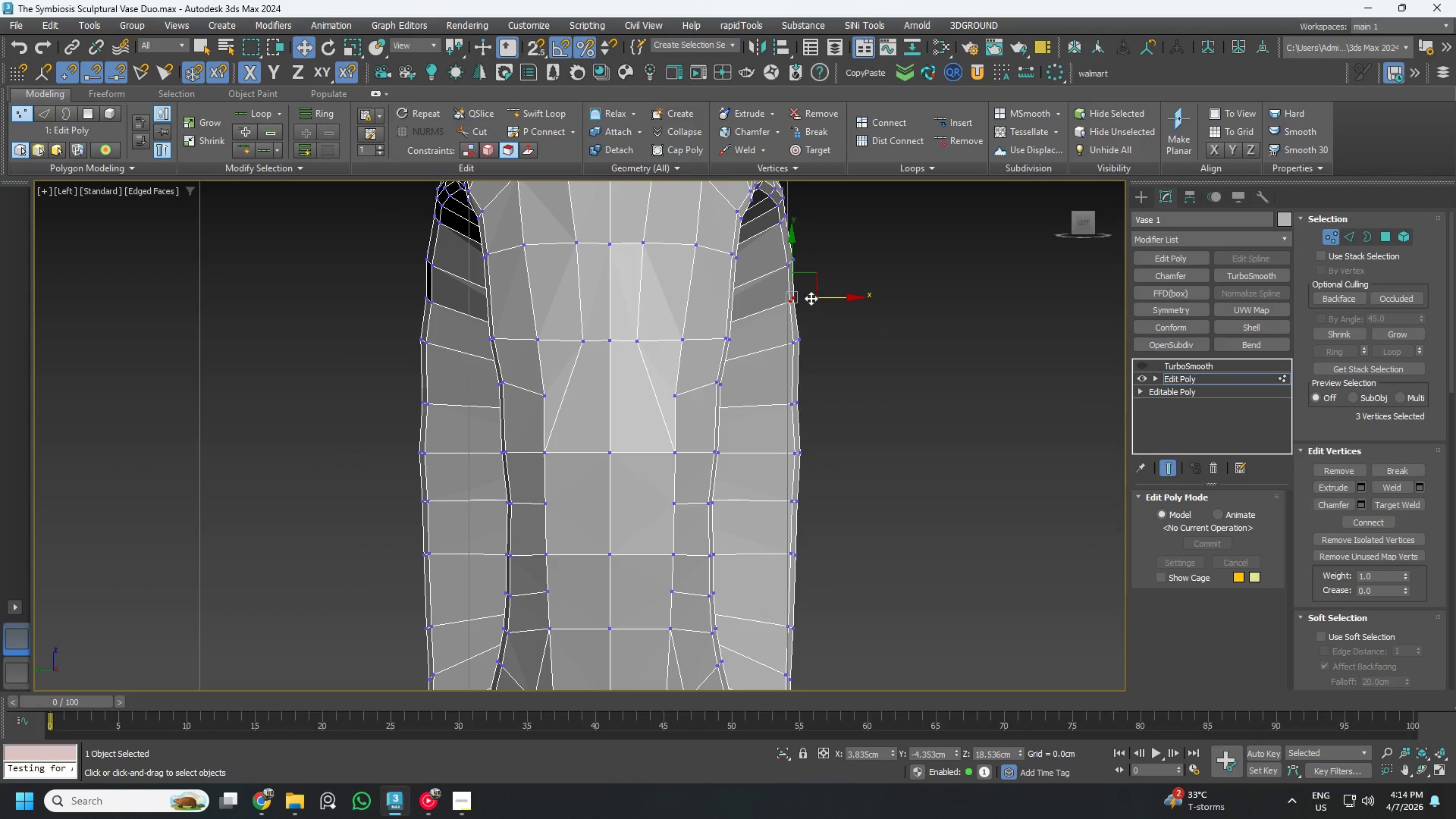 
key(Control+ControlLeft)
 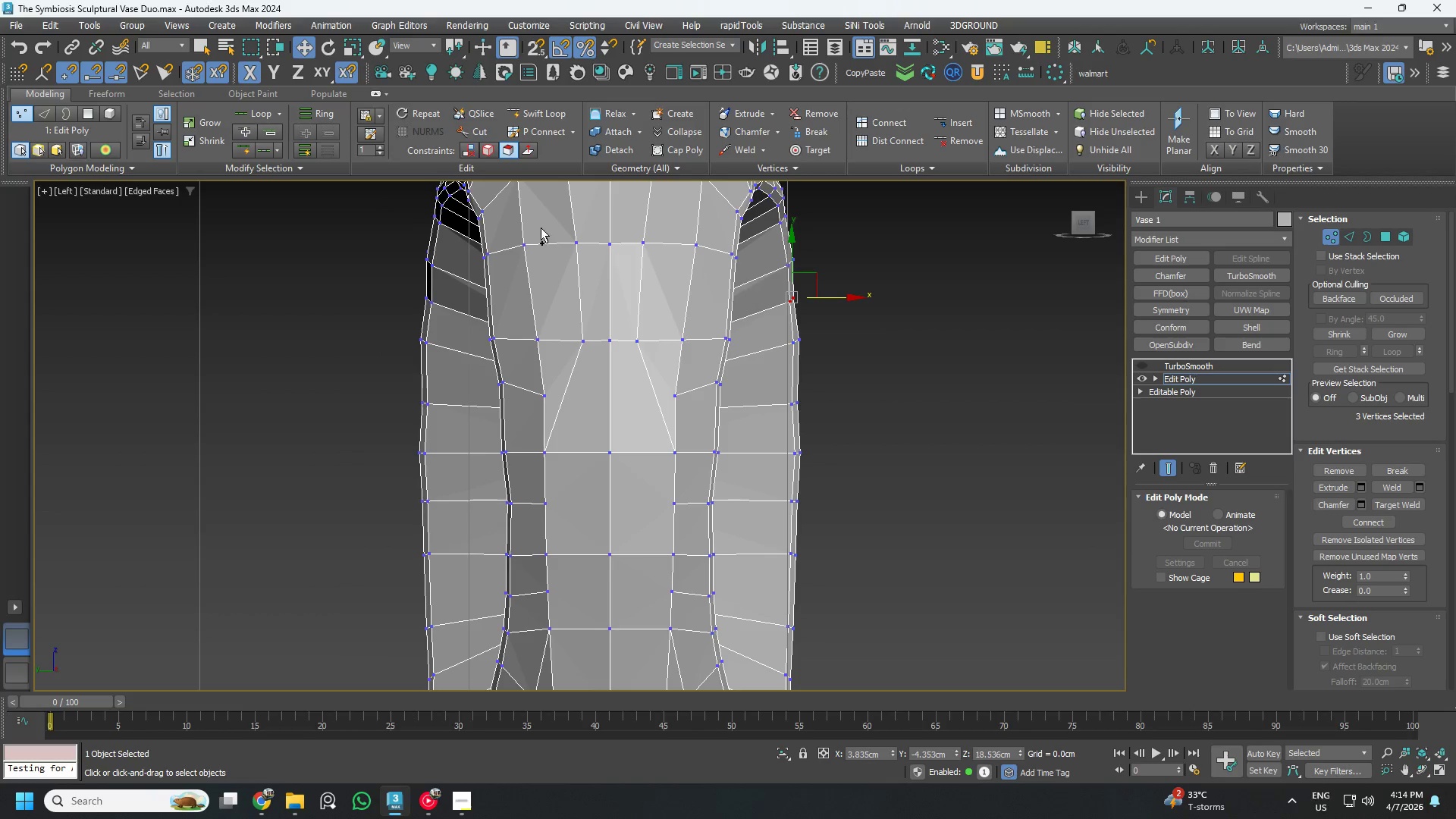 
key(Control+Z)
 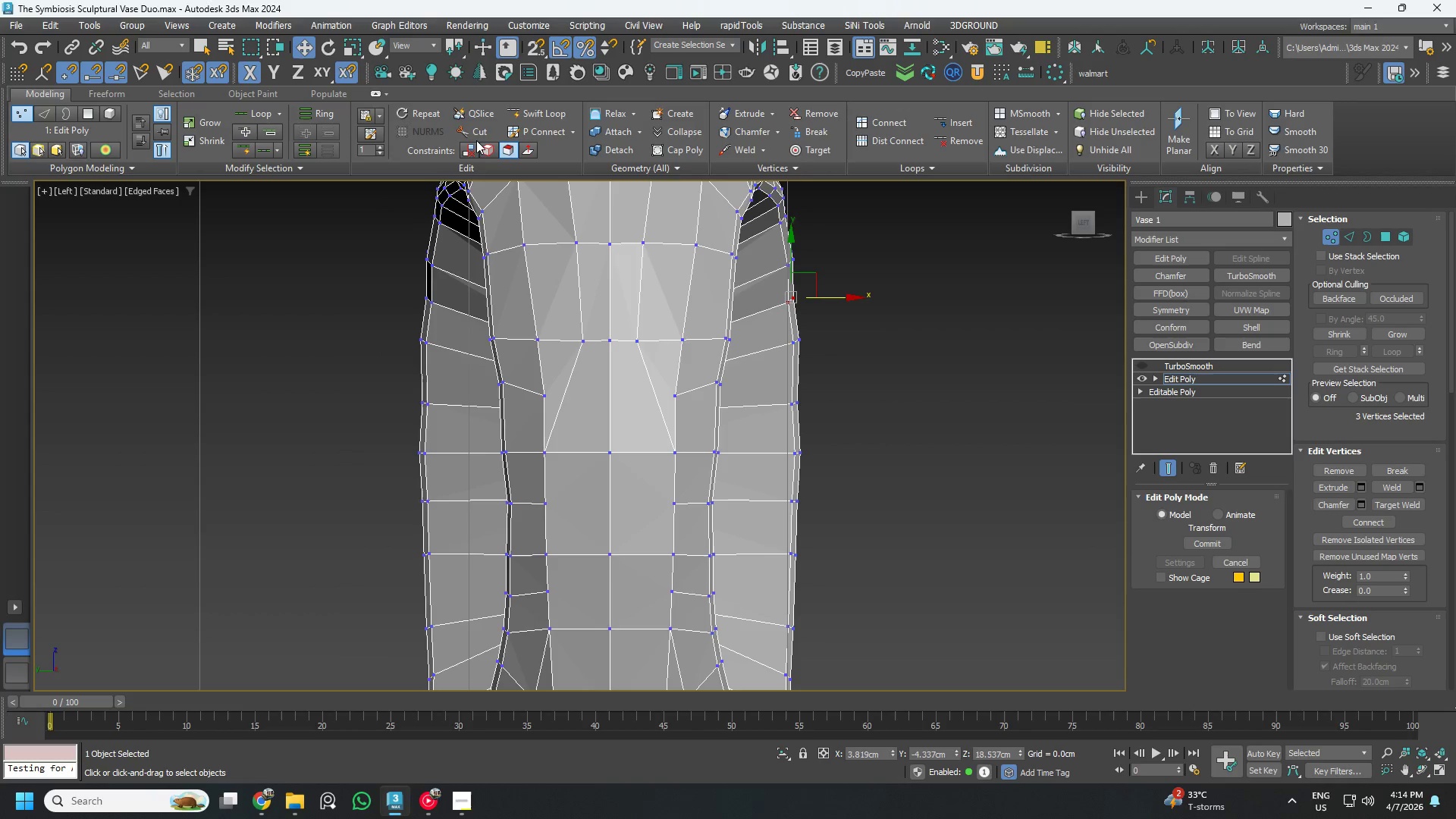 
left_click([471, 142])
 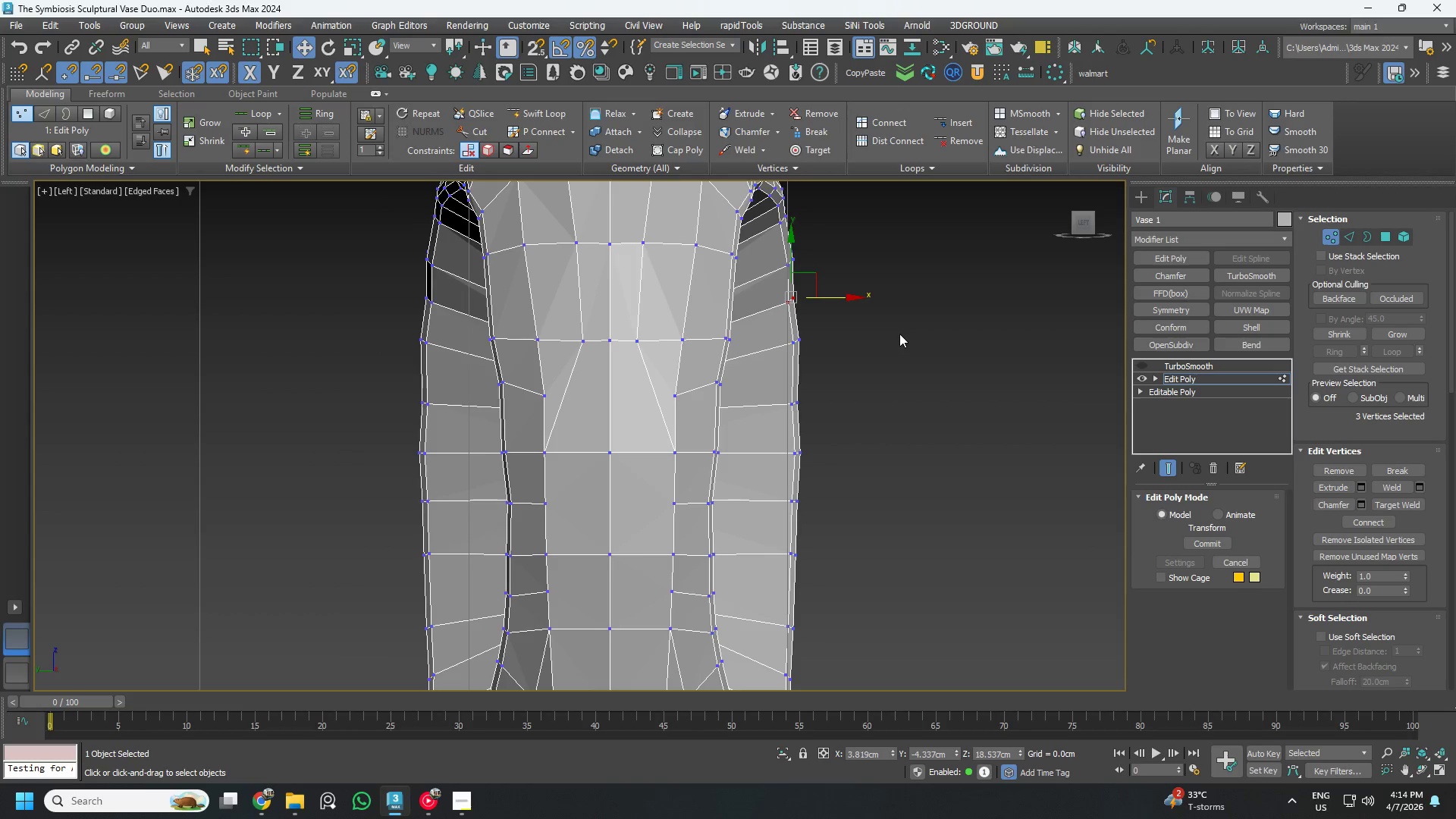 
scroll: coordinate [801, 303], scroll_direction: up, amount: 5.0
 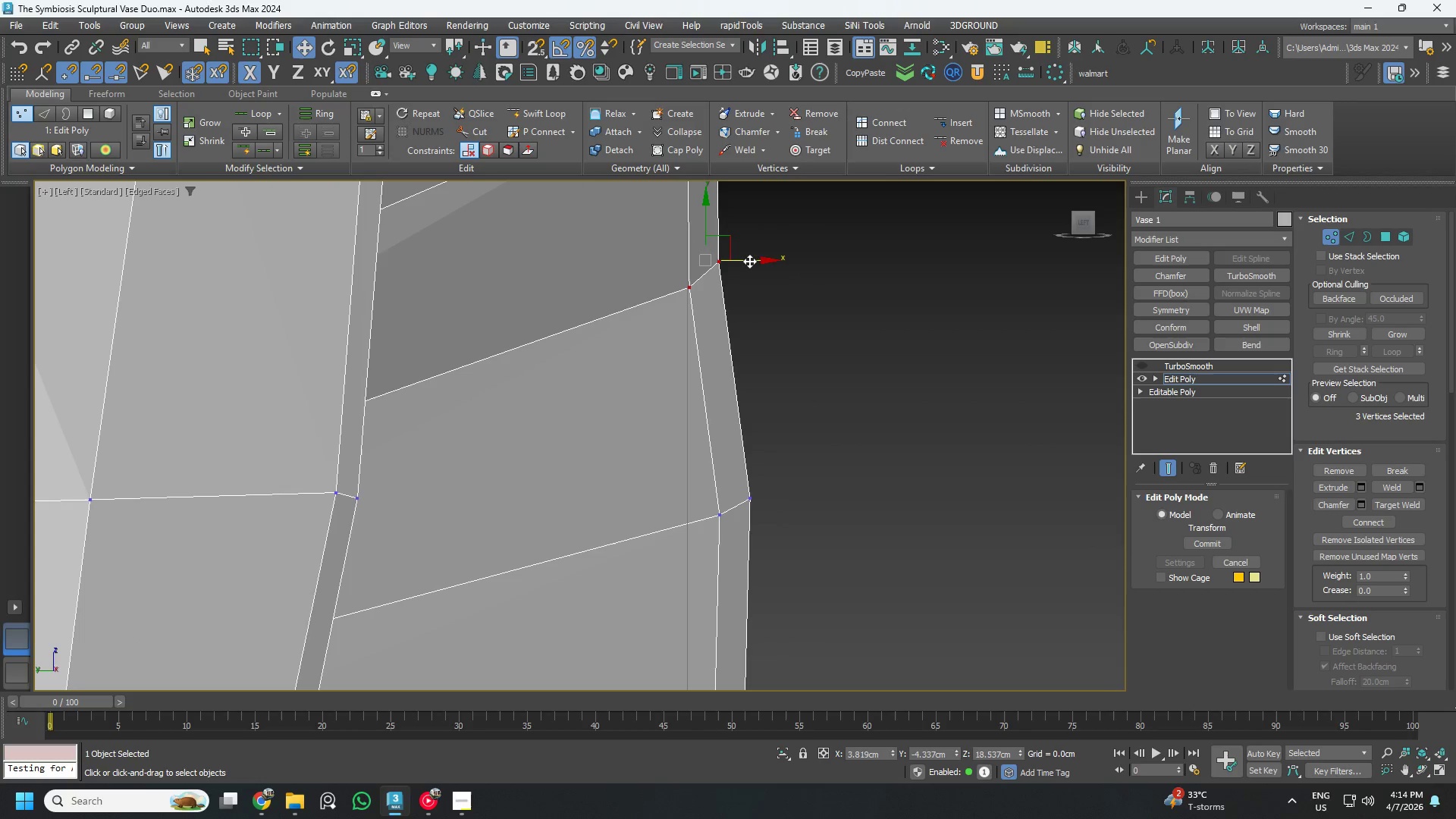 
scroll: coordinate [753, 270], scroll_direction: down, amount: 4.0
 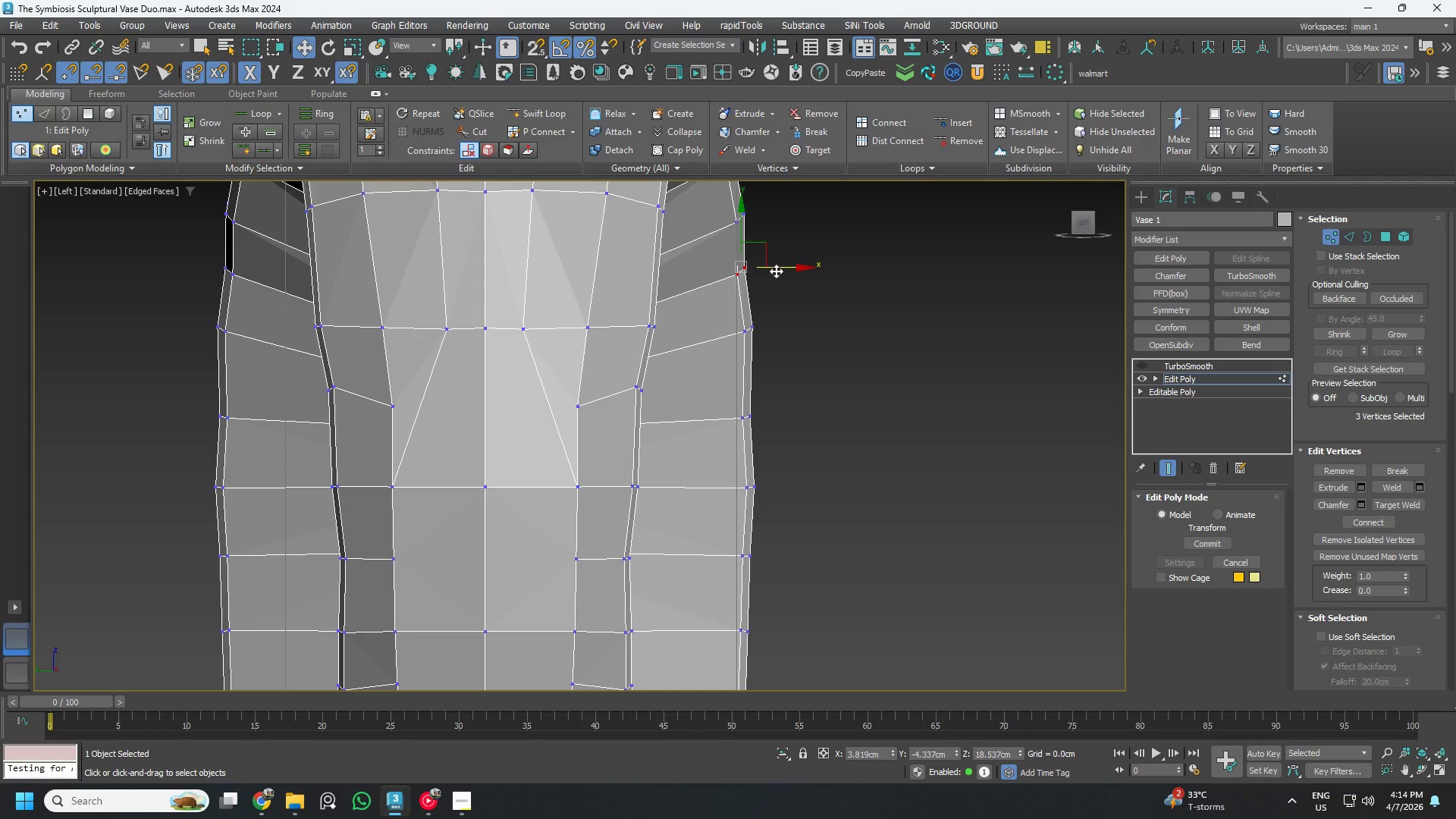 
left_click_drag(start_coordinate=[777, 271], to_coordinate=[781, 271])
 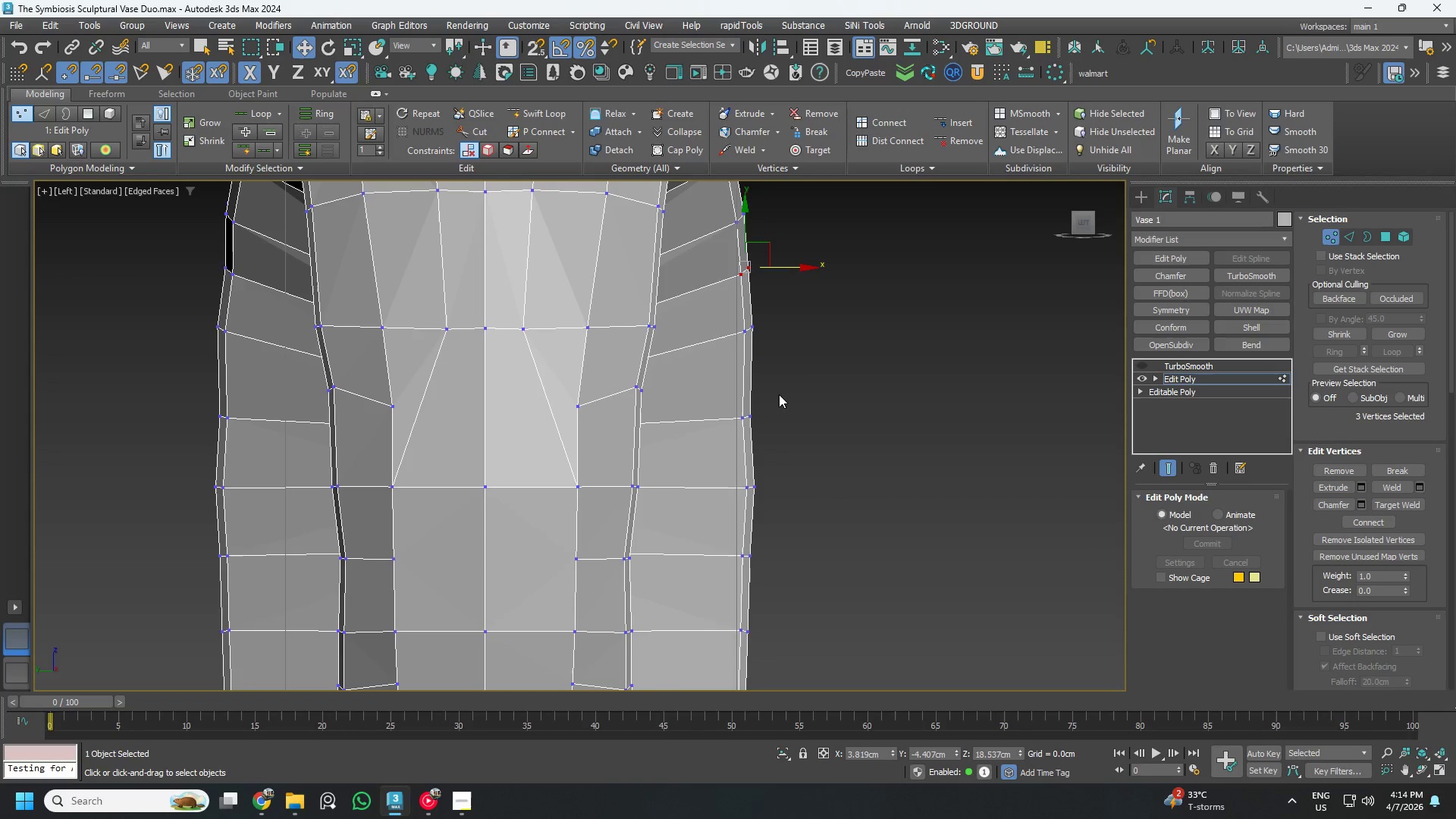 
left_click_drag(start_coordinate=[780, 397], to_coordinate=[726, 435])
 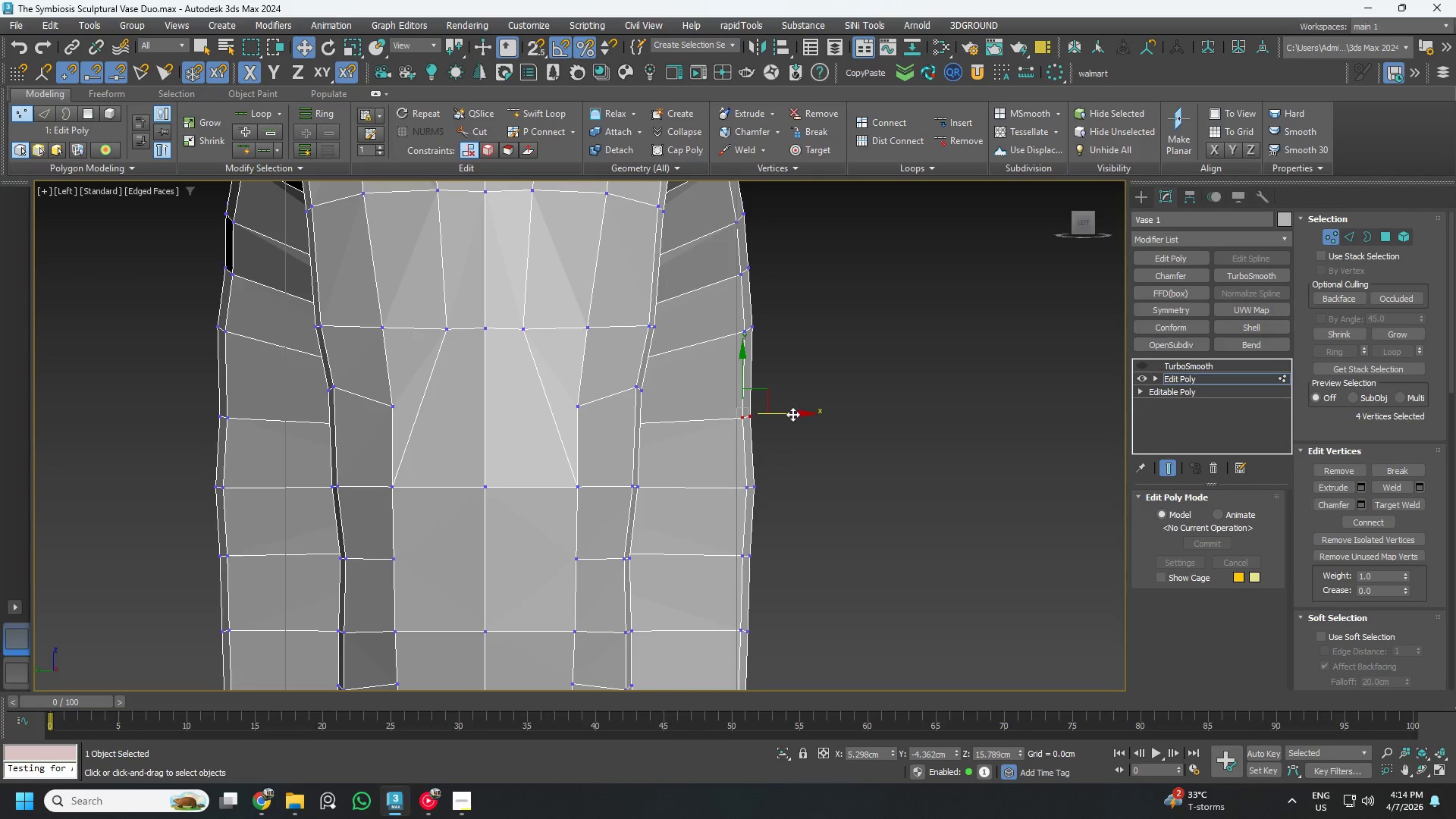 
left_click_drag(start_coordinate=[791, 415], to_coordinate=[795, 417])
 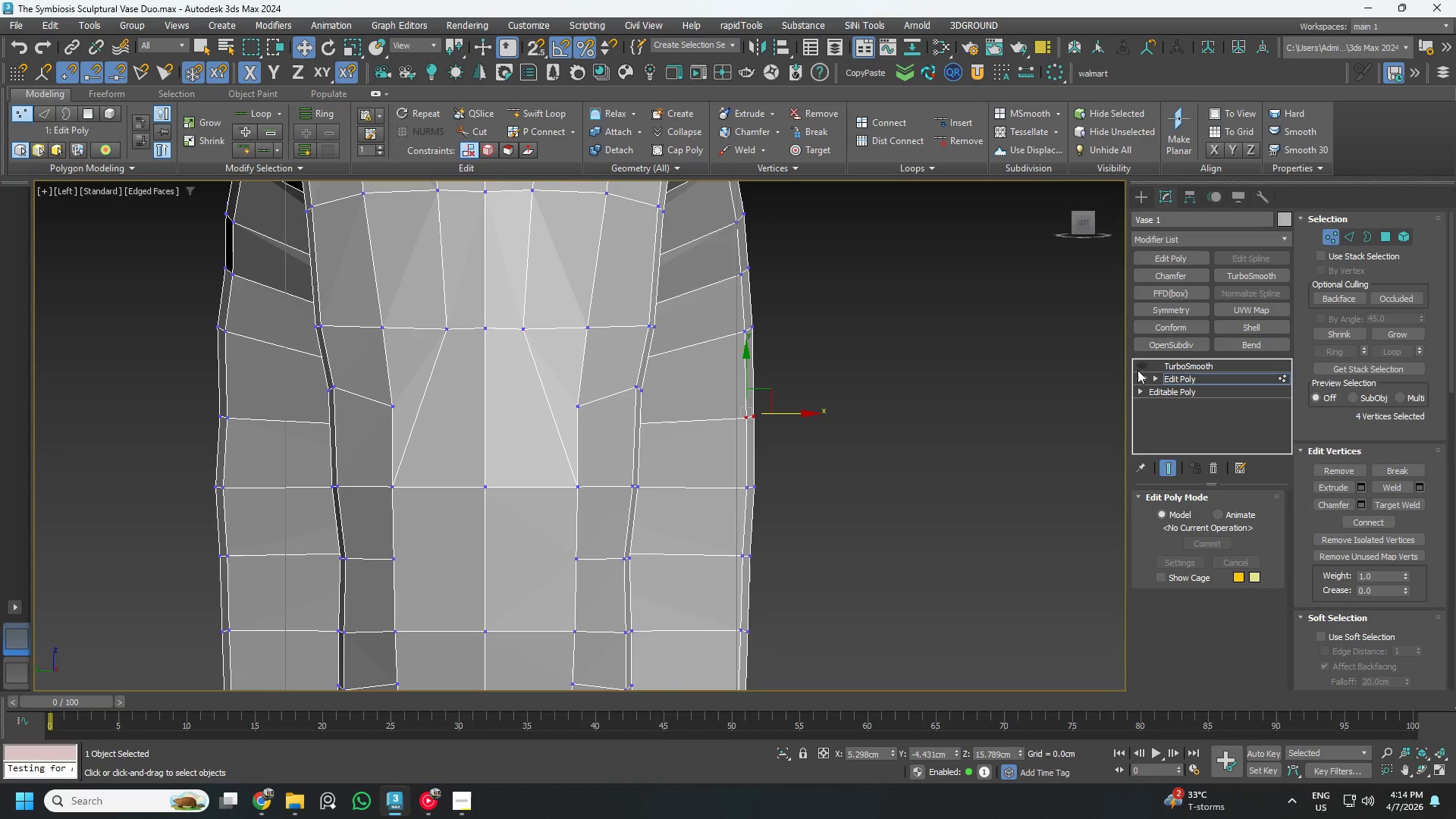 
left_click([1138, 369])
 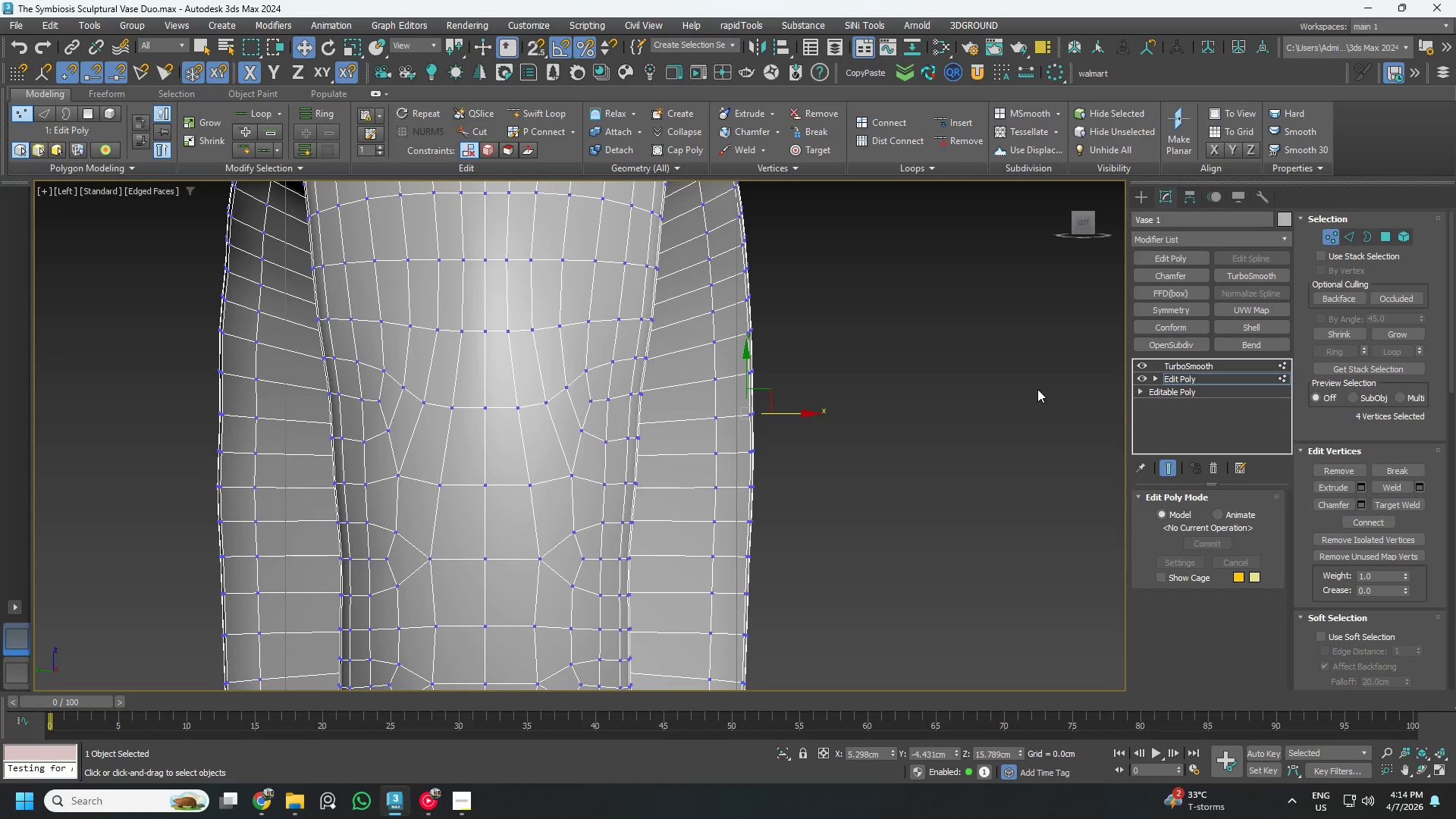 
scroll: coordinate [944, 383], scroll_direction: down, amount: 2.0
 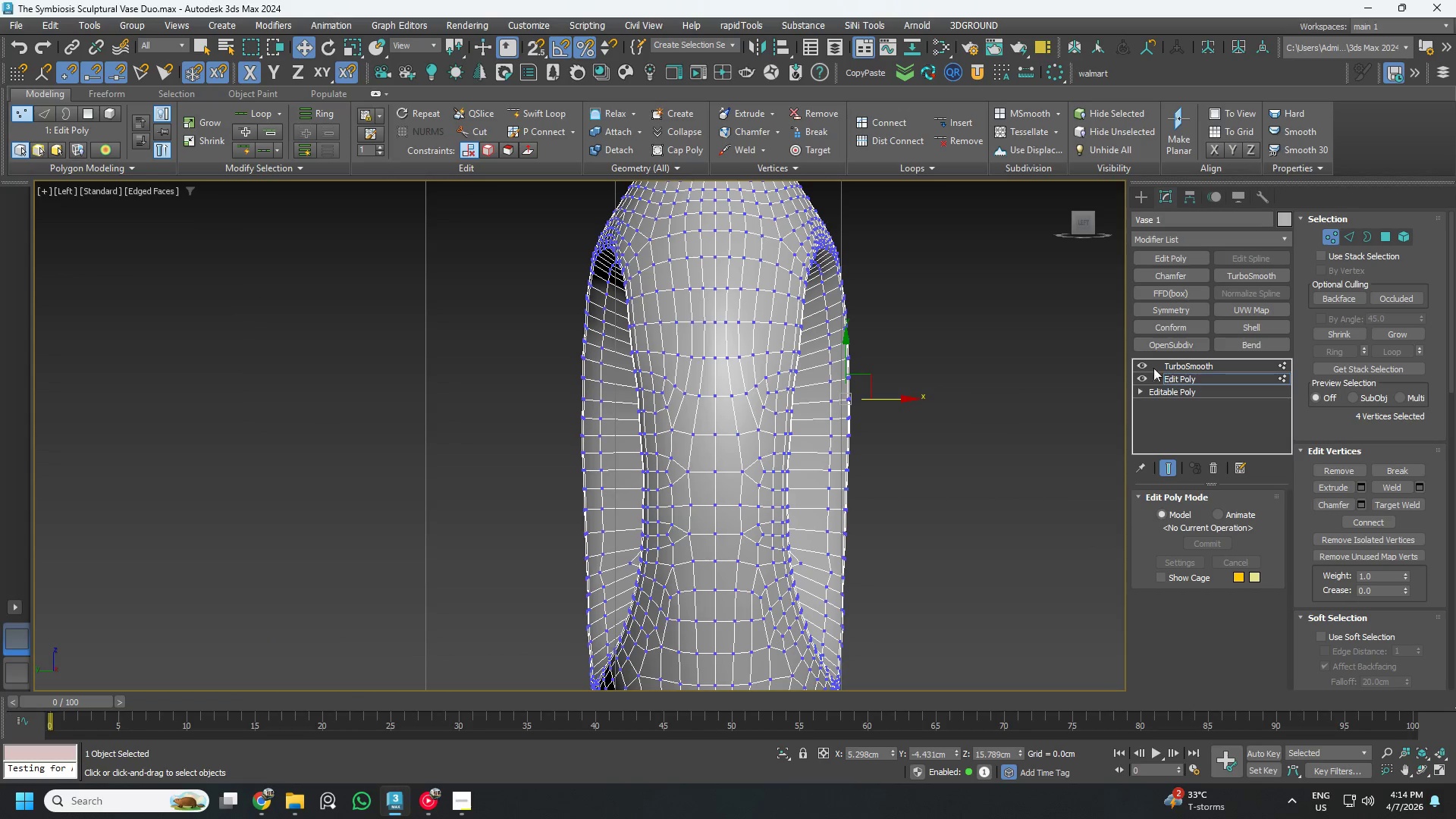 
left_click([1142, 366])
 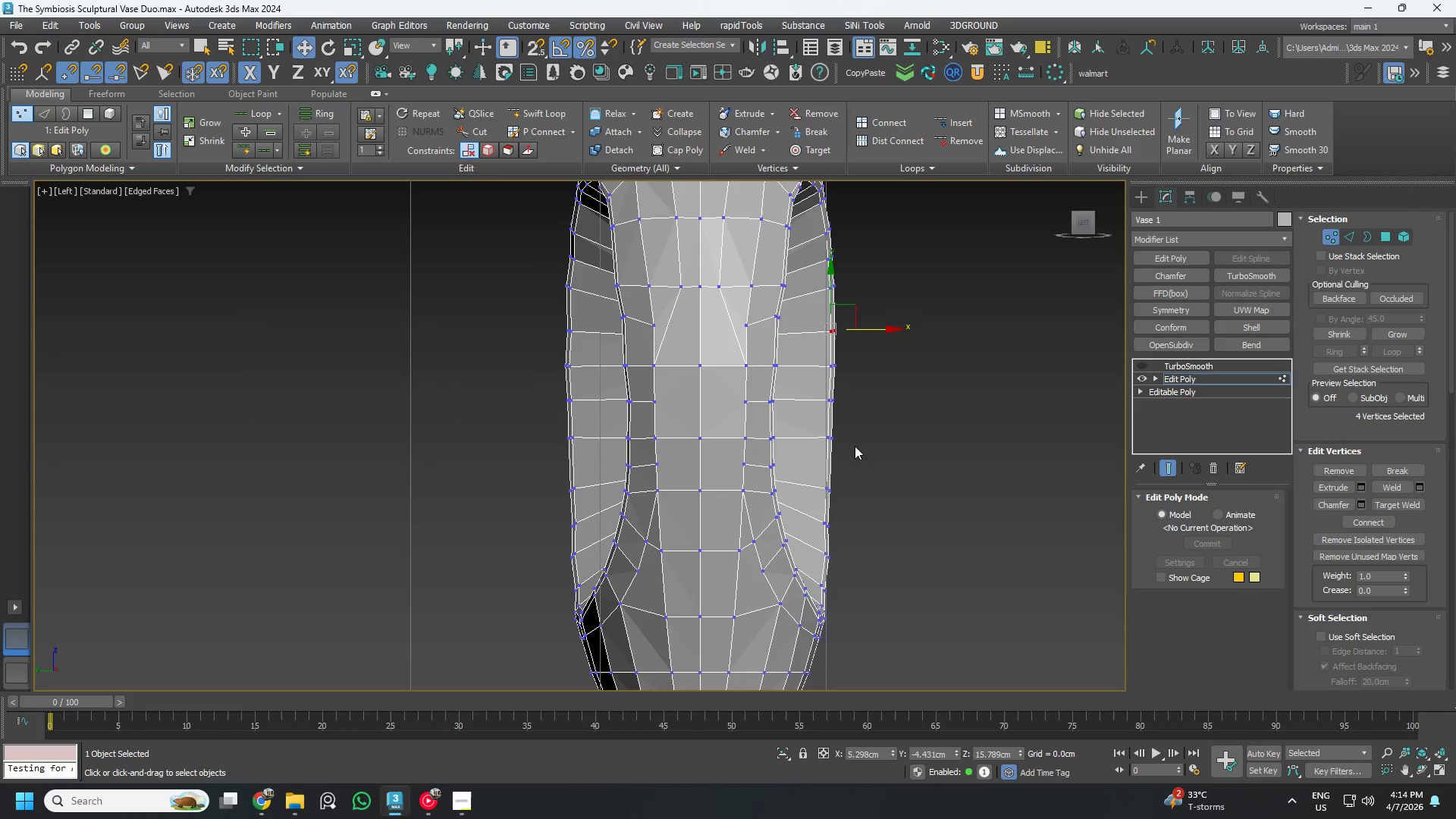 
left_click_drag(start_coordinate=[860, 331], to_coordinate=[777, 395])
 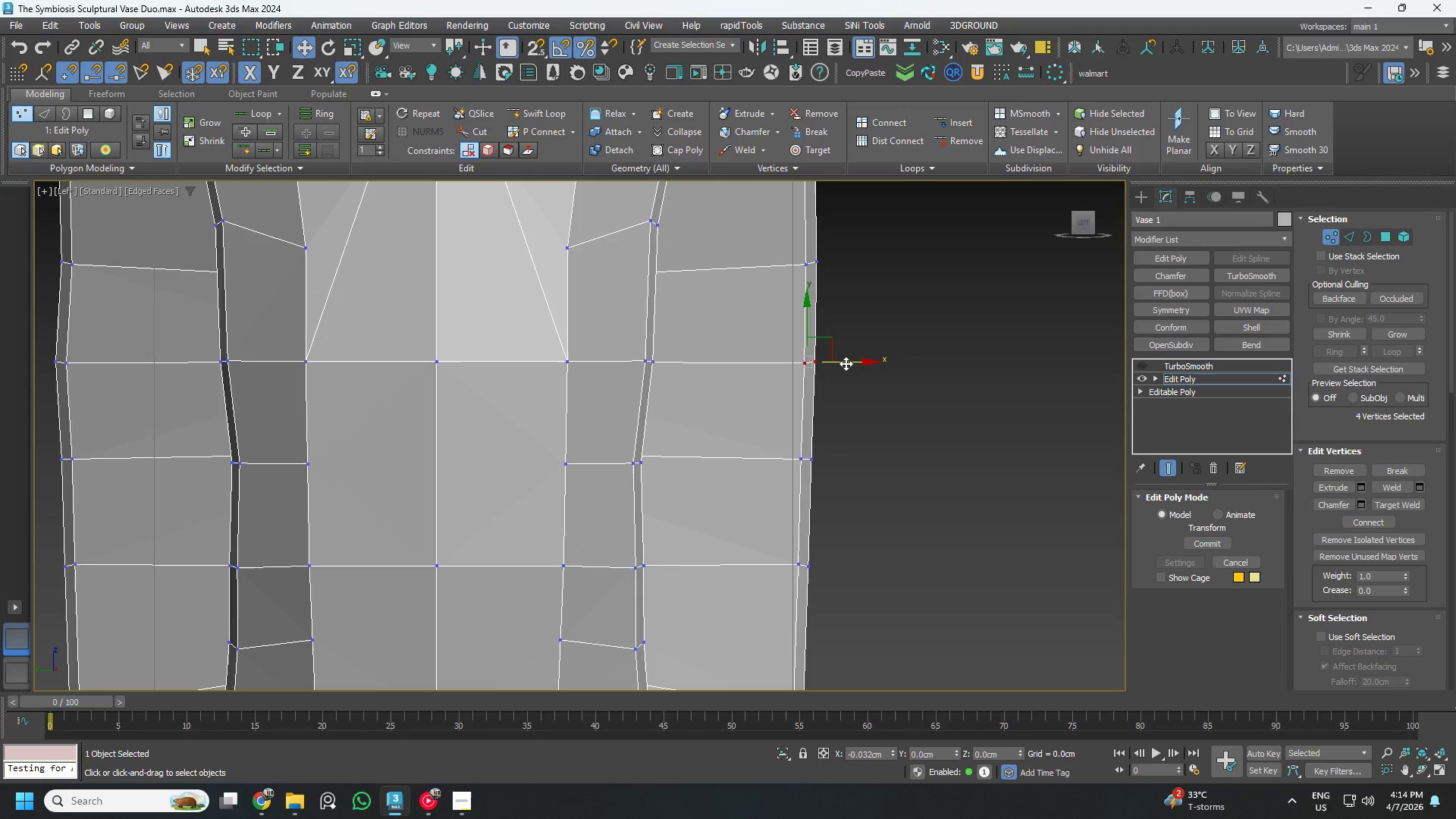 
scroll: coordinate [844, 364], scroll_direction: up, amount: 3.0
 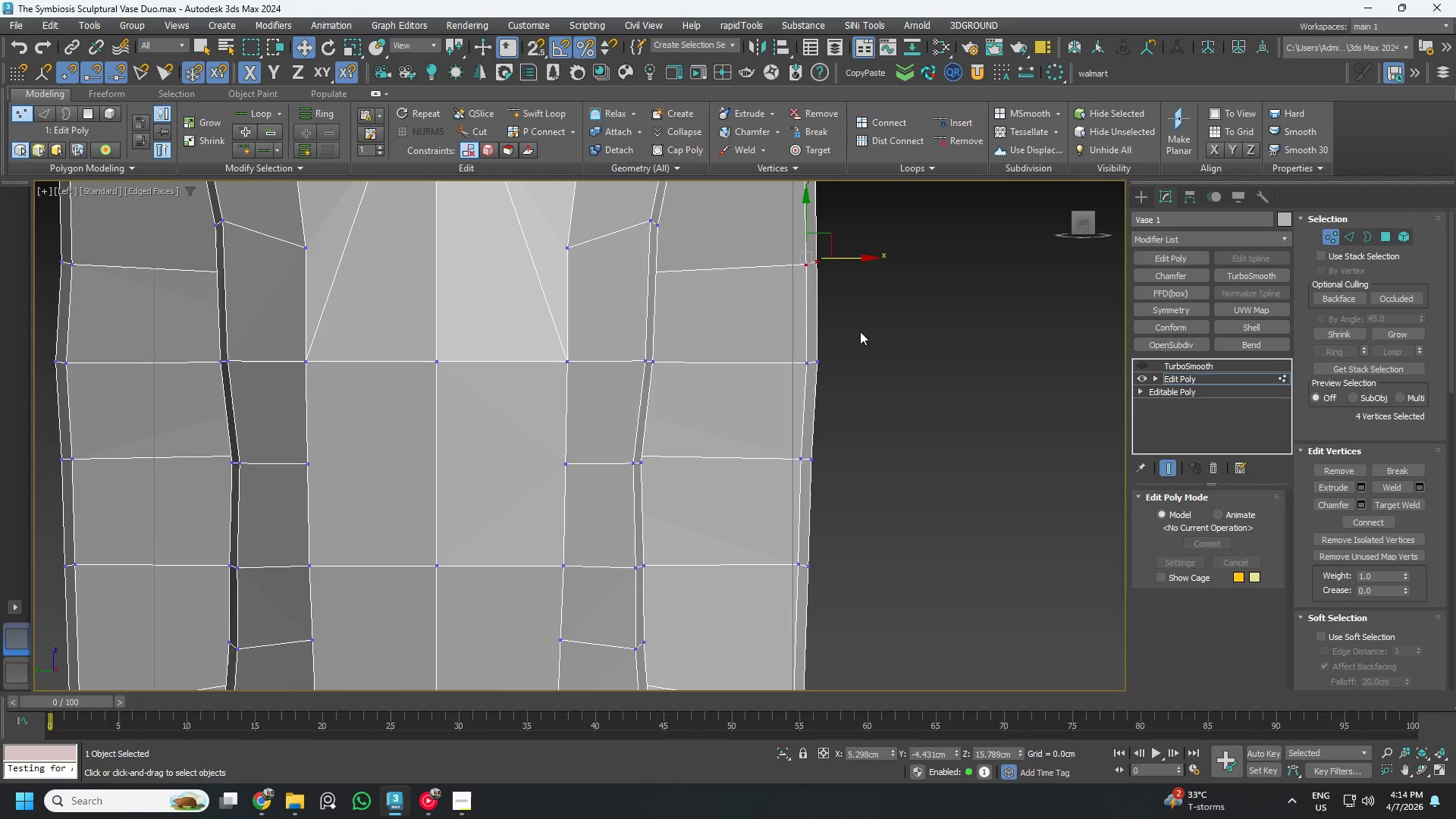 
scroll: coordinate [846, 378], scroll_direction: down, amount: 3.0
 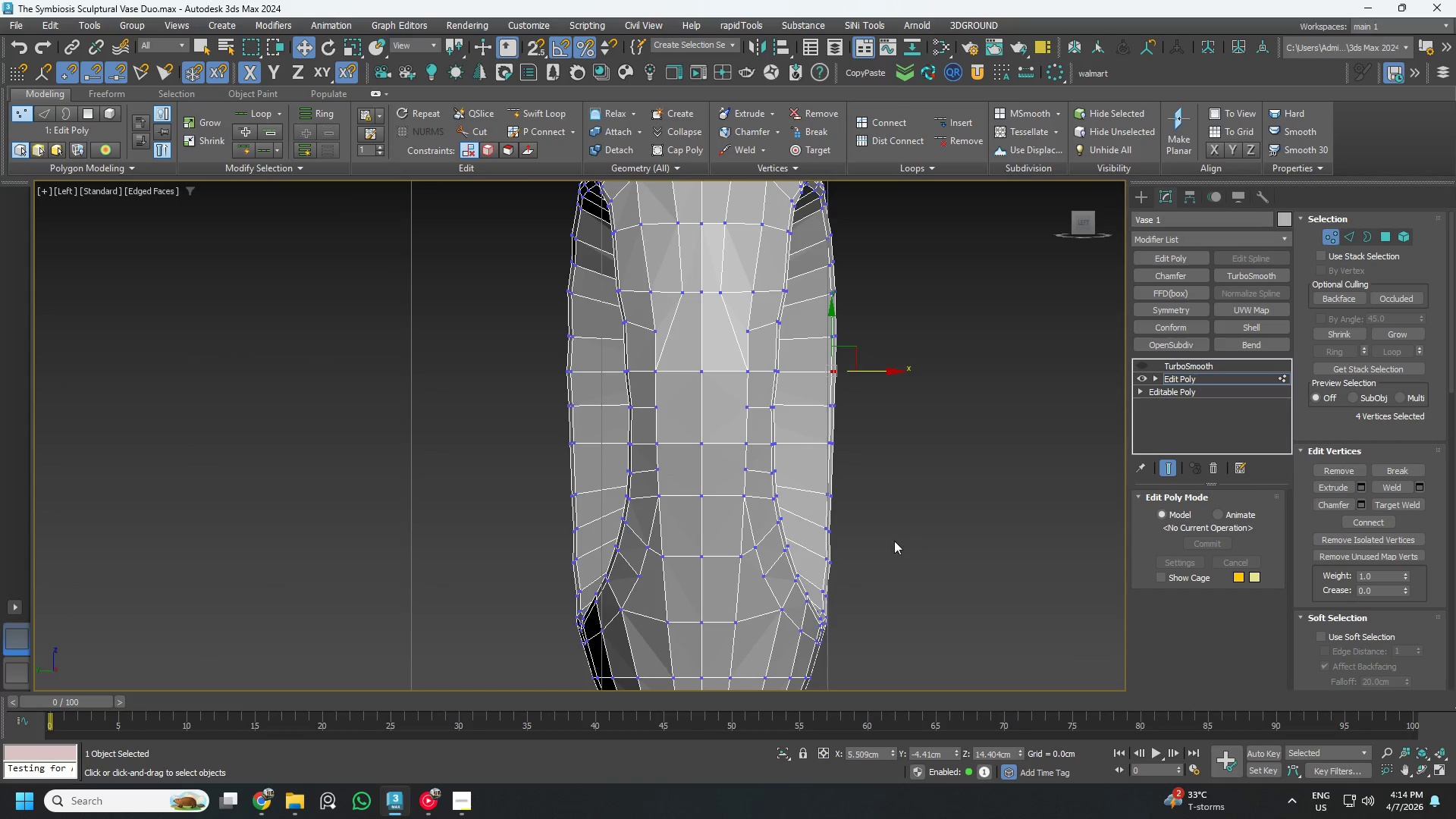 
left_click_drag(start_coordinate=[843, 466], to_coordinate=[766, 504])
 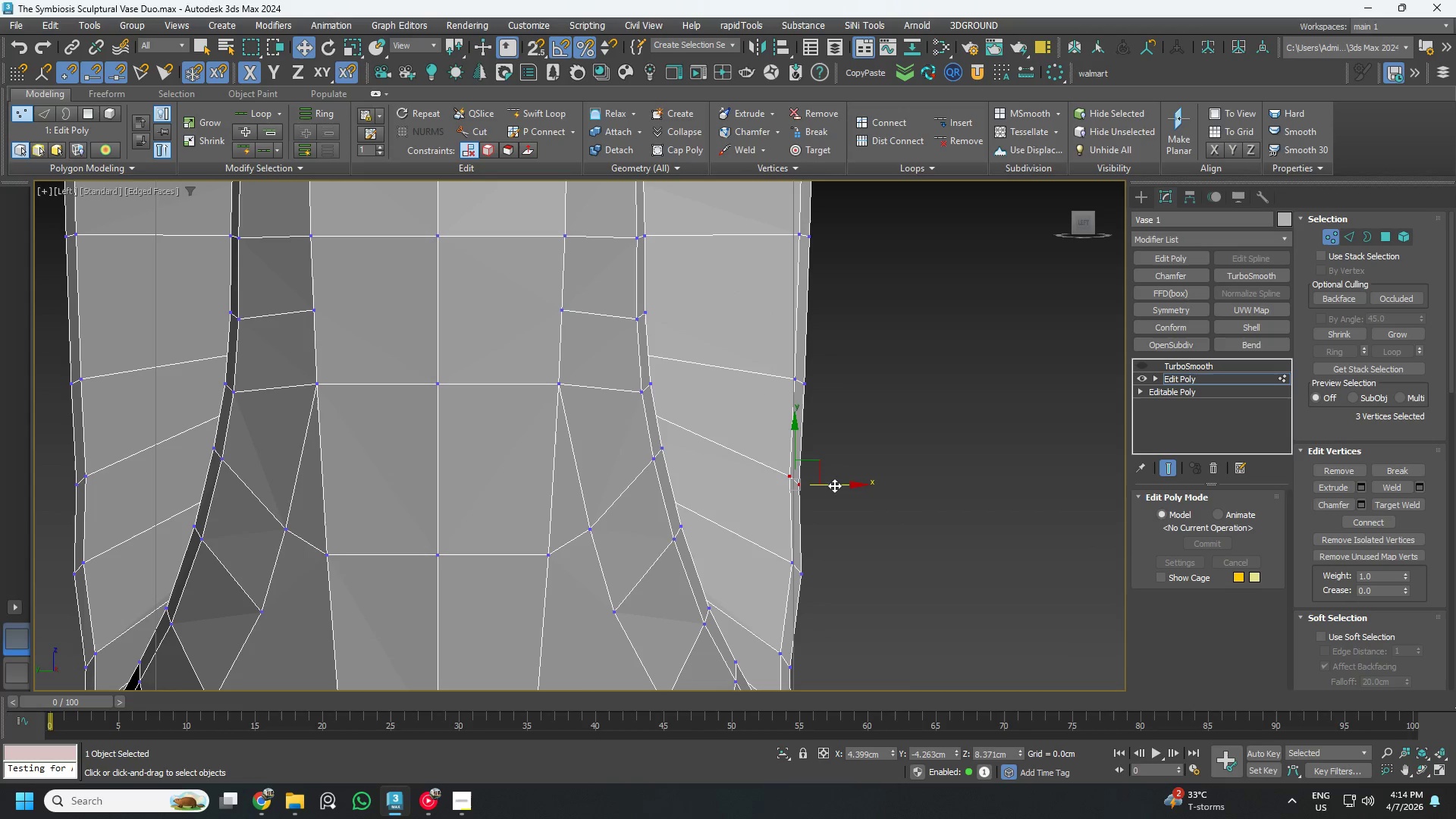 
scroll: coordinate [842, 558], scroll_direction: up, amount: 3.0
 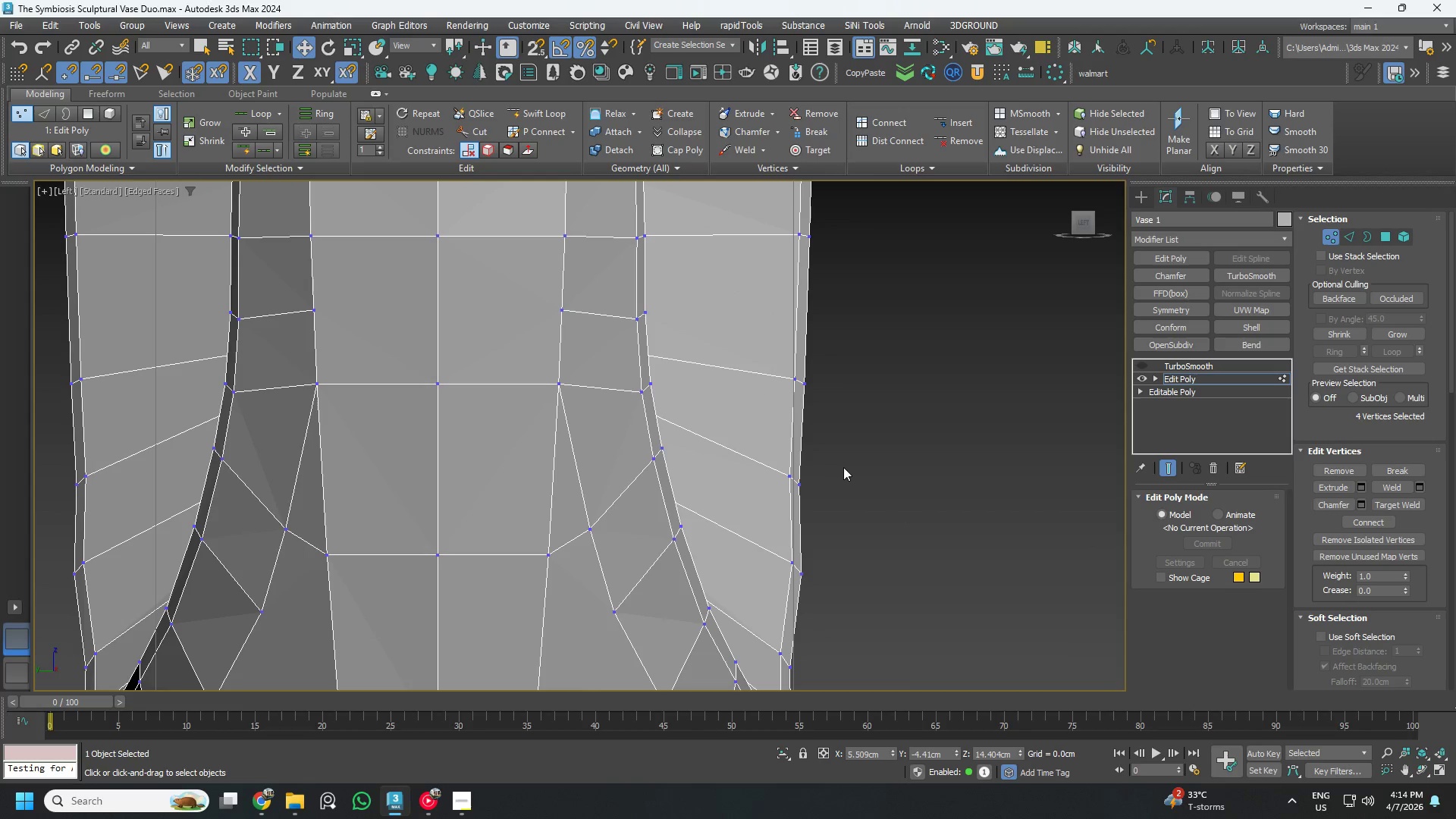 
left_click_drag(start_coordinate=[835, 485], to_coordinate=[839, 485])
 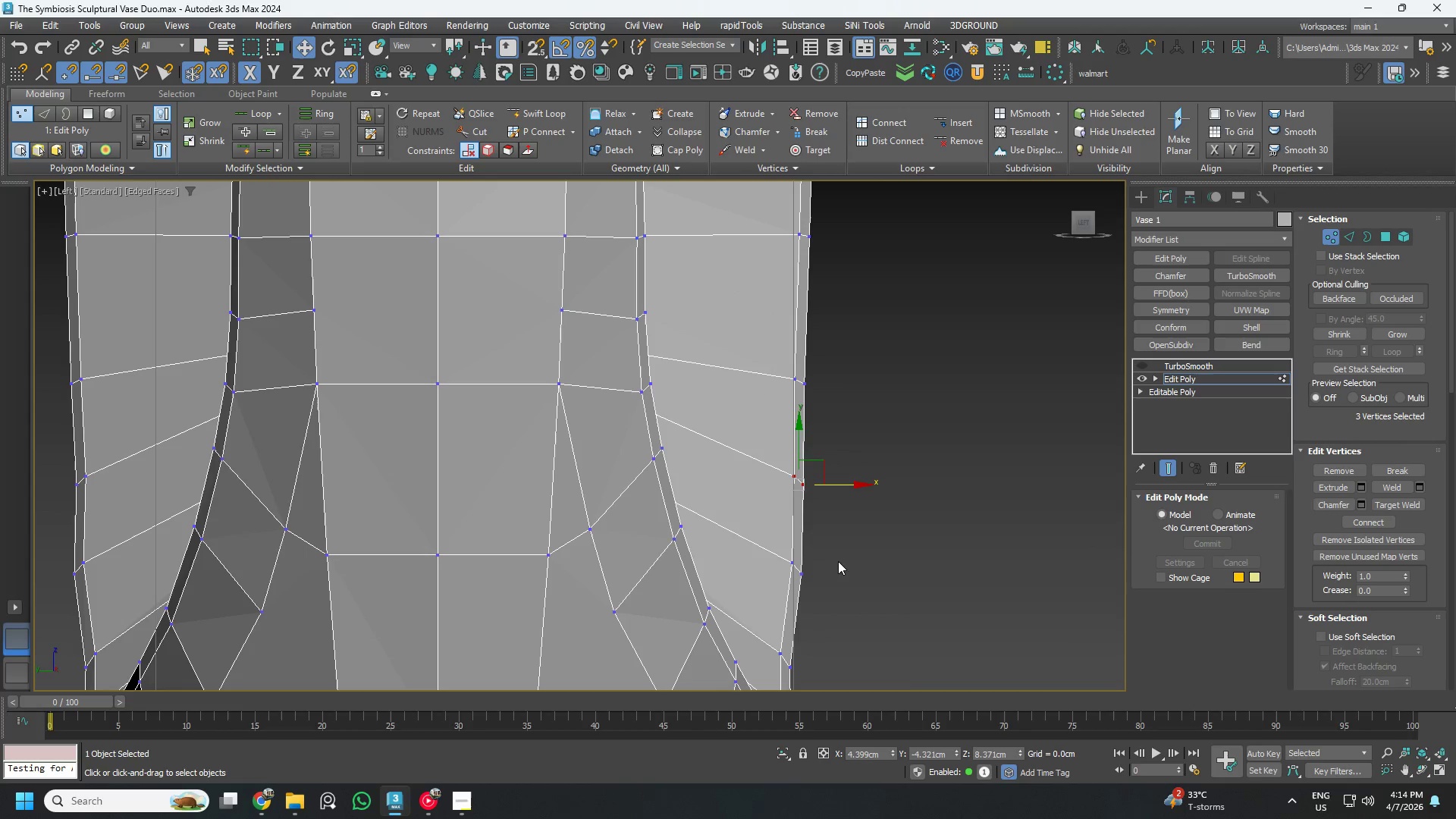 
left_click_drag(start_coordinate=[837, 558], to_coordinate=[755, 601])
 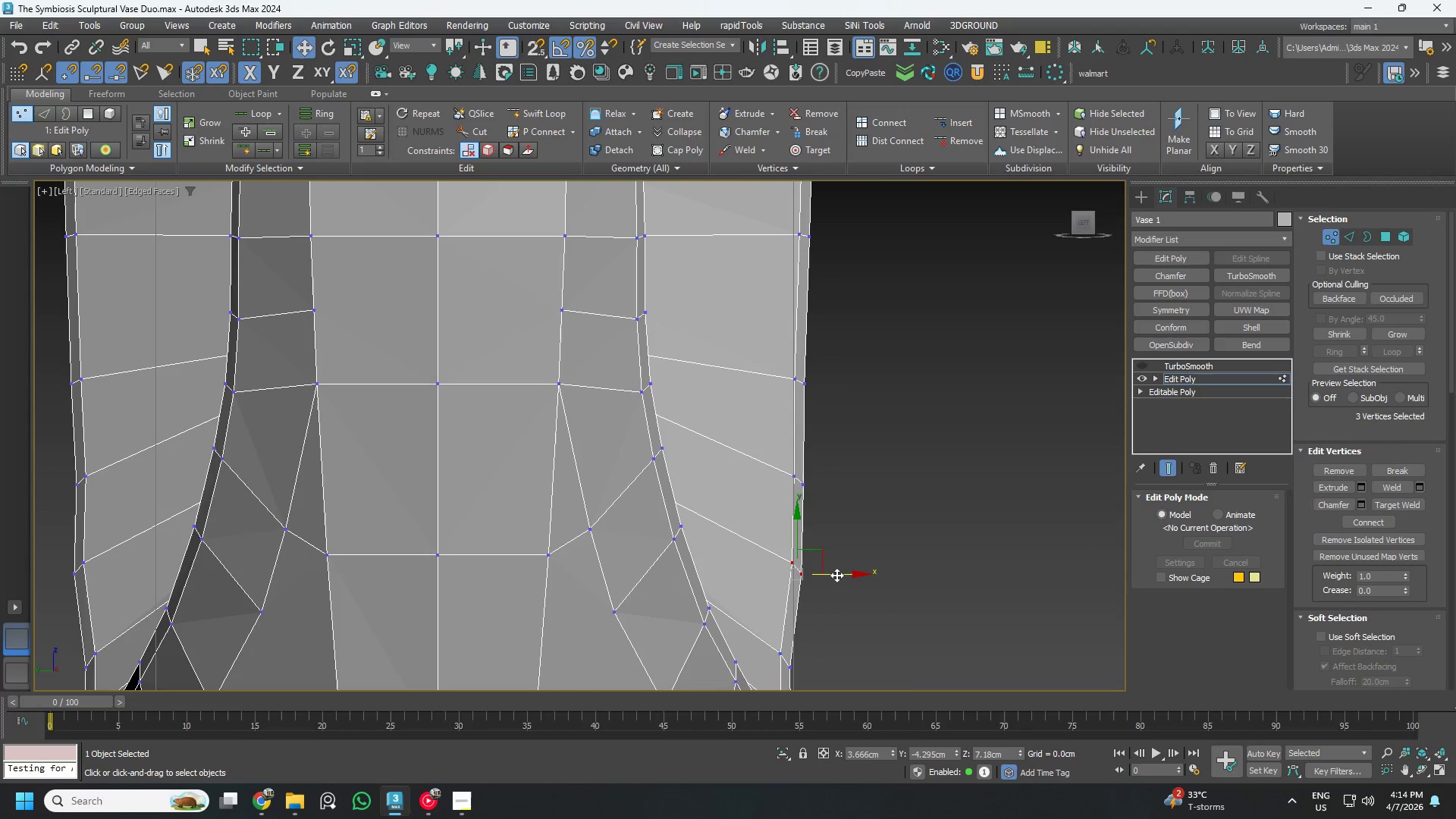 
left_click_drag(start_coordinate=[836, 575], to_coordinate=[833, 577])
 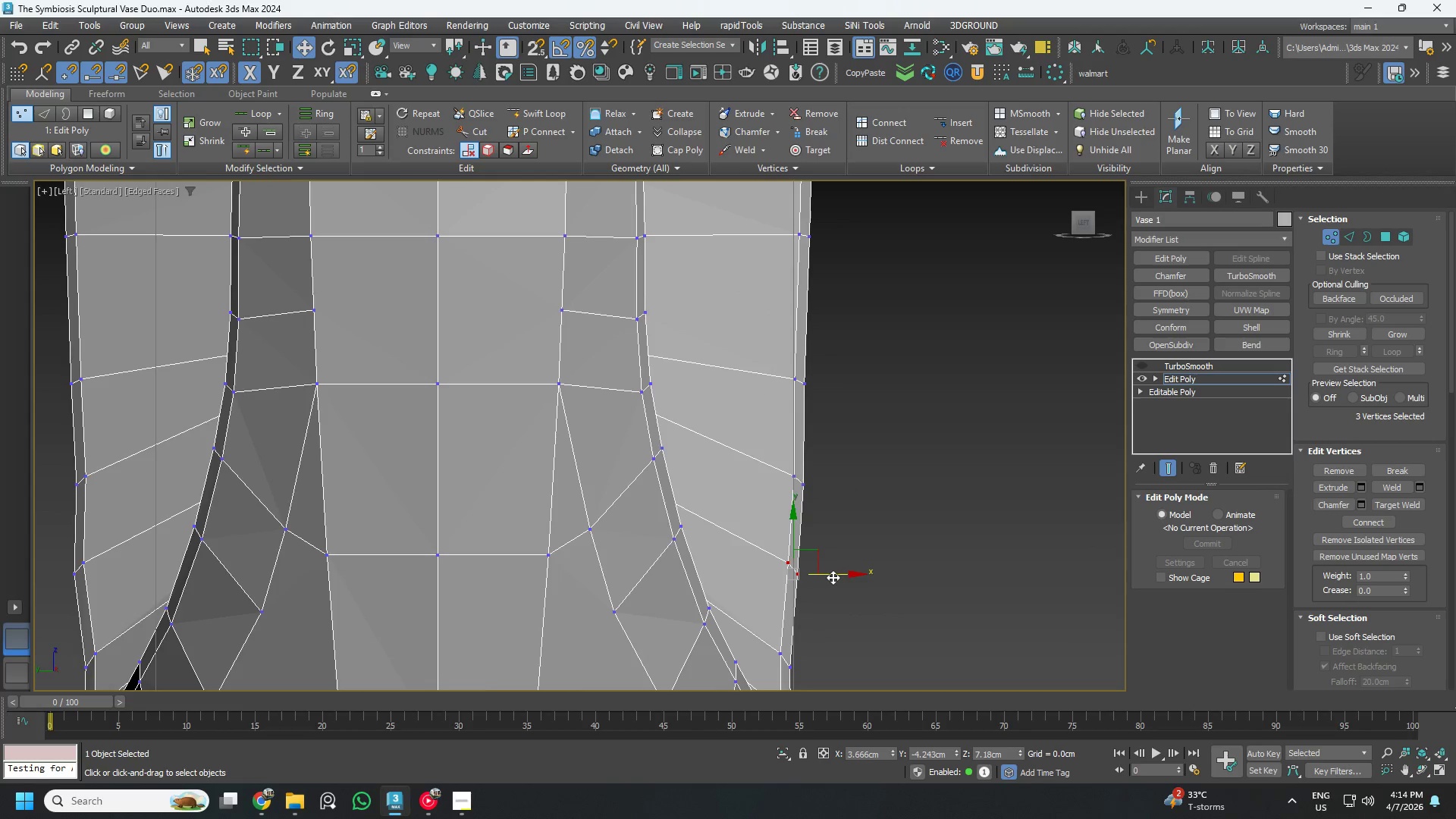 
key(Alt+AltLeft)
 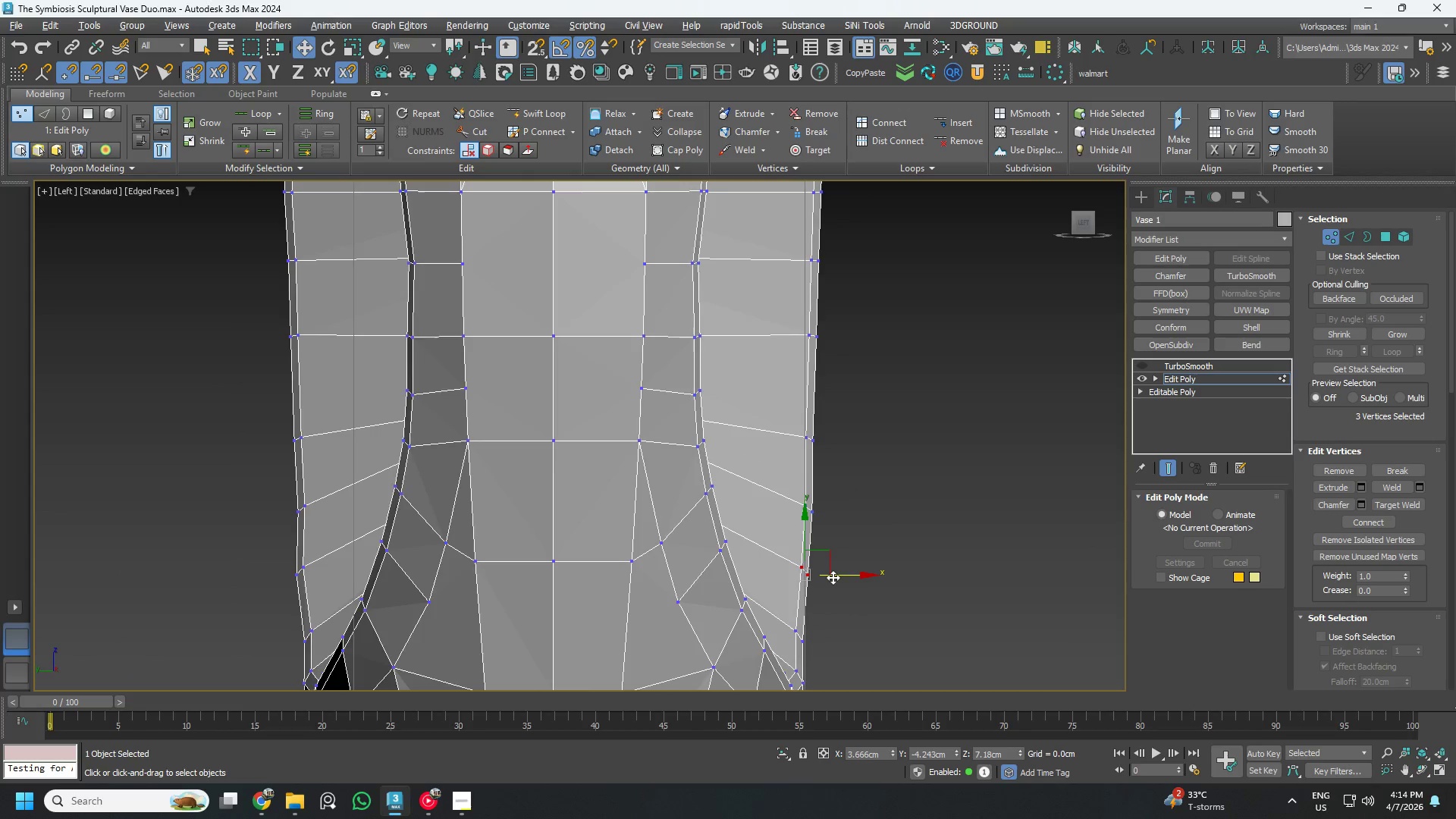 
key(Alt+X)
 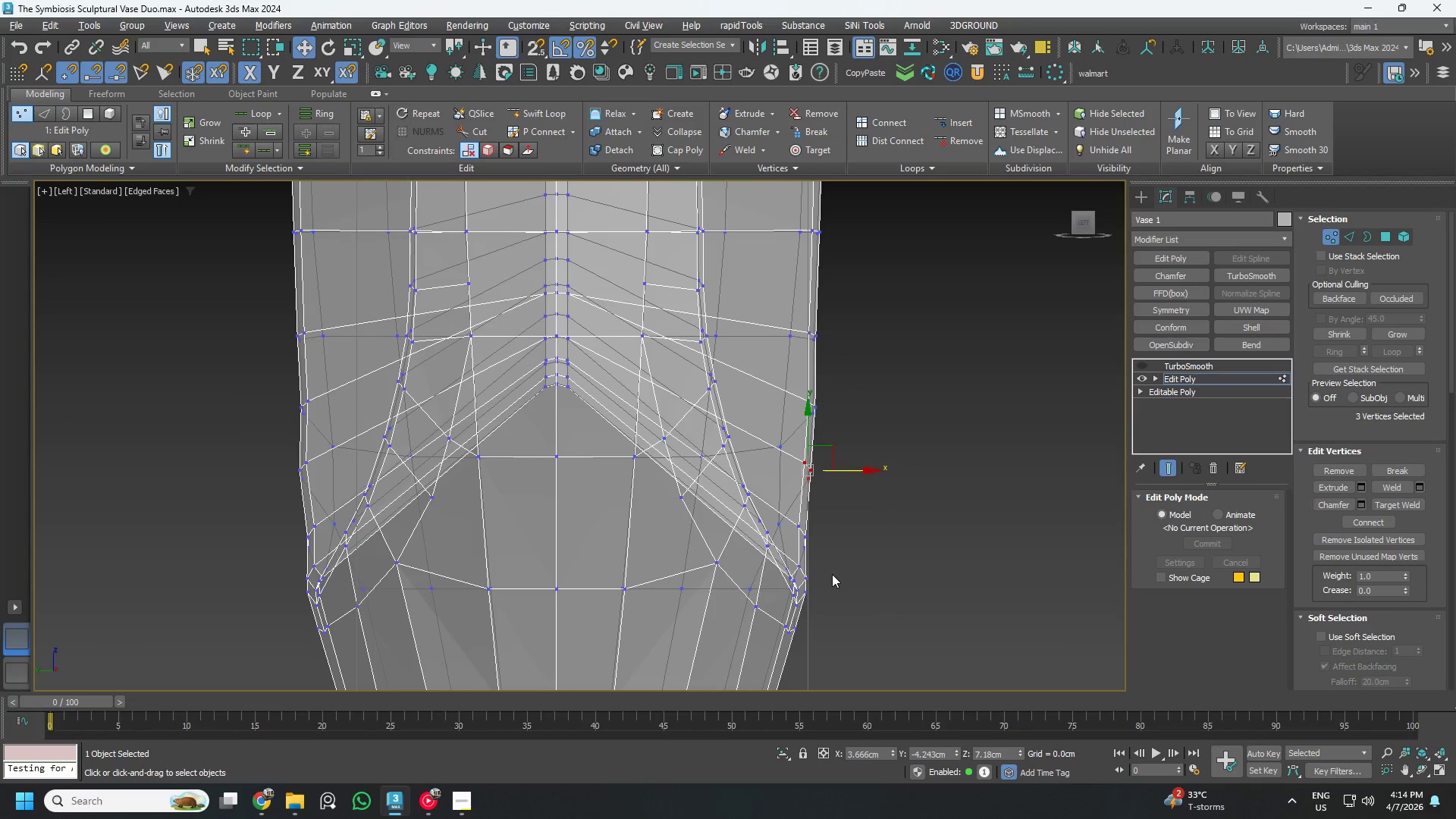 
scroll: coordinate [793, 513], scroll_direction: down, amount: 2.0
 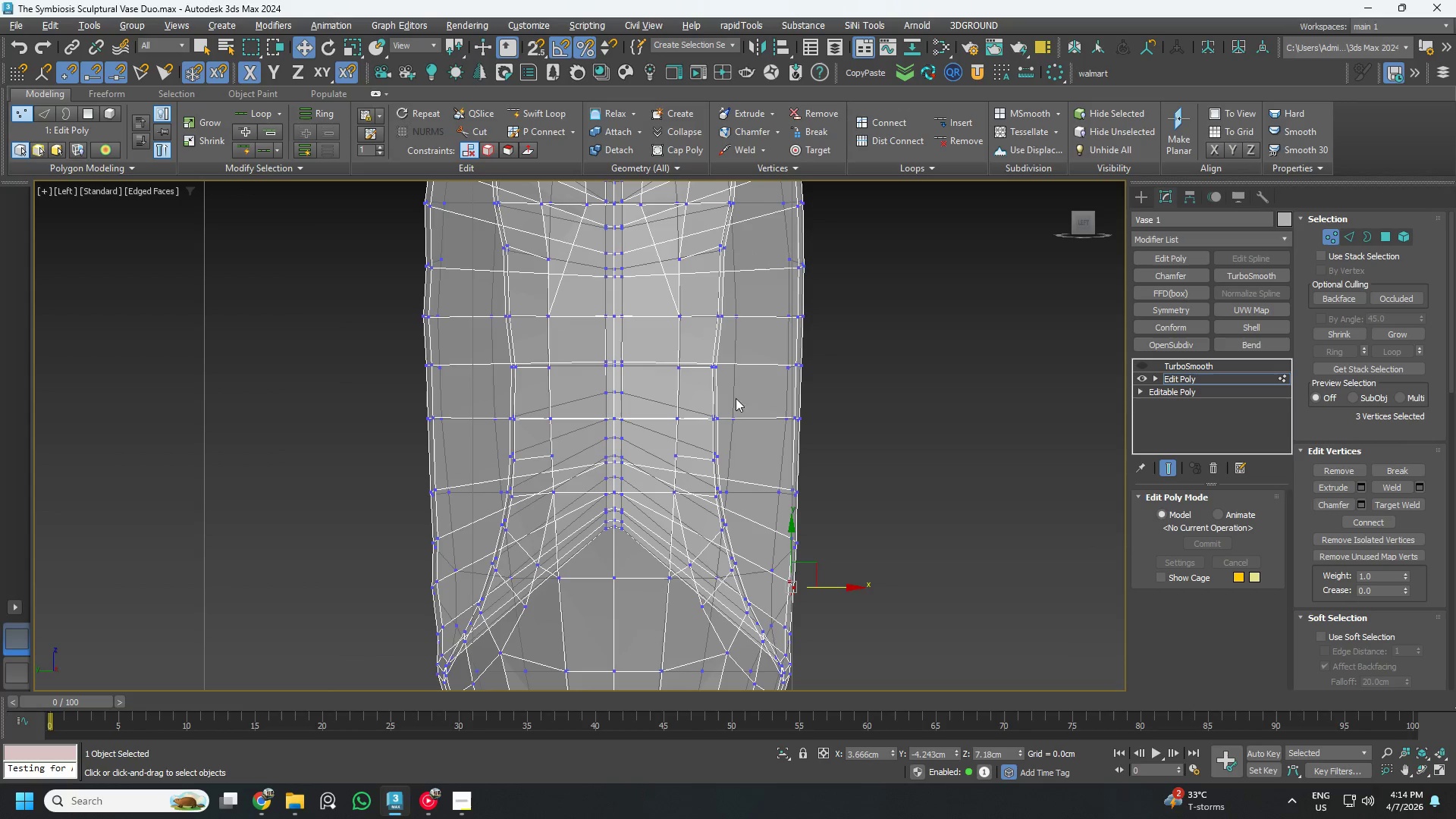 
left_click_drag(start_coordinate=[713, 419], to_coordinate=[651, 304])
 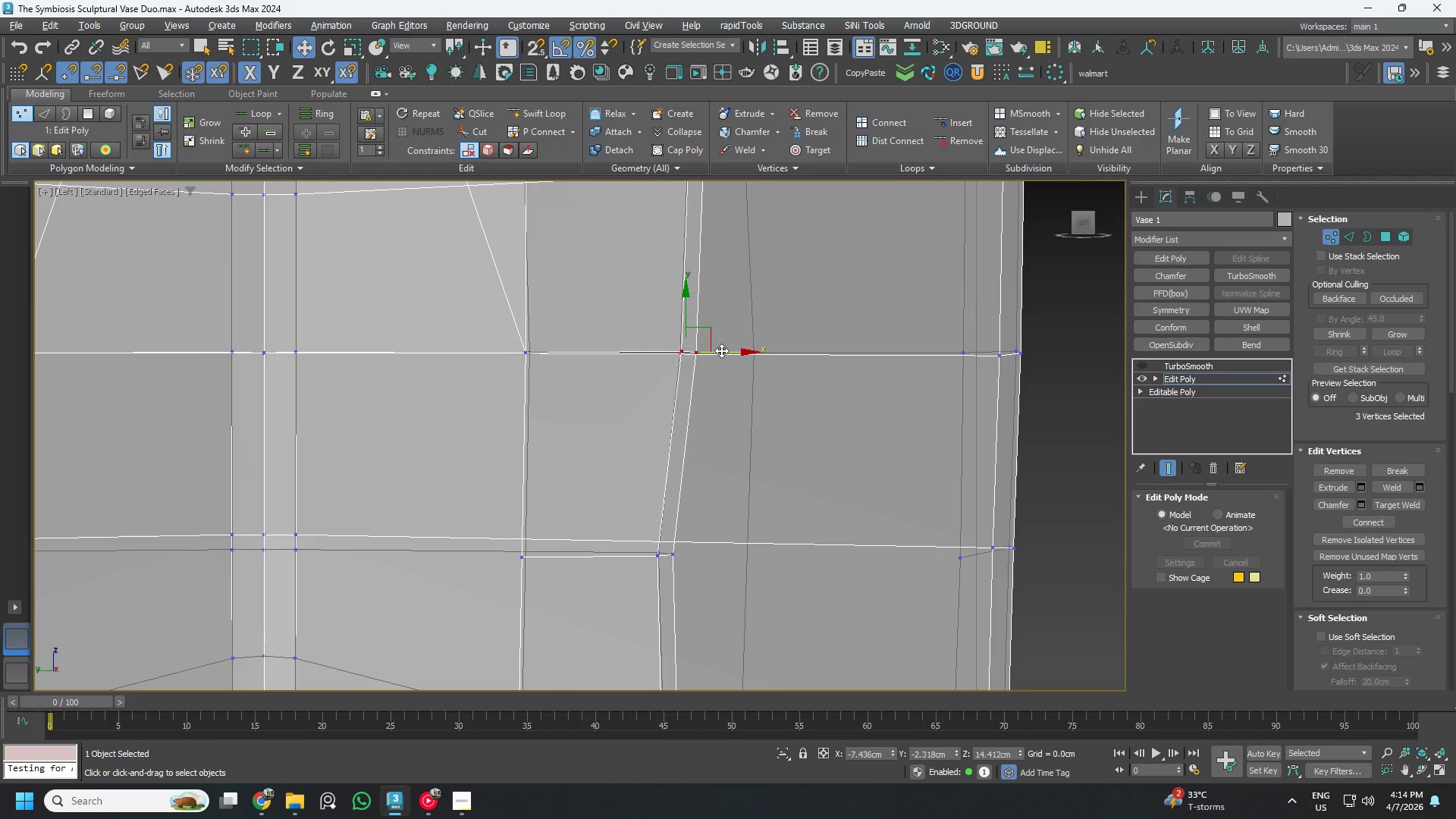 
scroll: coordinate [735, 311], scroll_direction: up, amount: 4.0
 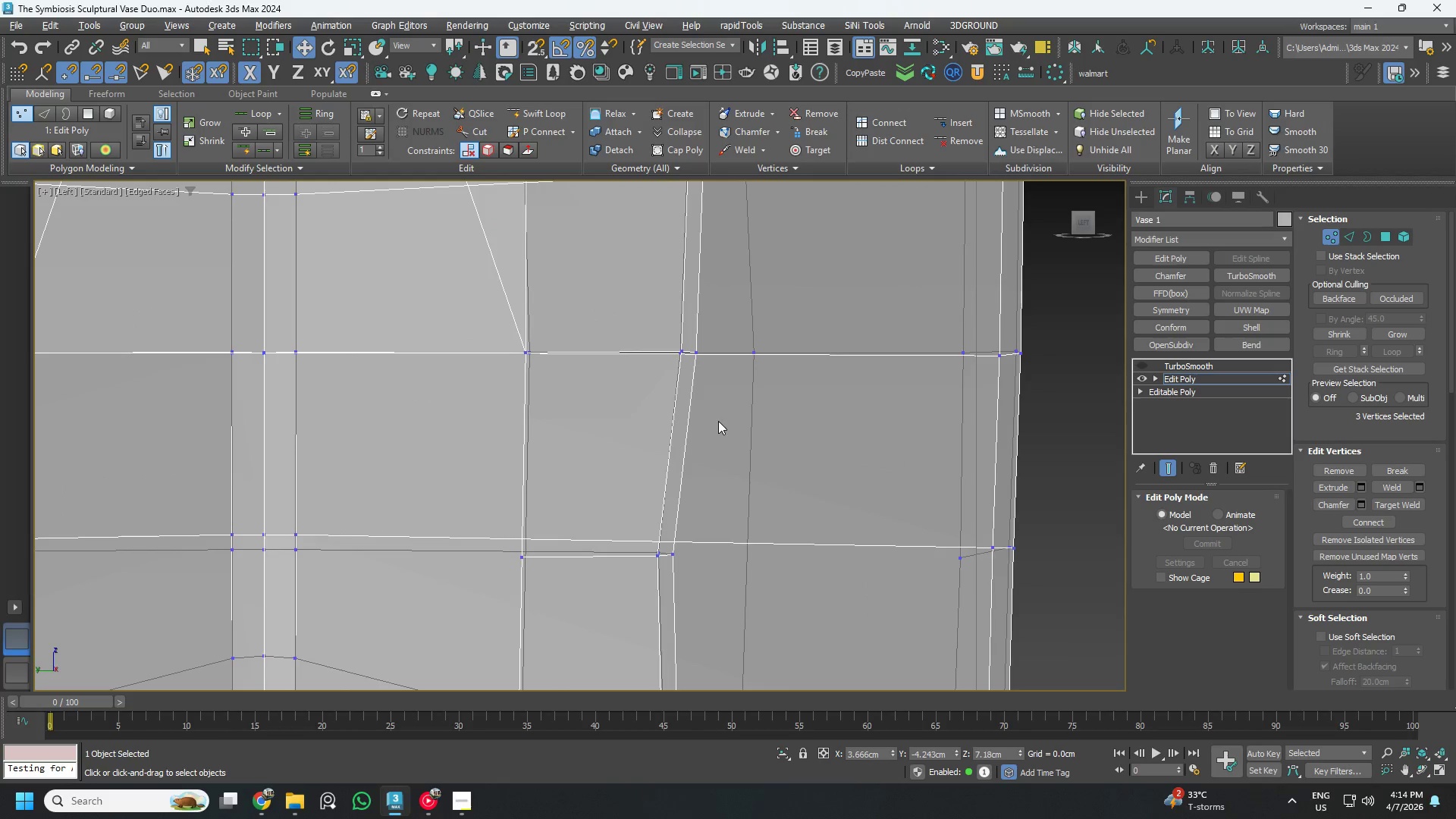 
left_click_drag(start_coordinate=[721, 350], to_coordinate=[716, 352])
 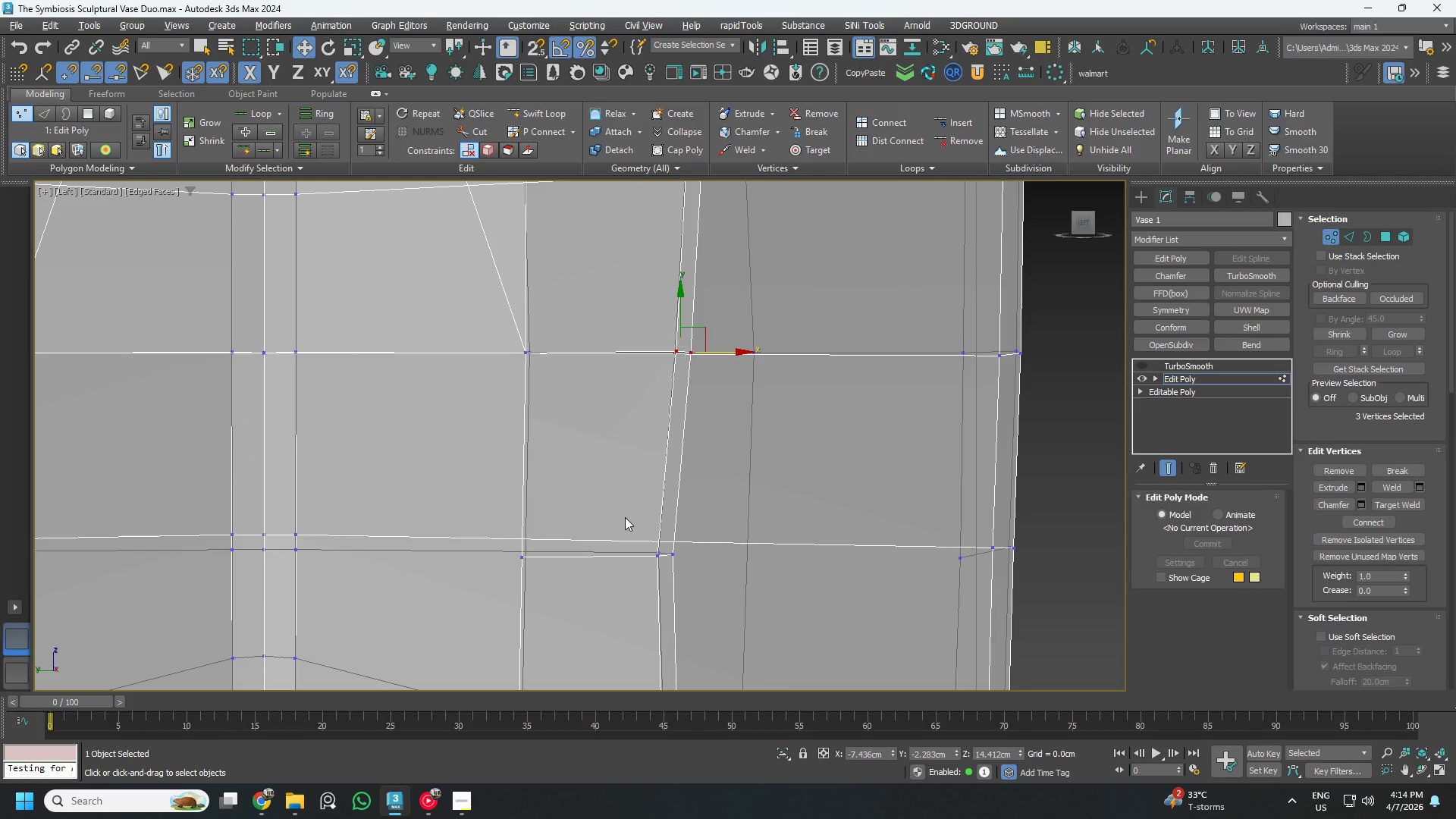 
left_click_drag(start_coordinate=[629, 518], to_coordinate=[713, 582])
 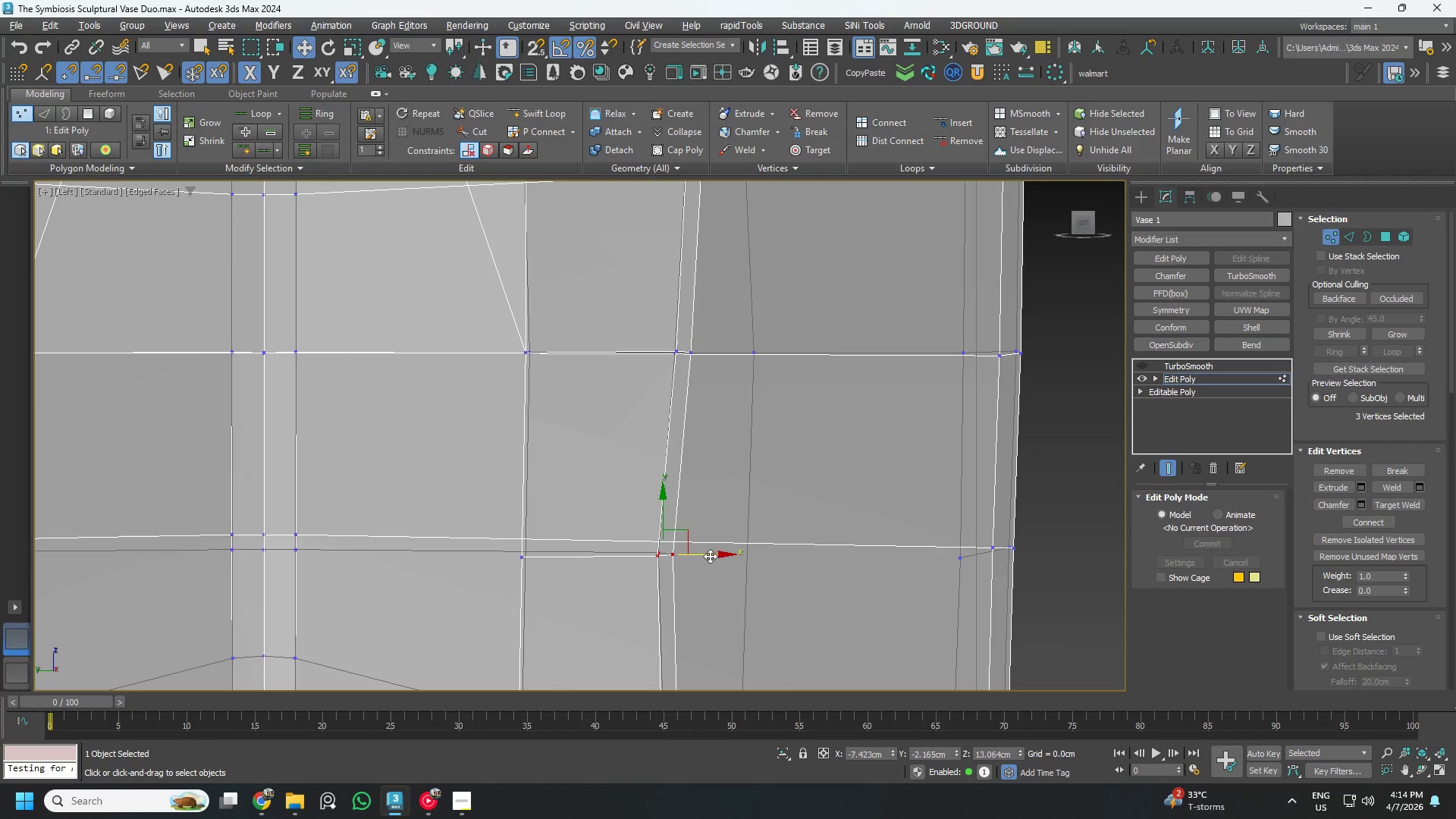 
left_click_drag(start_coordinate=[710, 556], to_coordinate=[720, 558])
 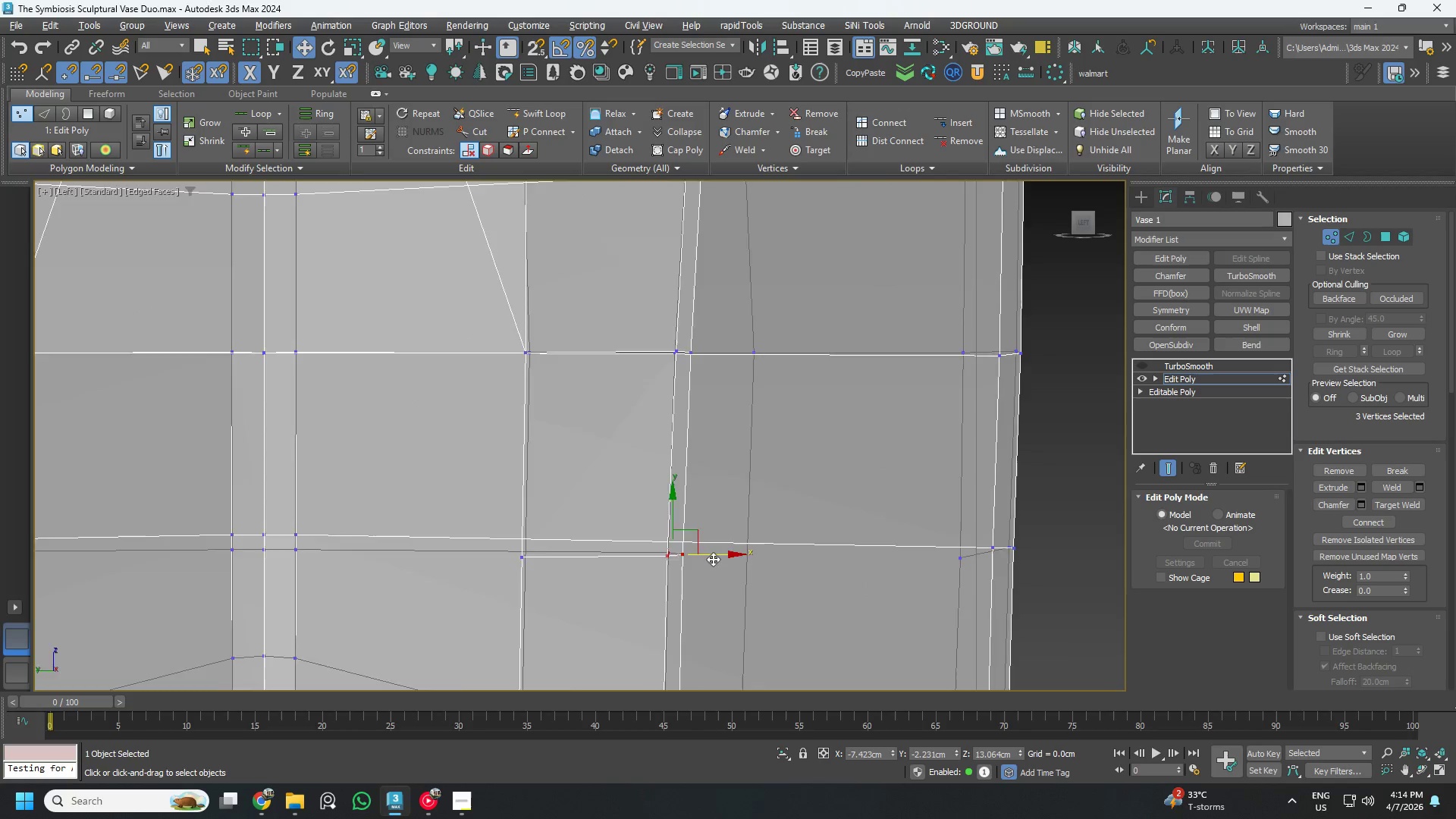 
scroll: coordinate [708, 558], scroll_direction: down, amount: 4.0
 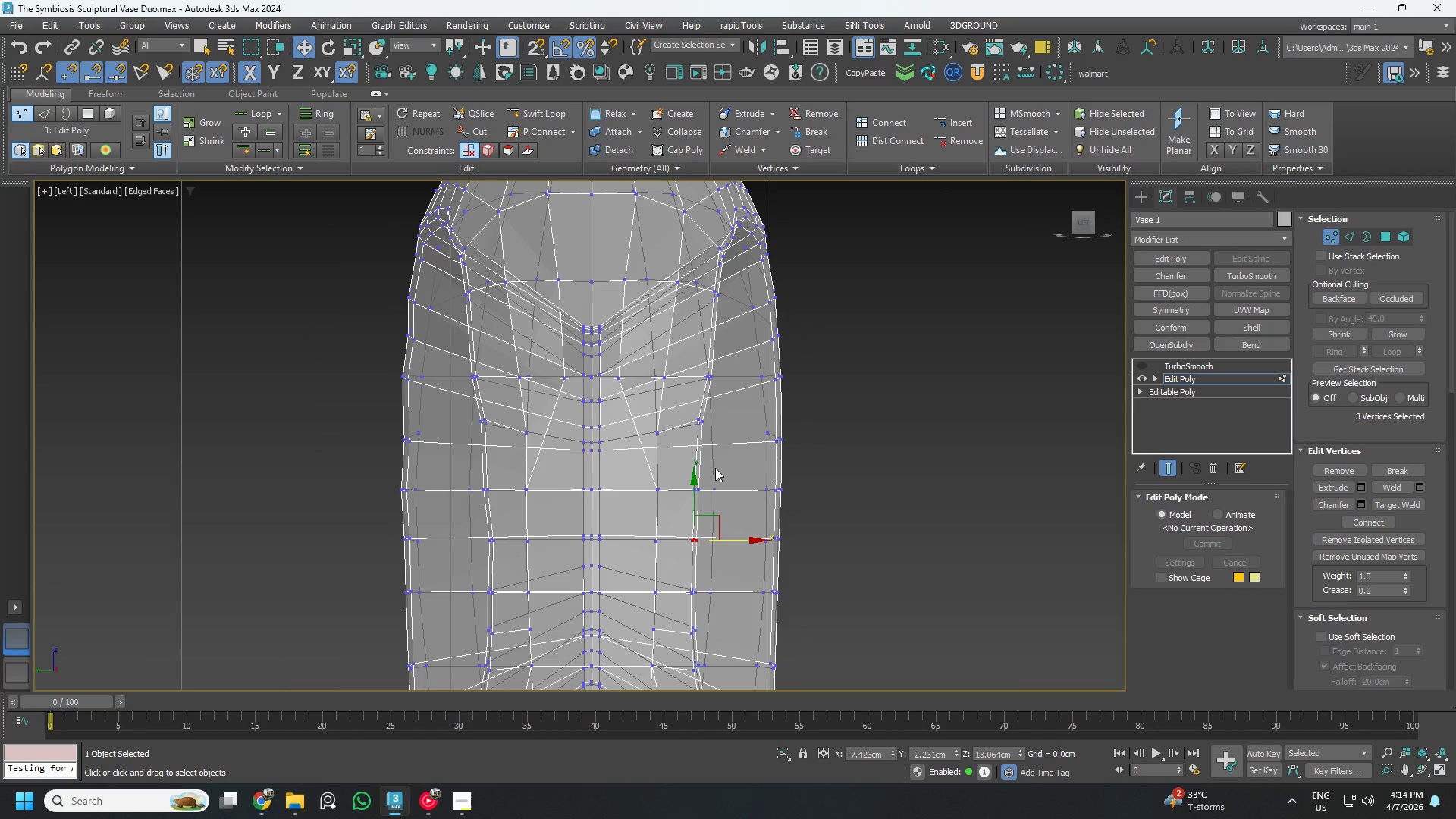 
left_click_drag(start_coordinate=[736, 406], to_coordinate=[672, 353])
 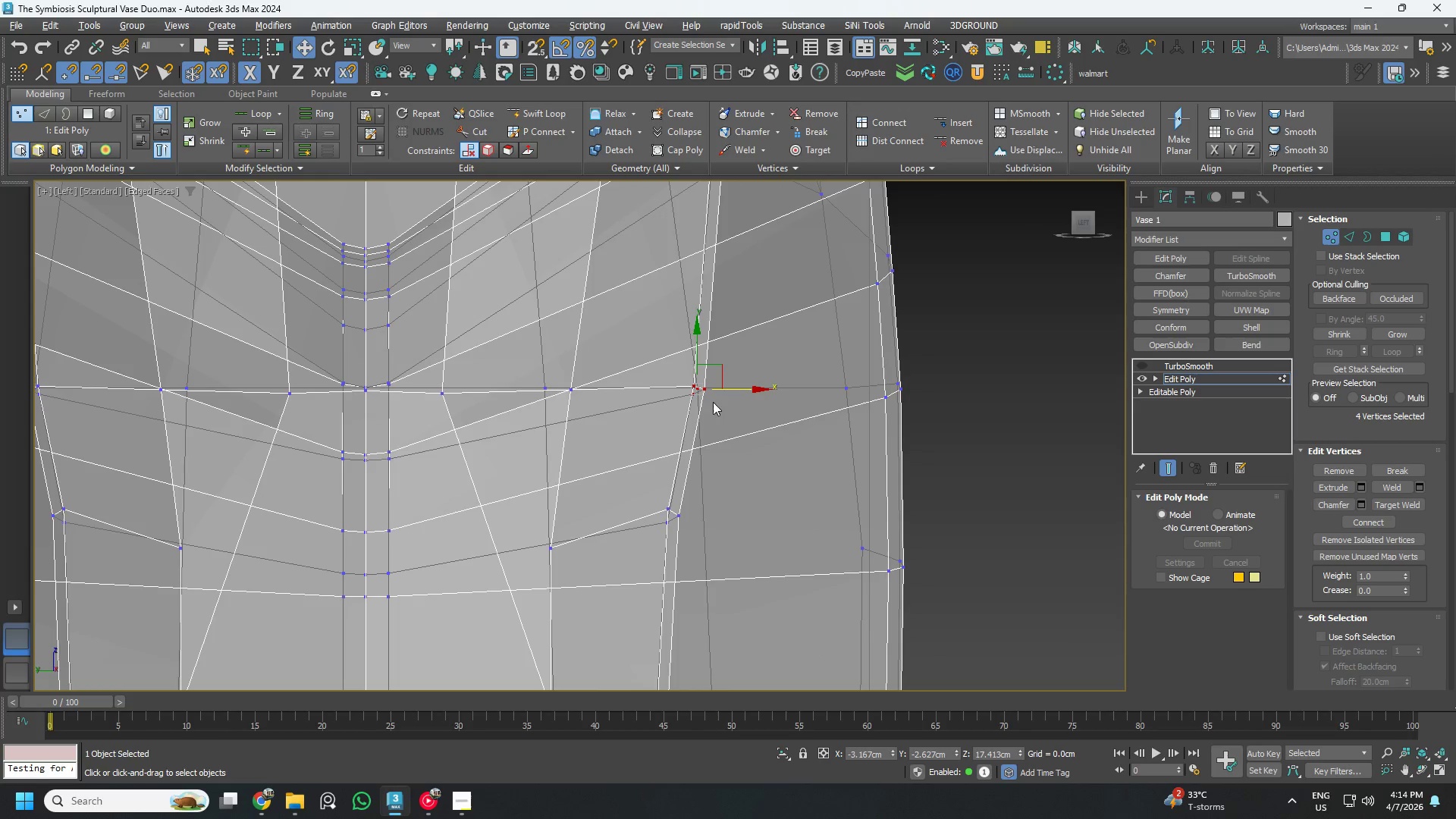 
scroll: coordinate [717, 370], scroll_direction: up, amount: 3.0
 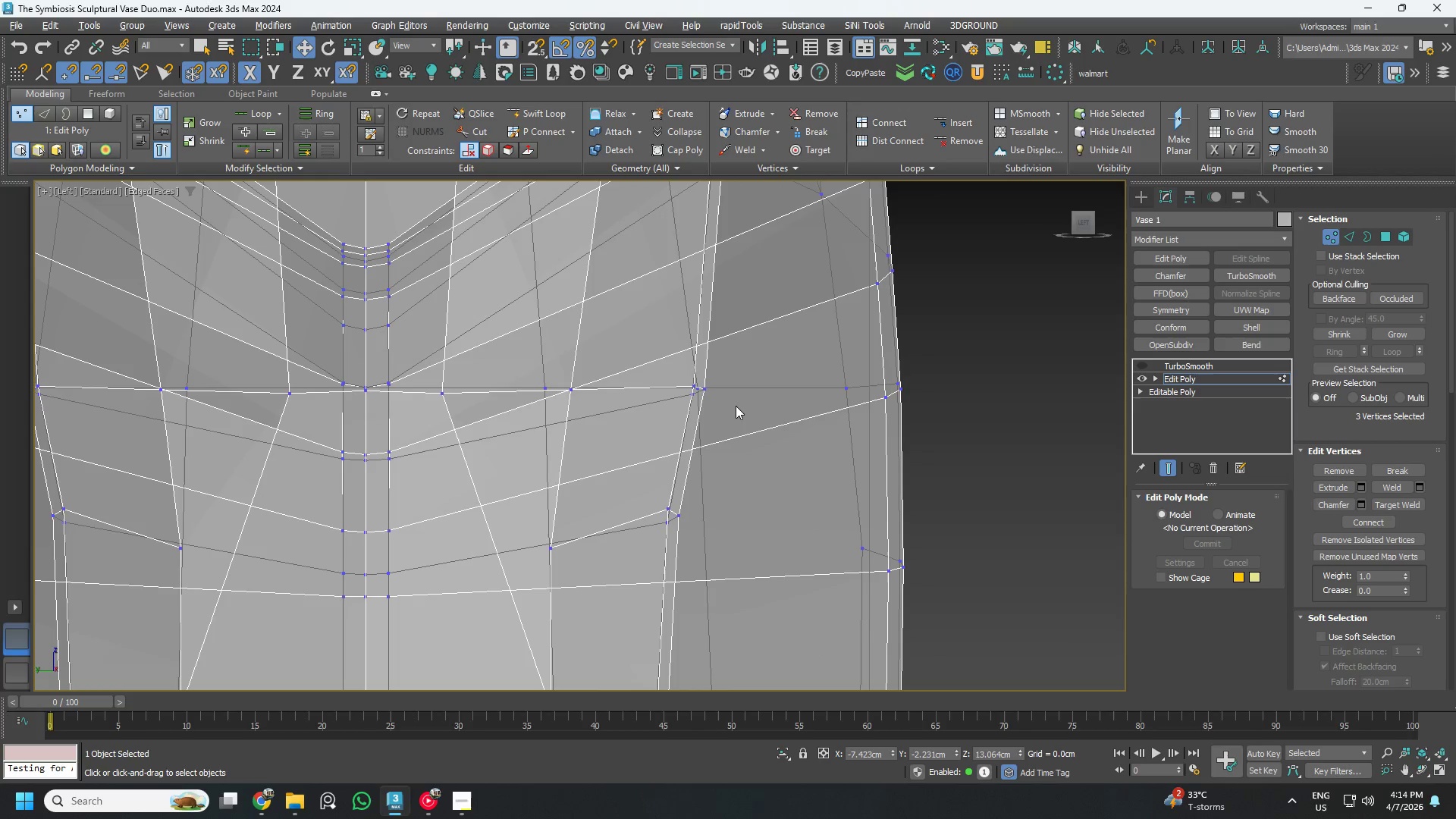 
hold_key(key=AltLeft, duration=0.8)
left_click_drag(start_coordinate=[715, 438], to_coordinate=[589, 350])
 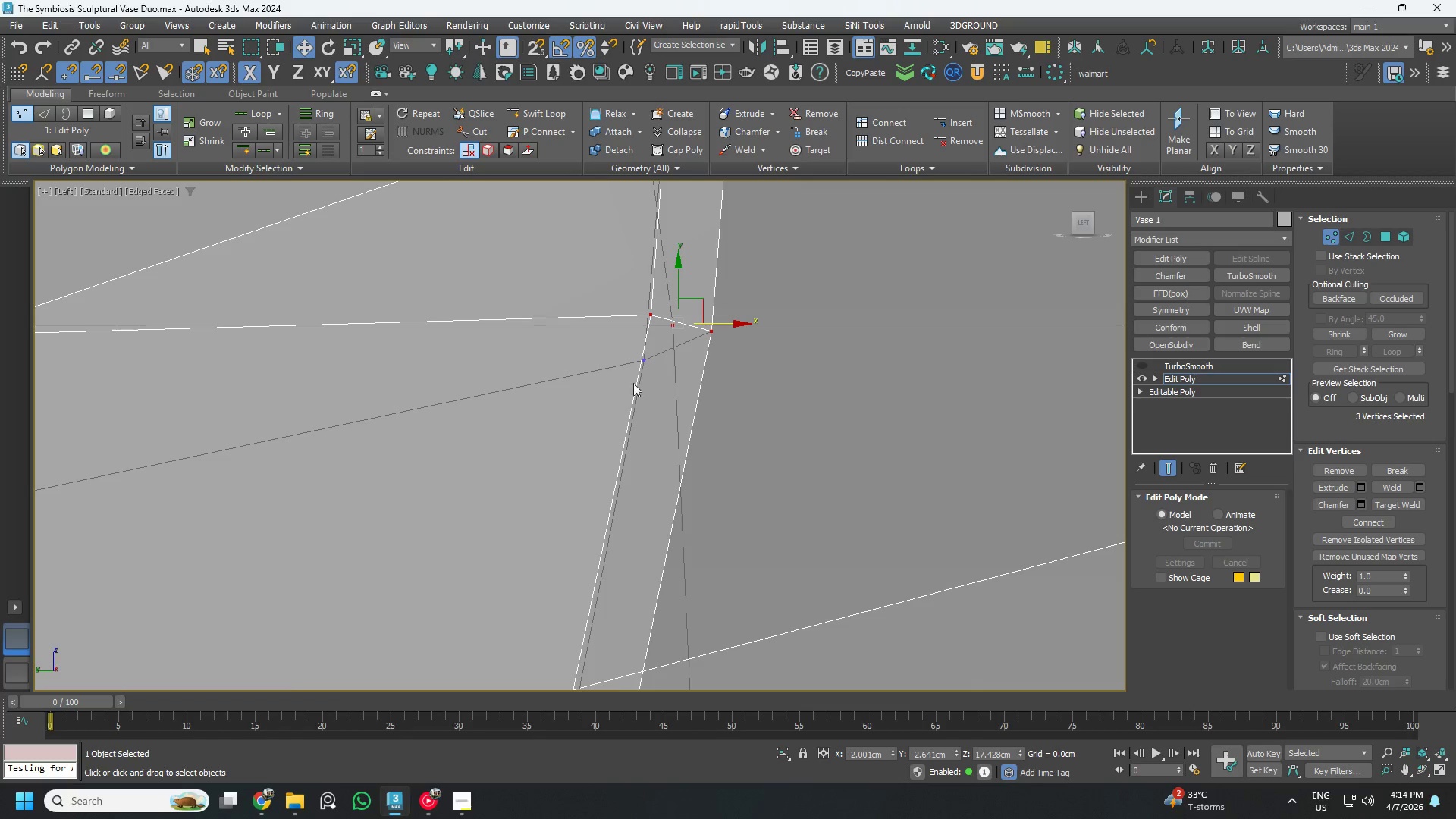 
scroll: coordinate [702, 401], scroll_direction: up, amount: 5.0
 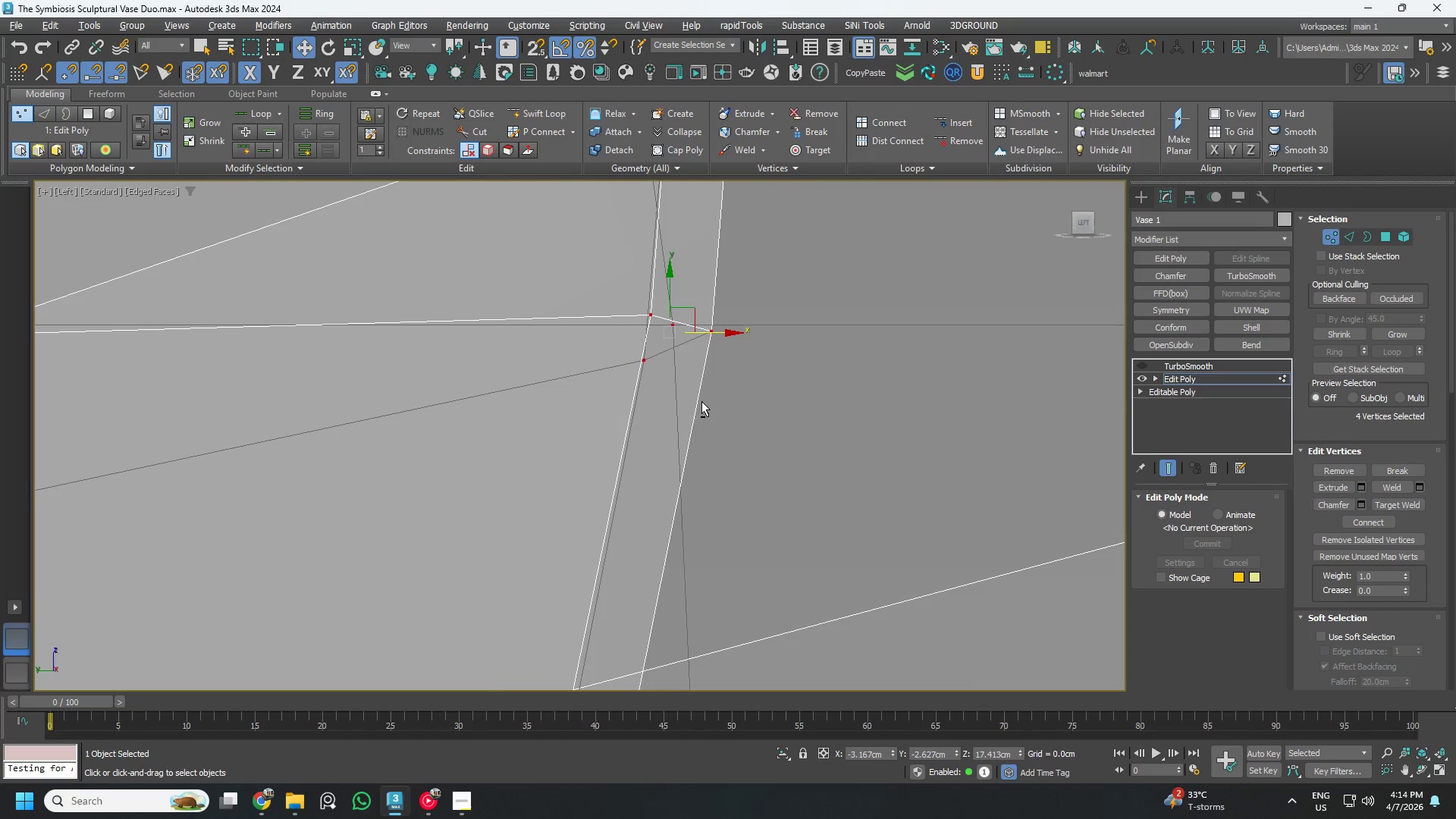 
hold_key(key=AltLeft, duration=1.3)
left_click_drag(start_coordinate=[640, 361], to_coordinate=[580, 262])
 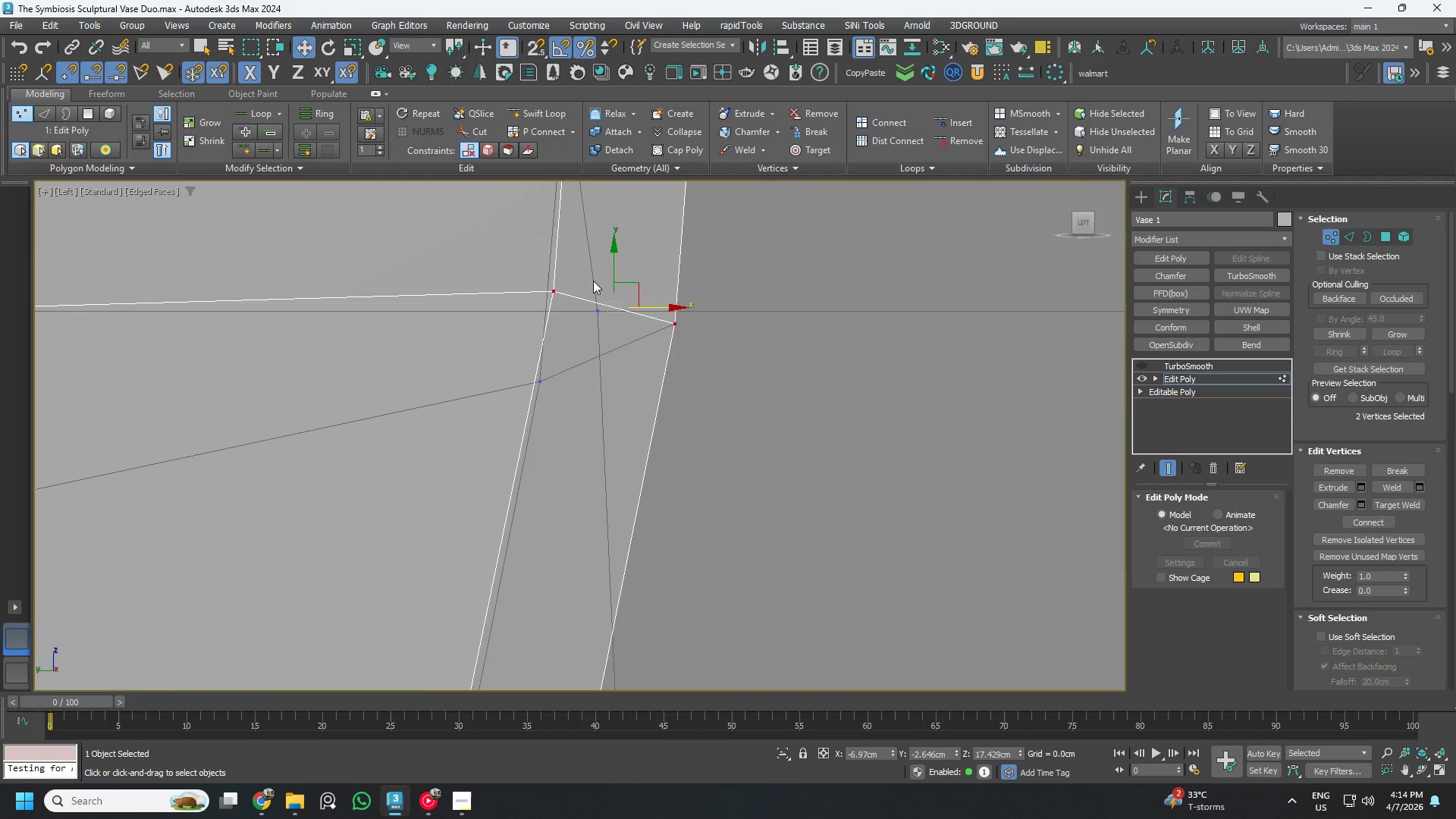 
scroll: coordinate [682, 379], scroll_direction: up, amount: 2.0
 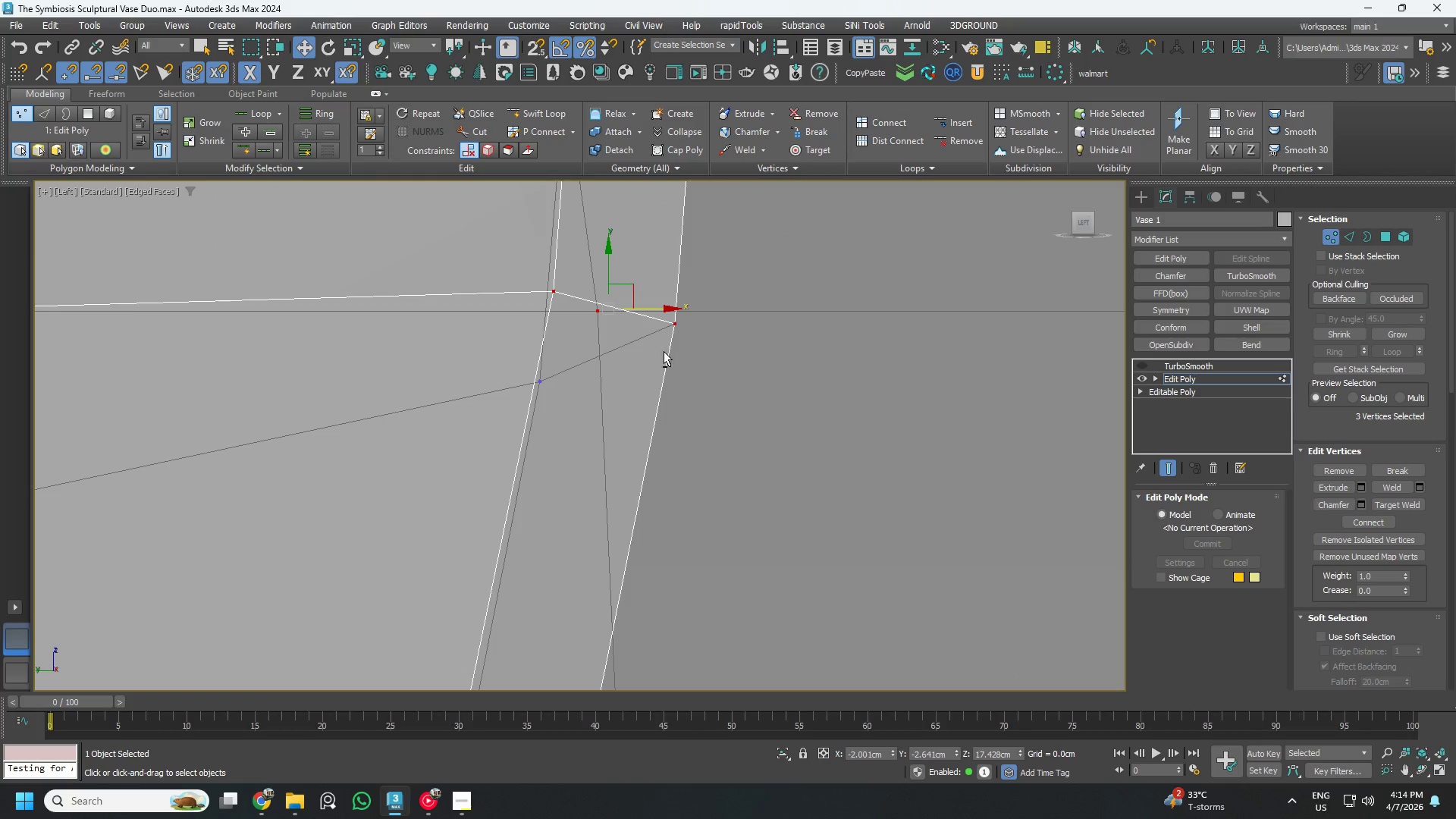 
scroll: coordinate [639, 347], scroll_direction: down, amount: 7.0
 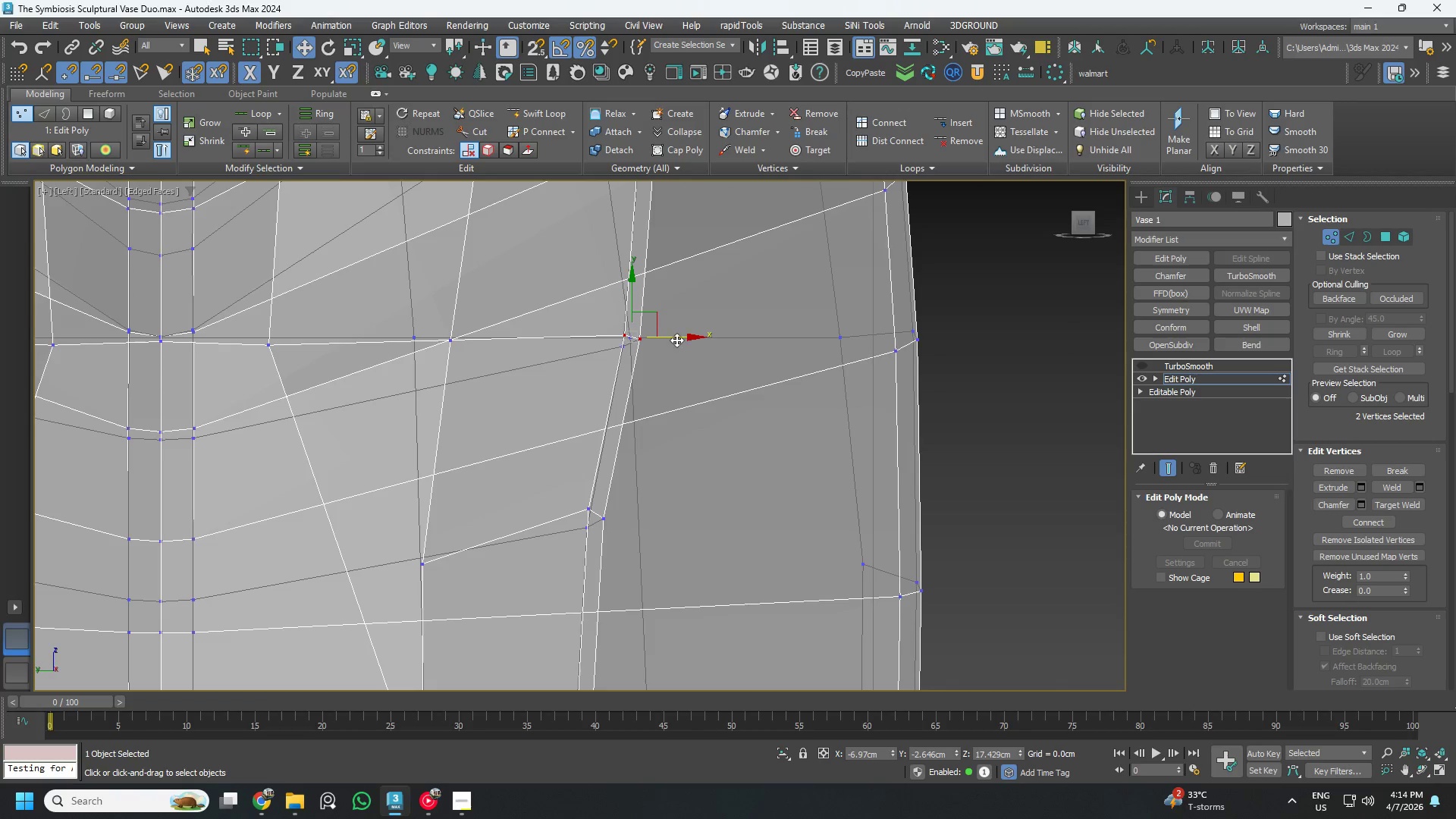 
left_click_drag(start_coordinate=[676, 338], to_coordinate=[661, 338])
 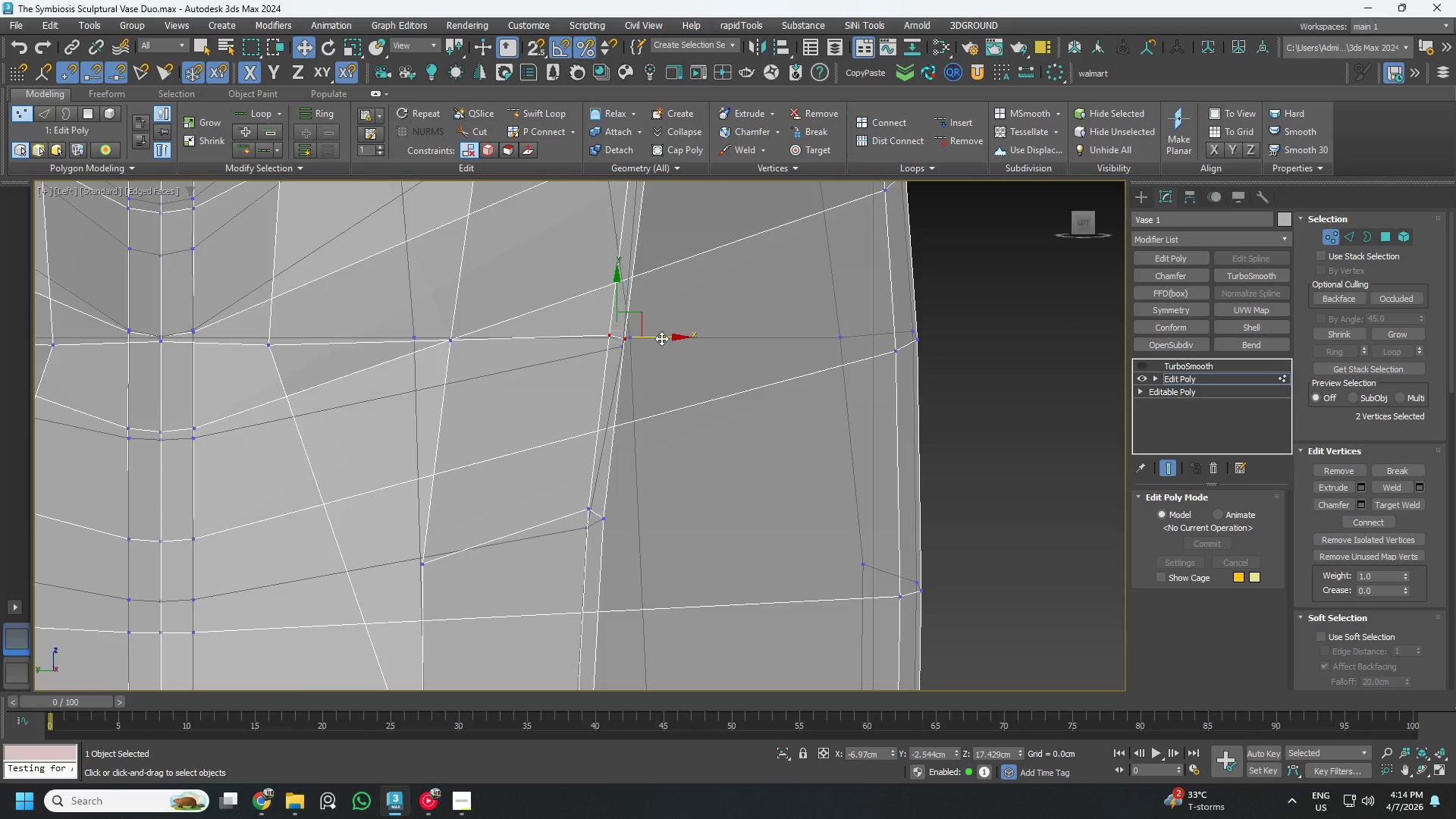 
scroll: coordinate [661, 340], scroll_direction: down, amount: 5.0
 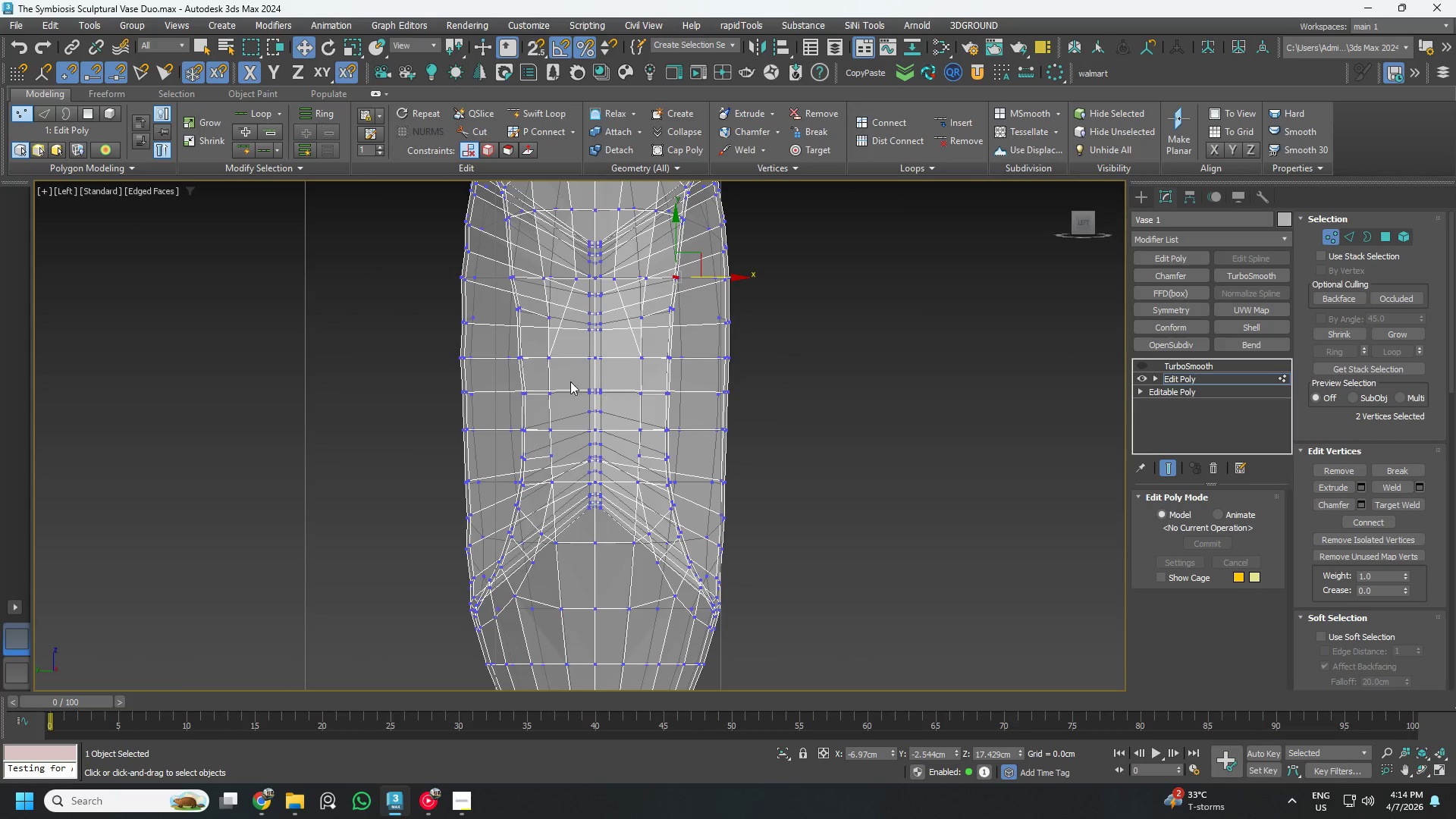 
left_click_drag(start_coordinate=[521, 305], to_coordinate=[643, 347])
 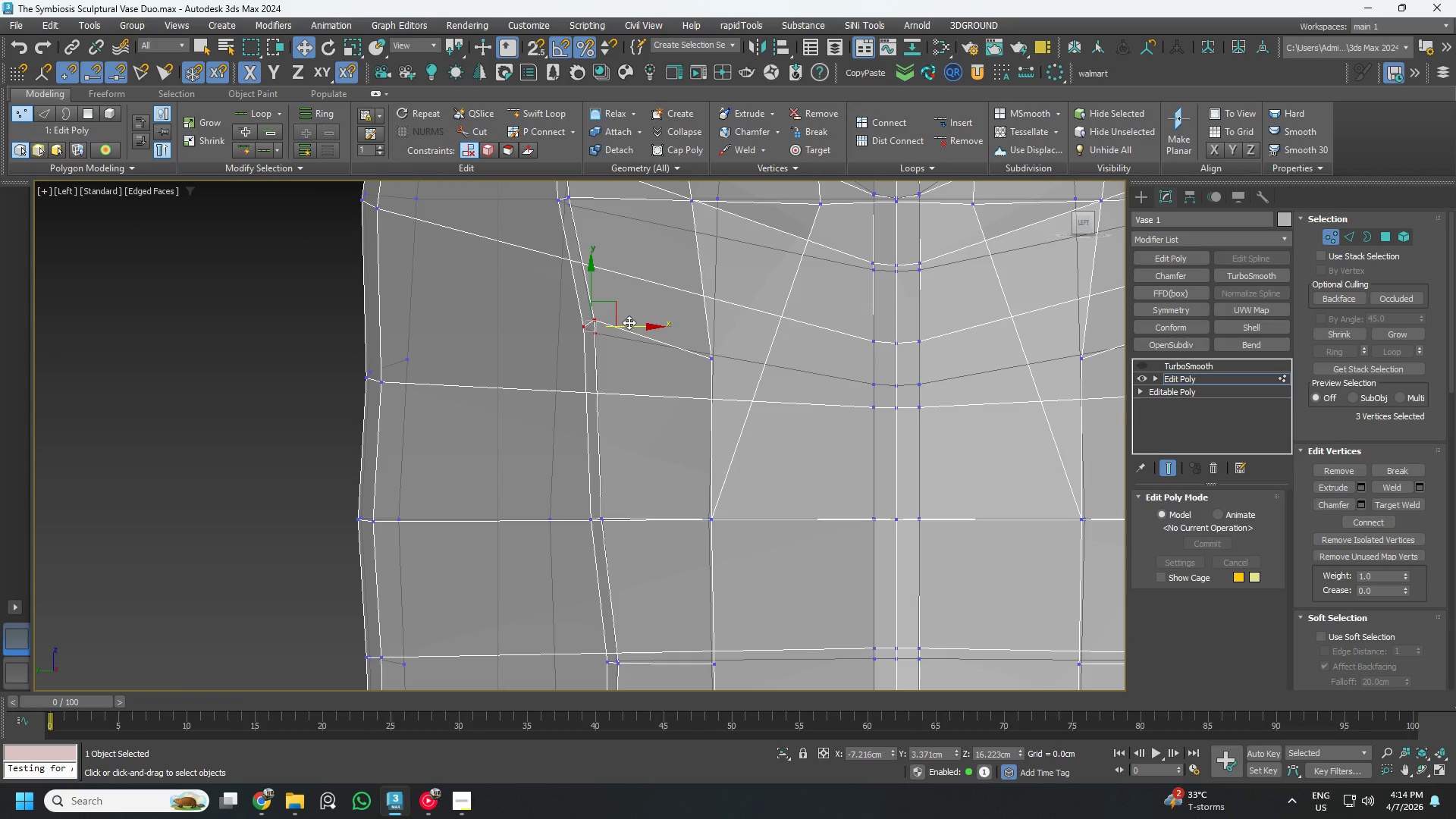 
scroll: coordinate [503, 314], scroll_direction: up, amount: 4.0
 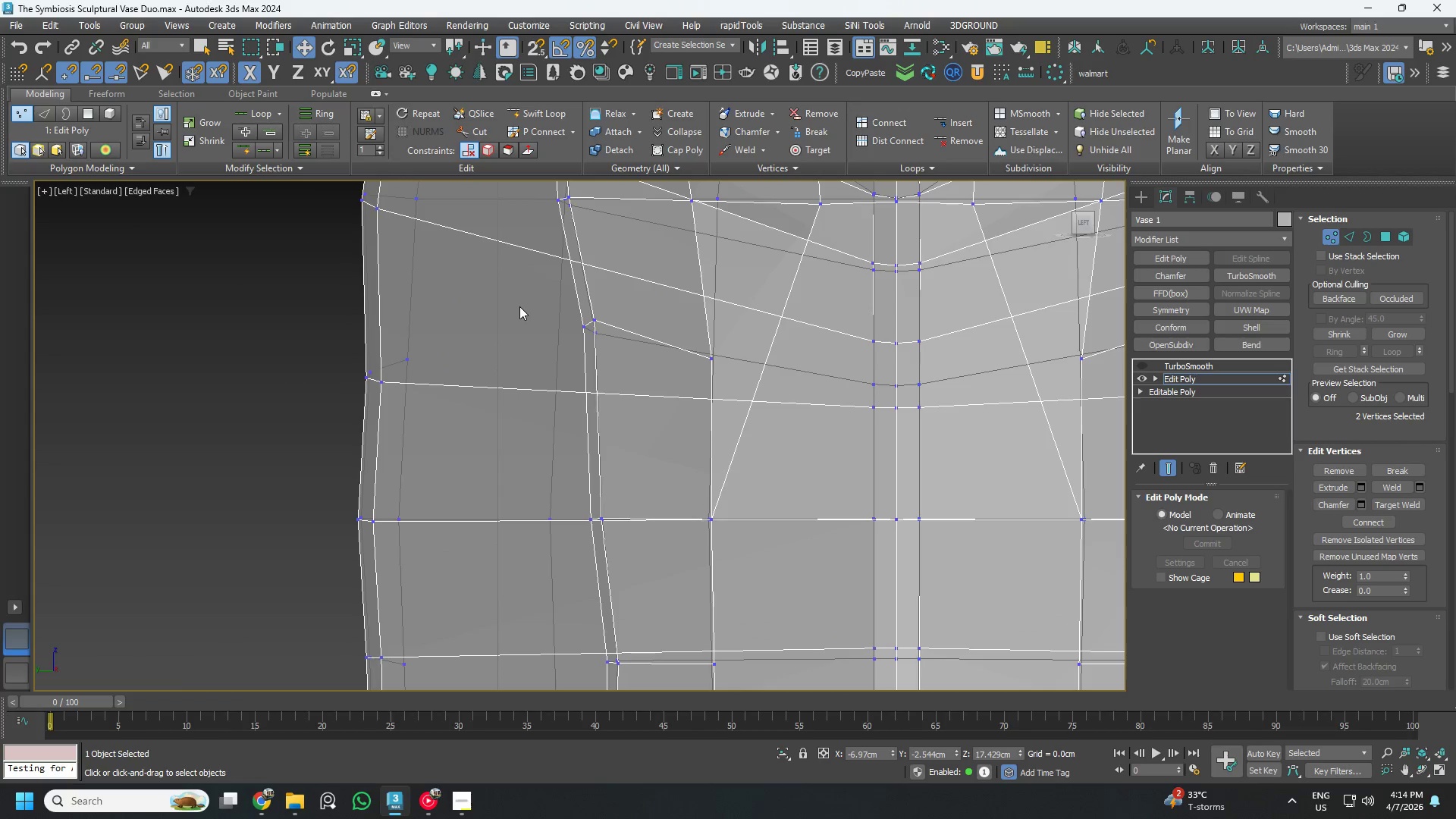 
left_click_drag(start_coordinate=[629, 322], to_coordinate=[620, 327])
 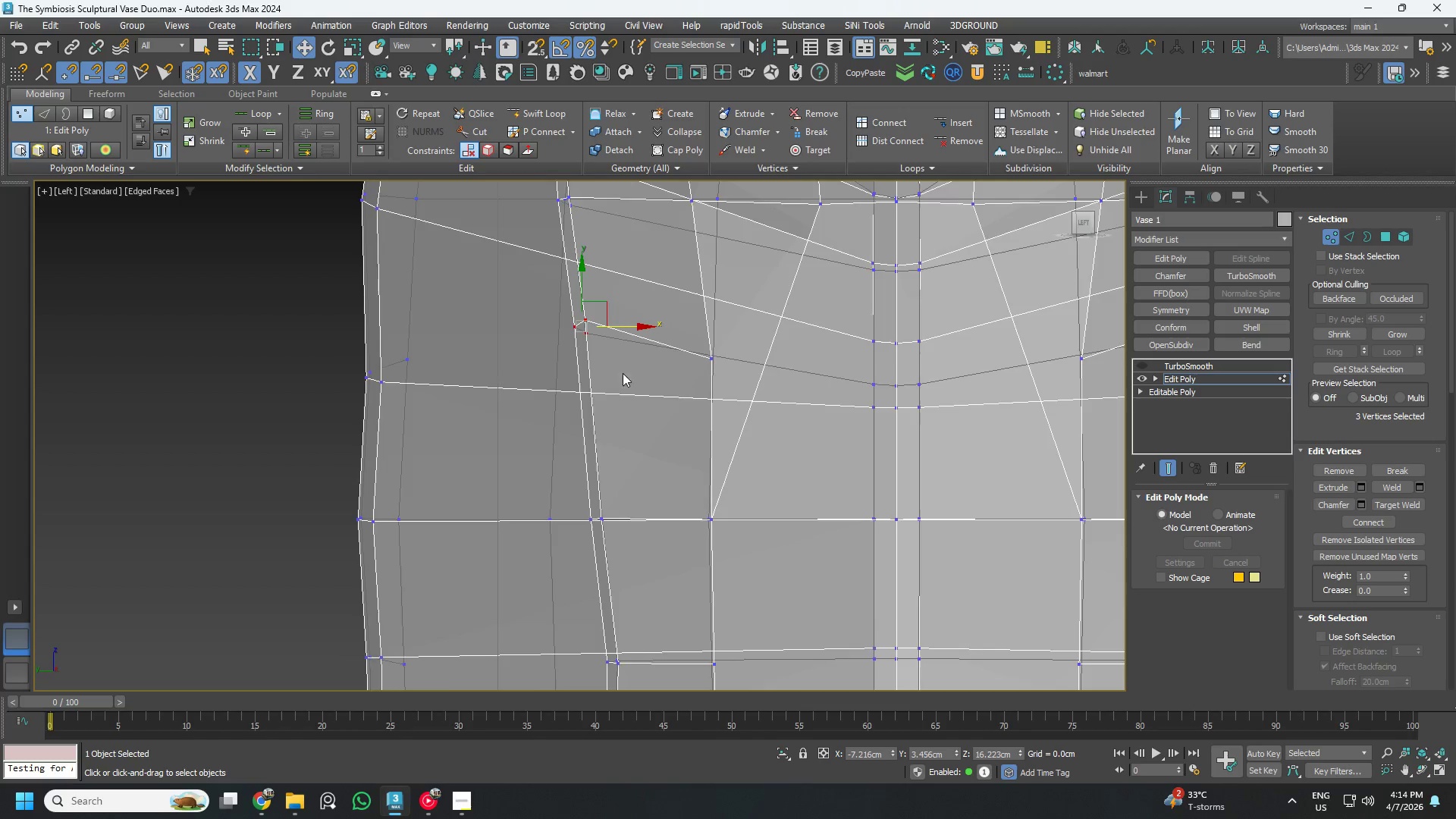 
left_click_drag(start_coordinate=[577, 419], to_coordinate=[631, 477])
 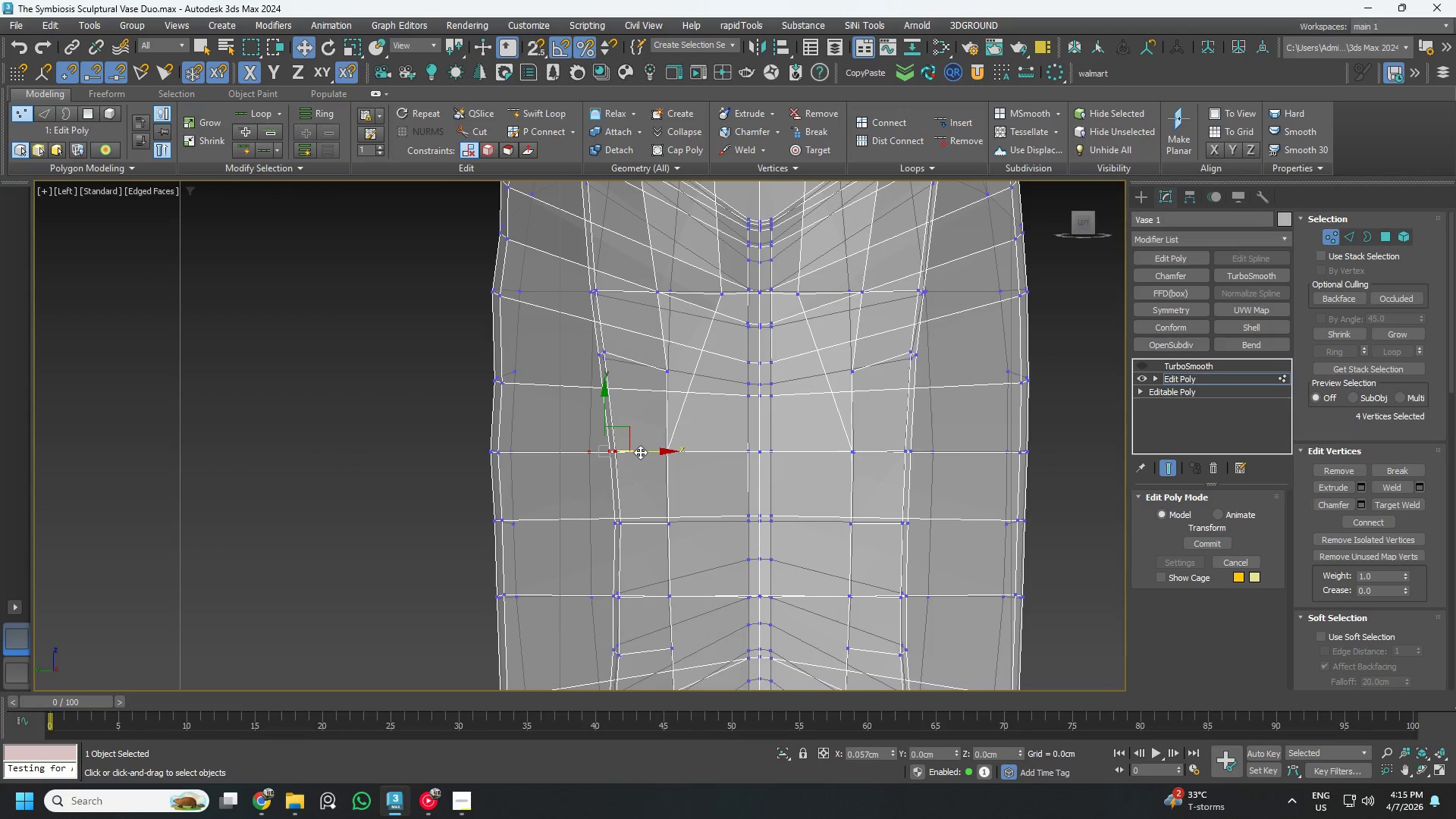 
scroll: coordinate [623, 388], scroll_direction: down, amount: 2.0
 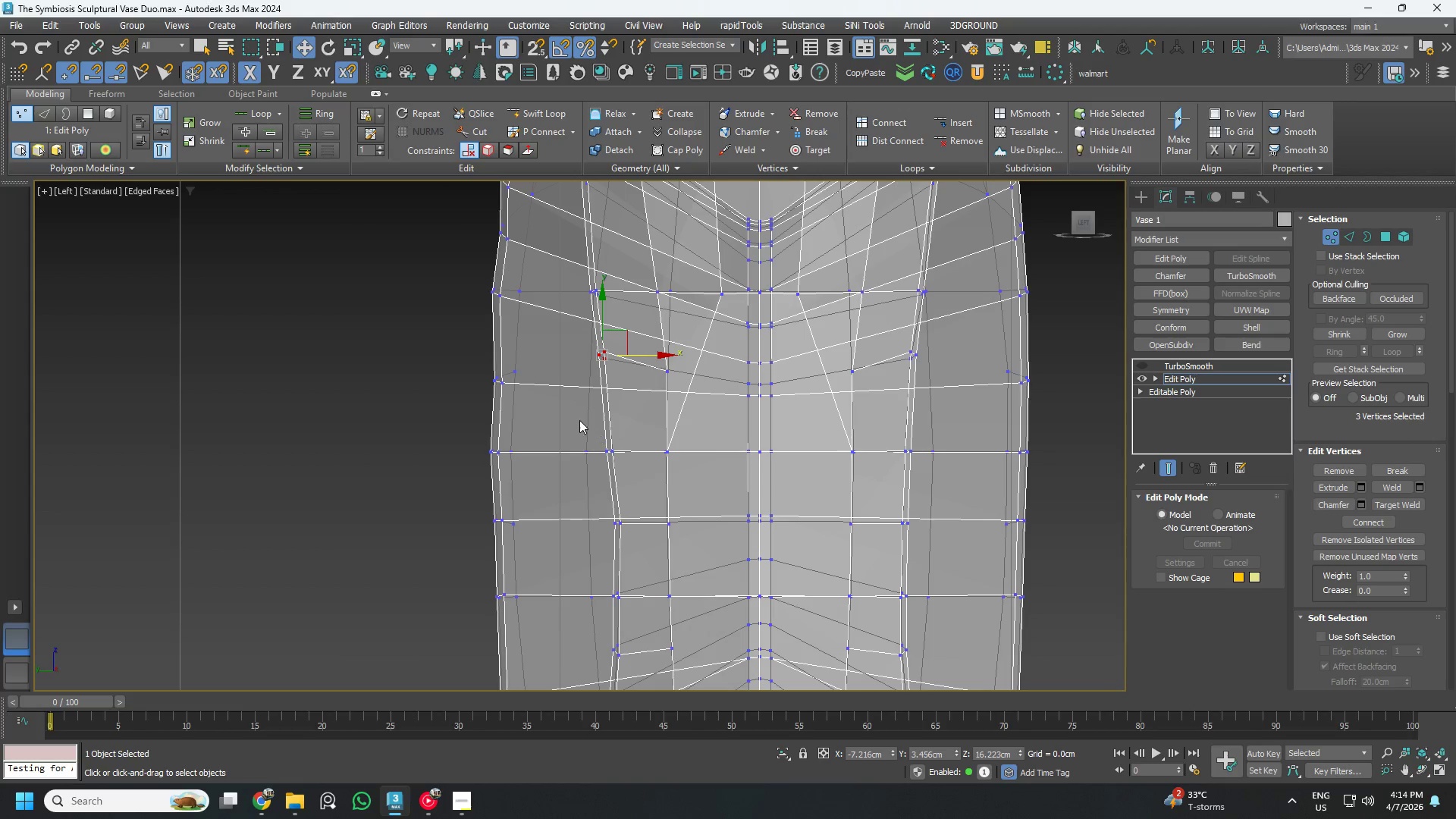 
key(Control+ControlLeft)
 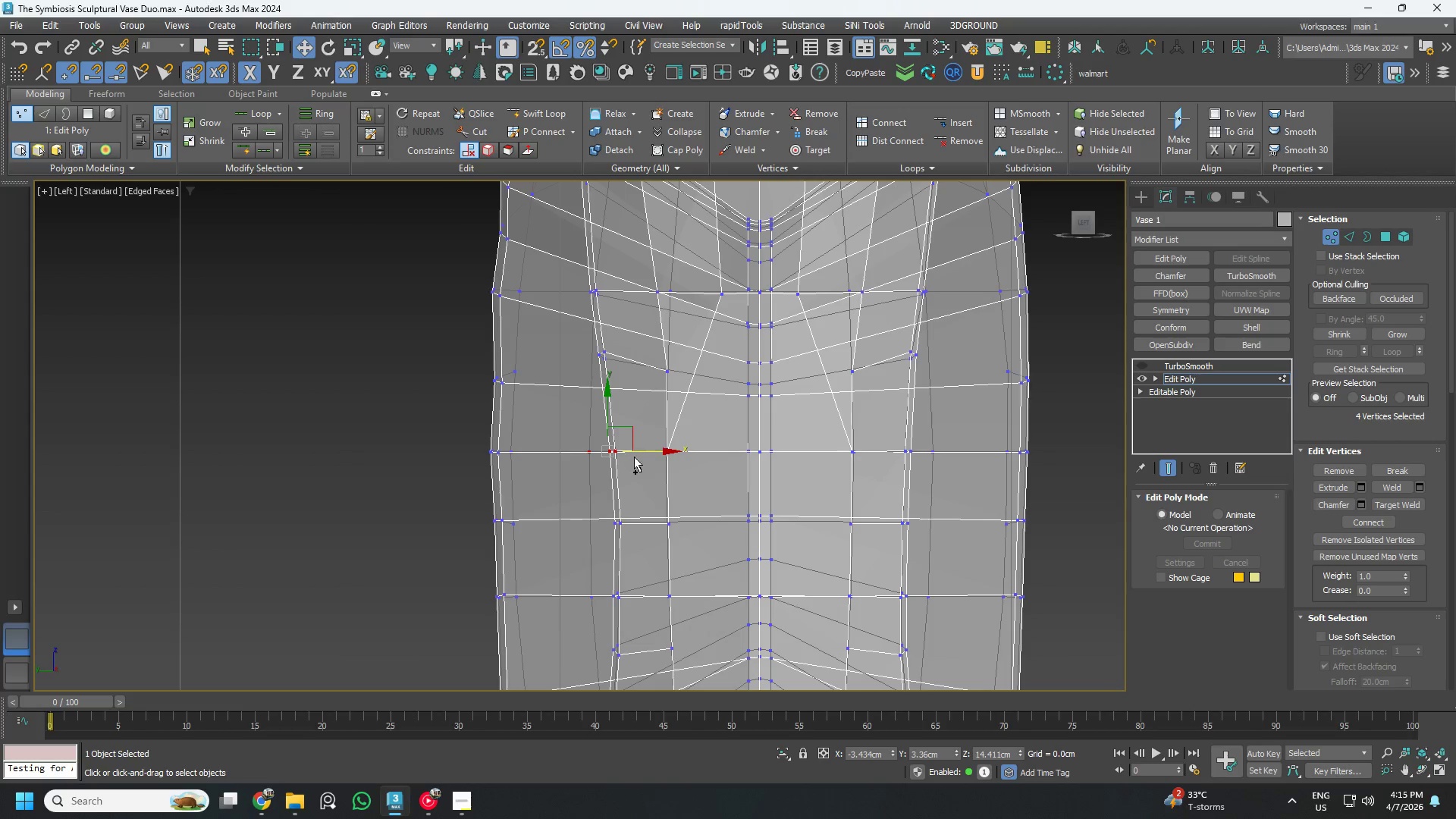 
key(Control+Z)
 